 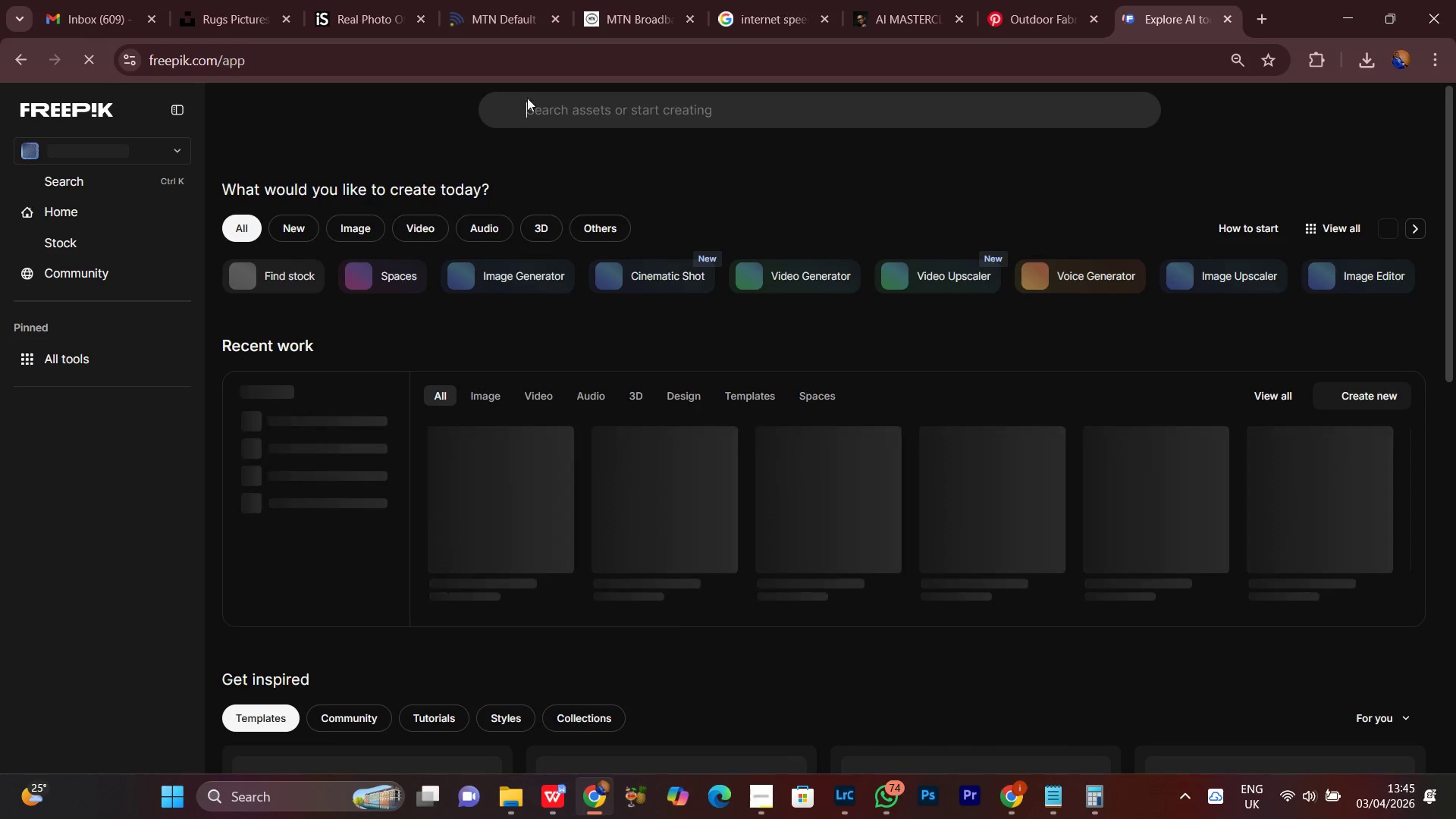 
left_click([551, 112])
 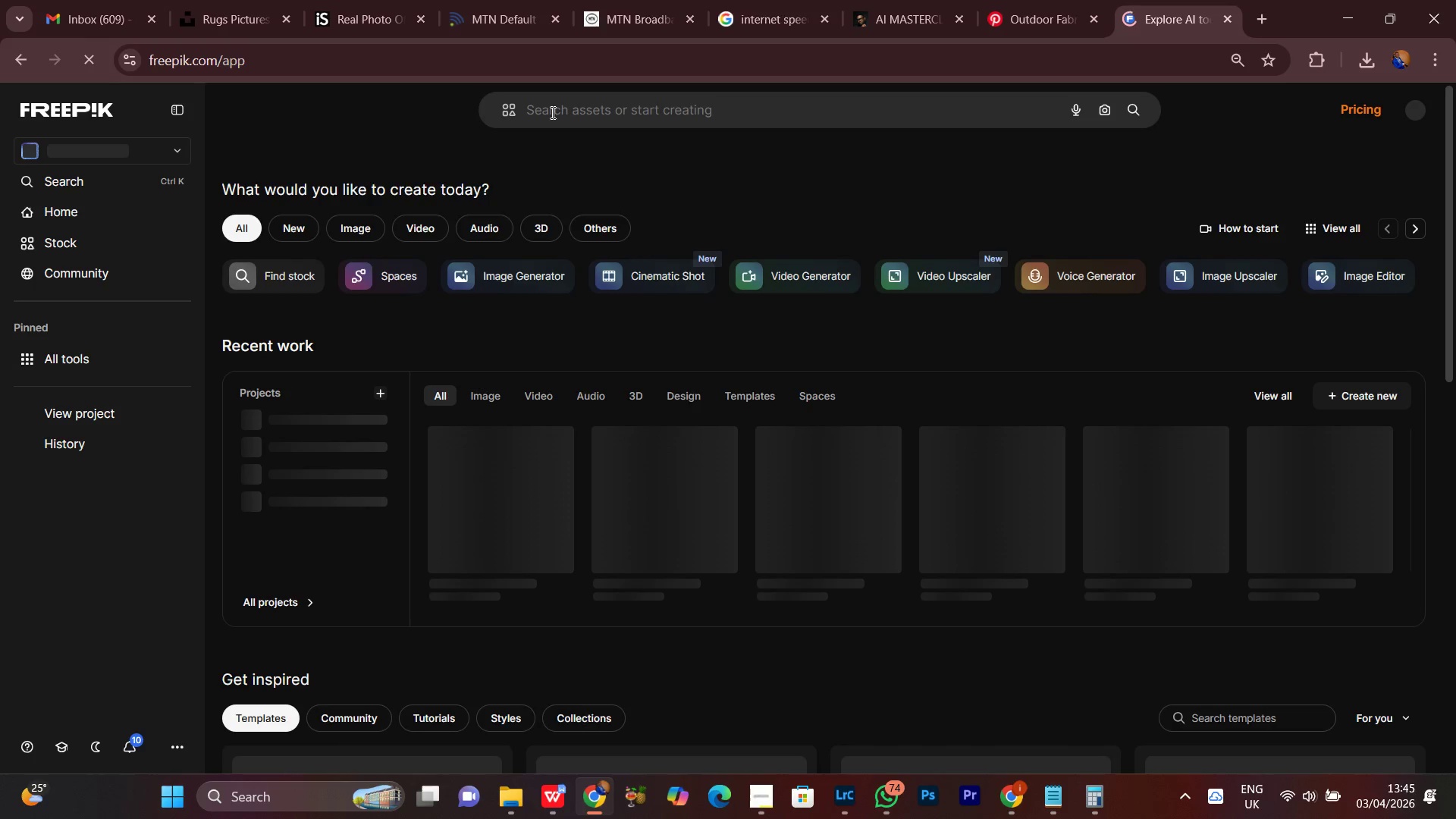 
key(Control+V)
 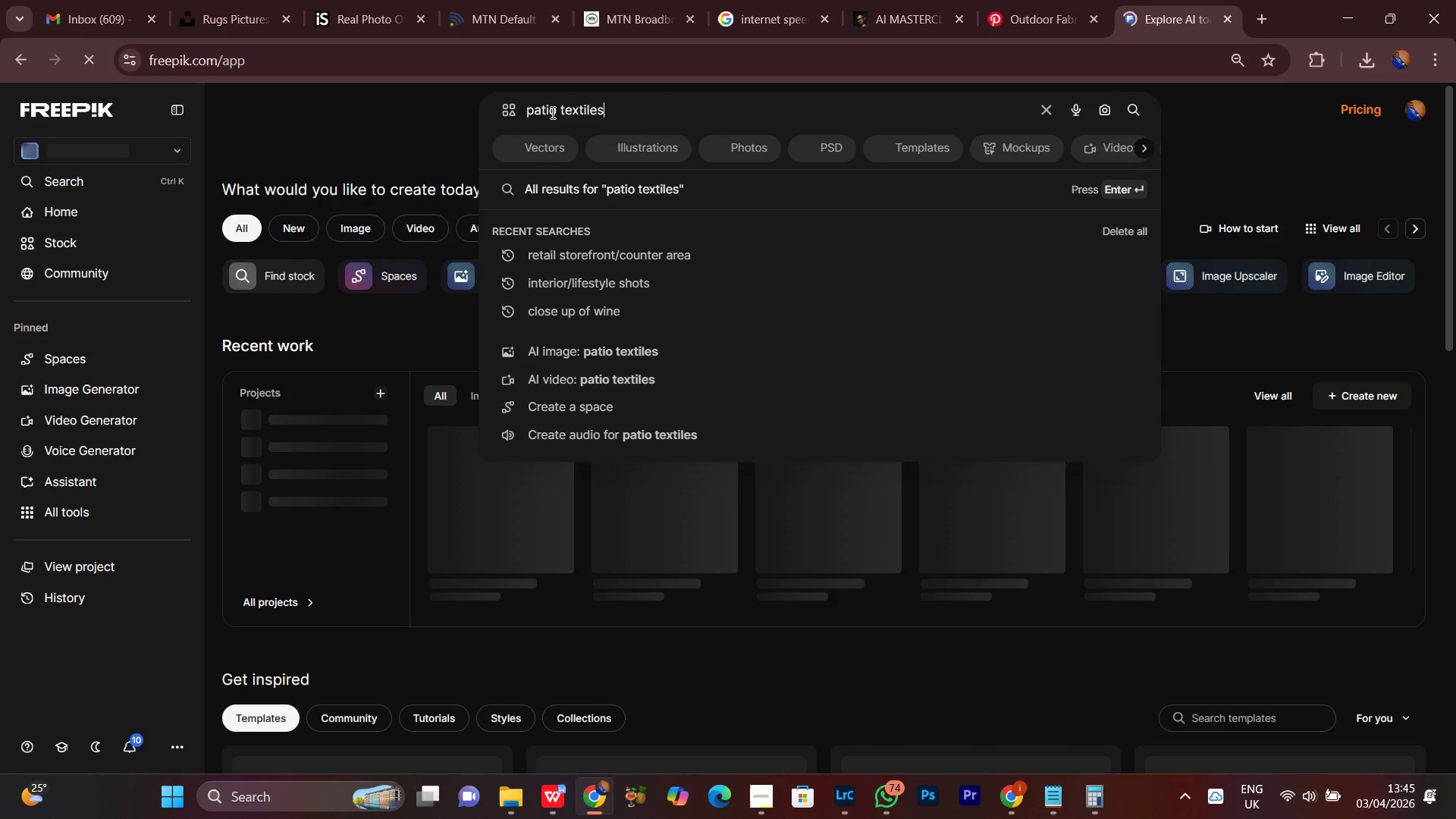 
key(Enter)
 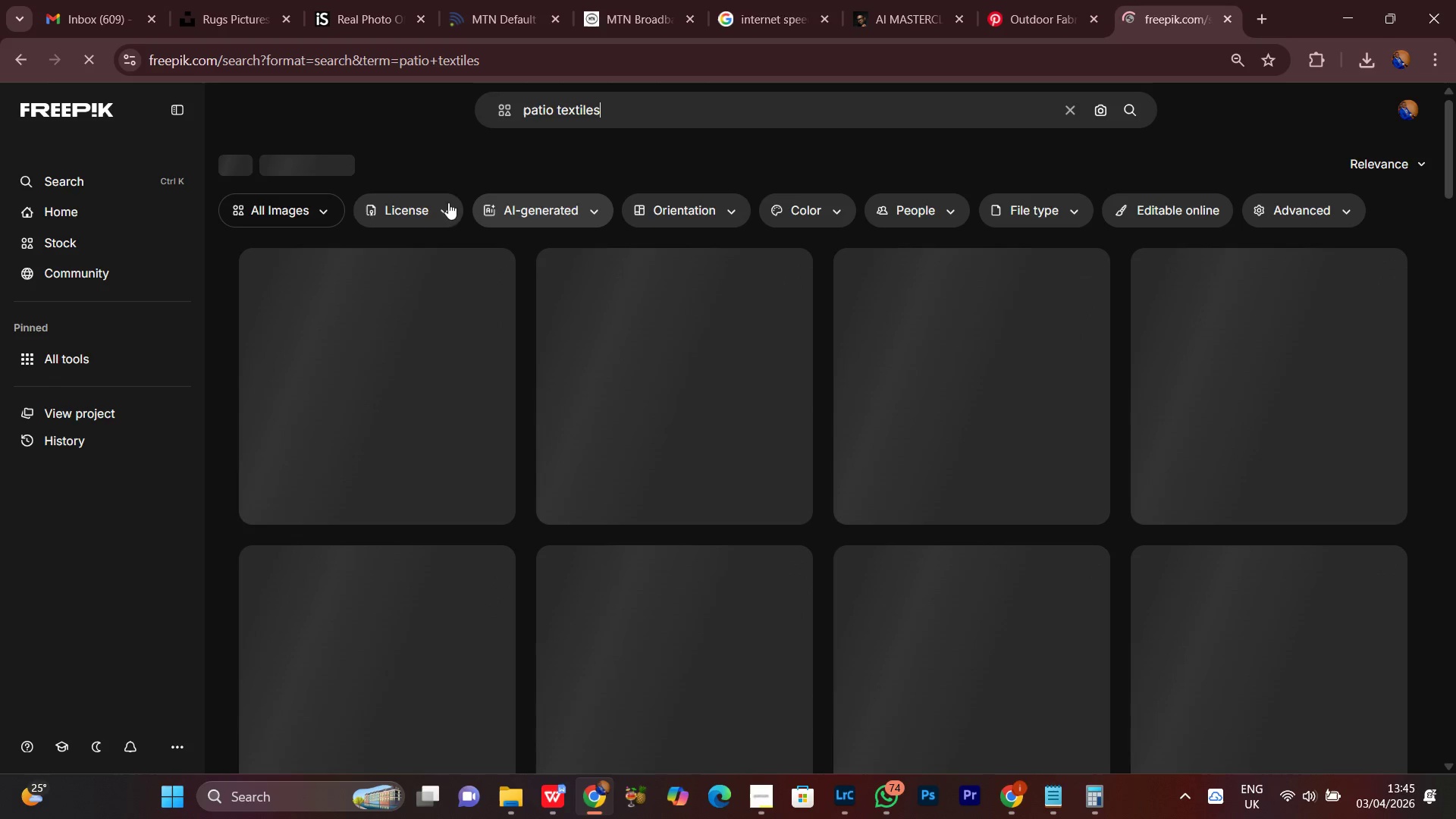 
left_click([347, 13])
 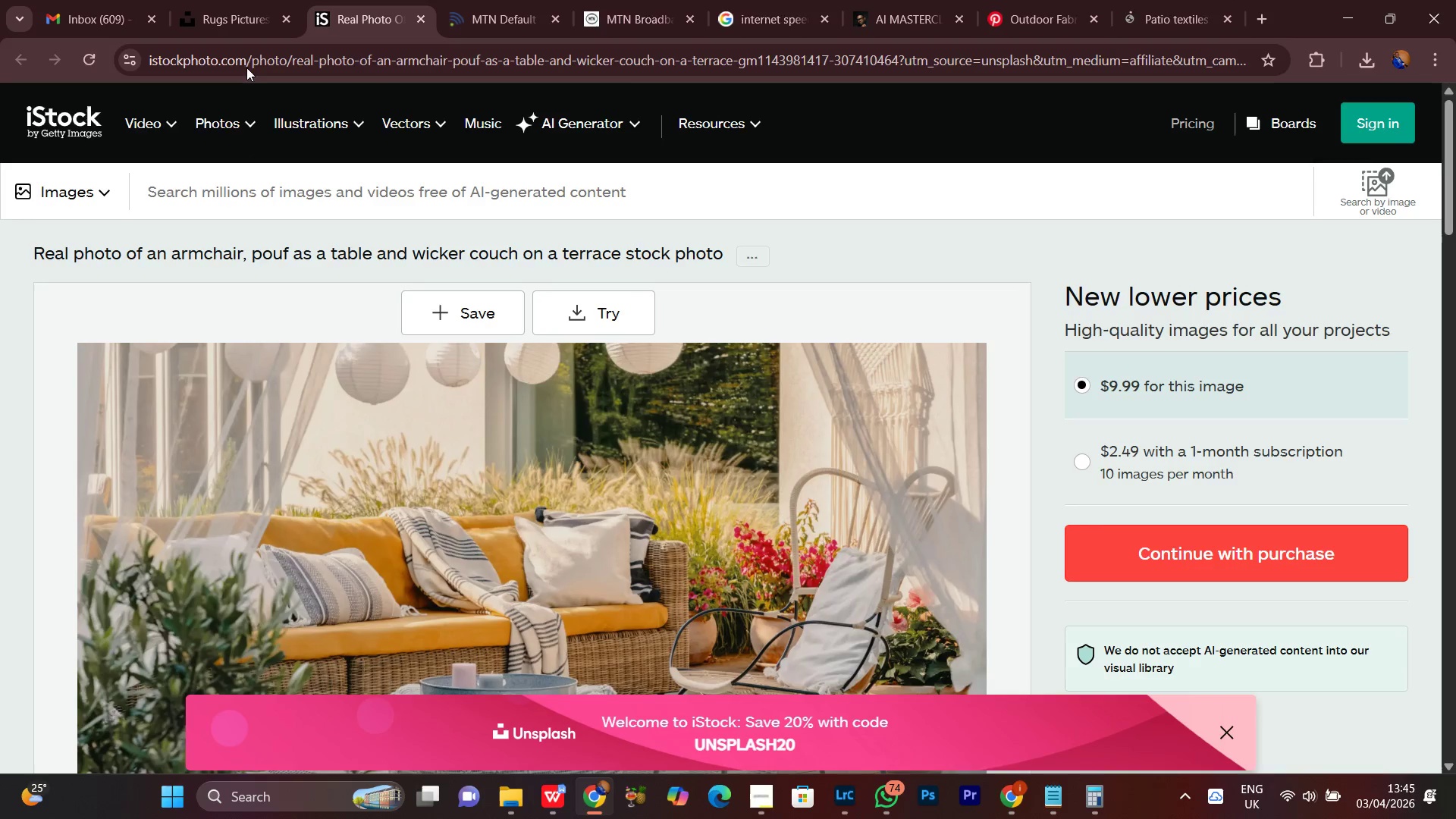 
left_click([227, 0])
 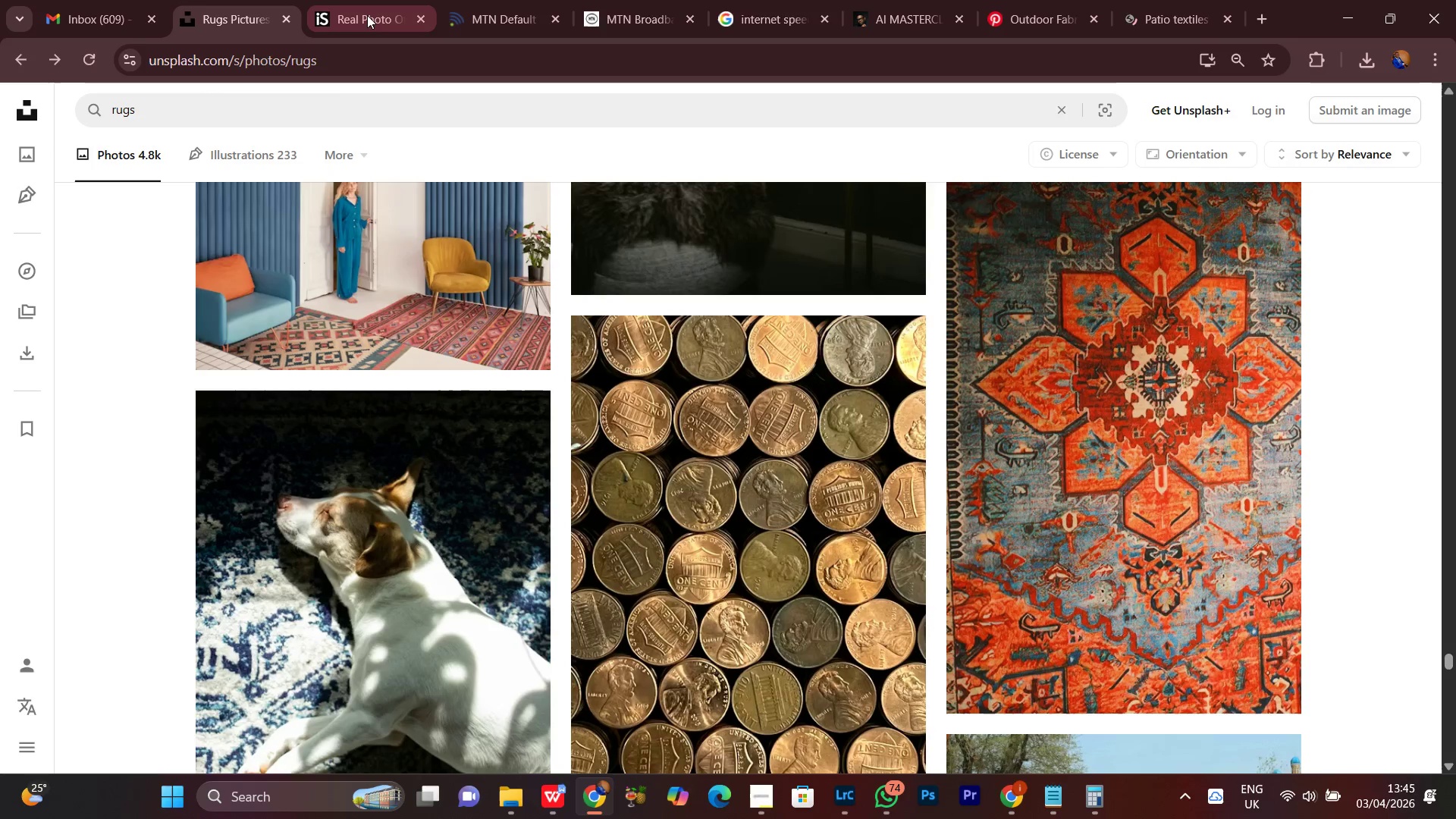 
left_click([362, 0])
 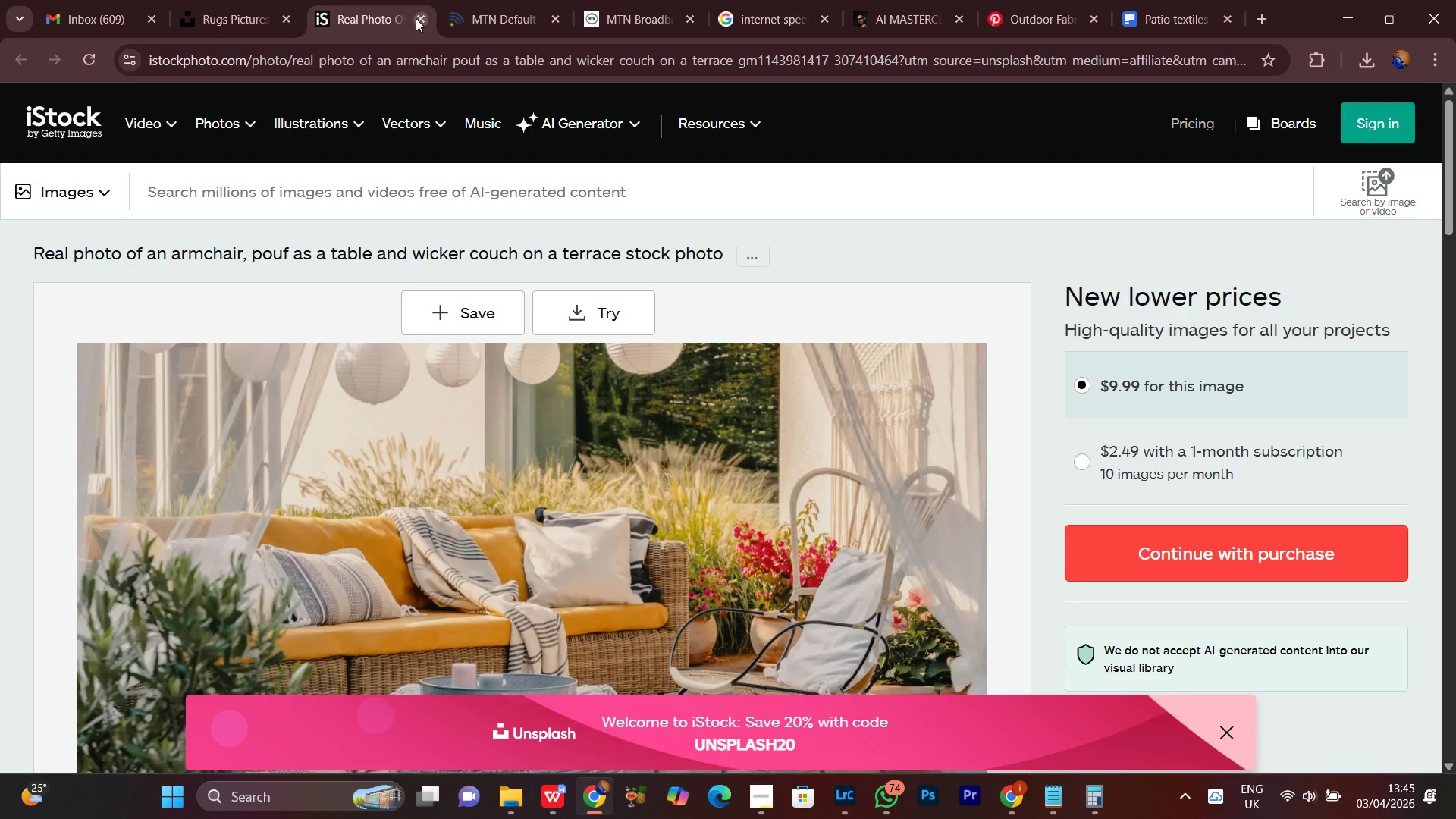 
left_click([416, 18])
 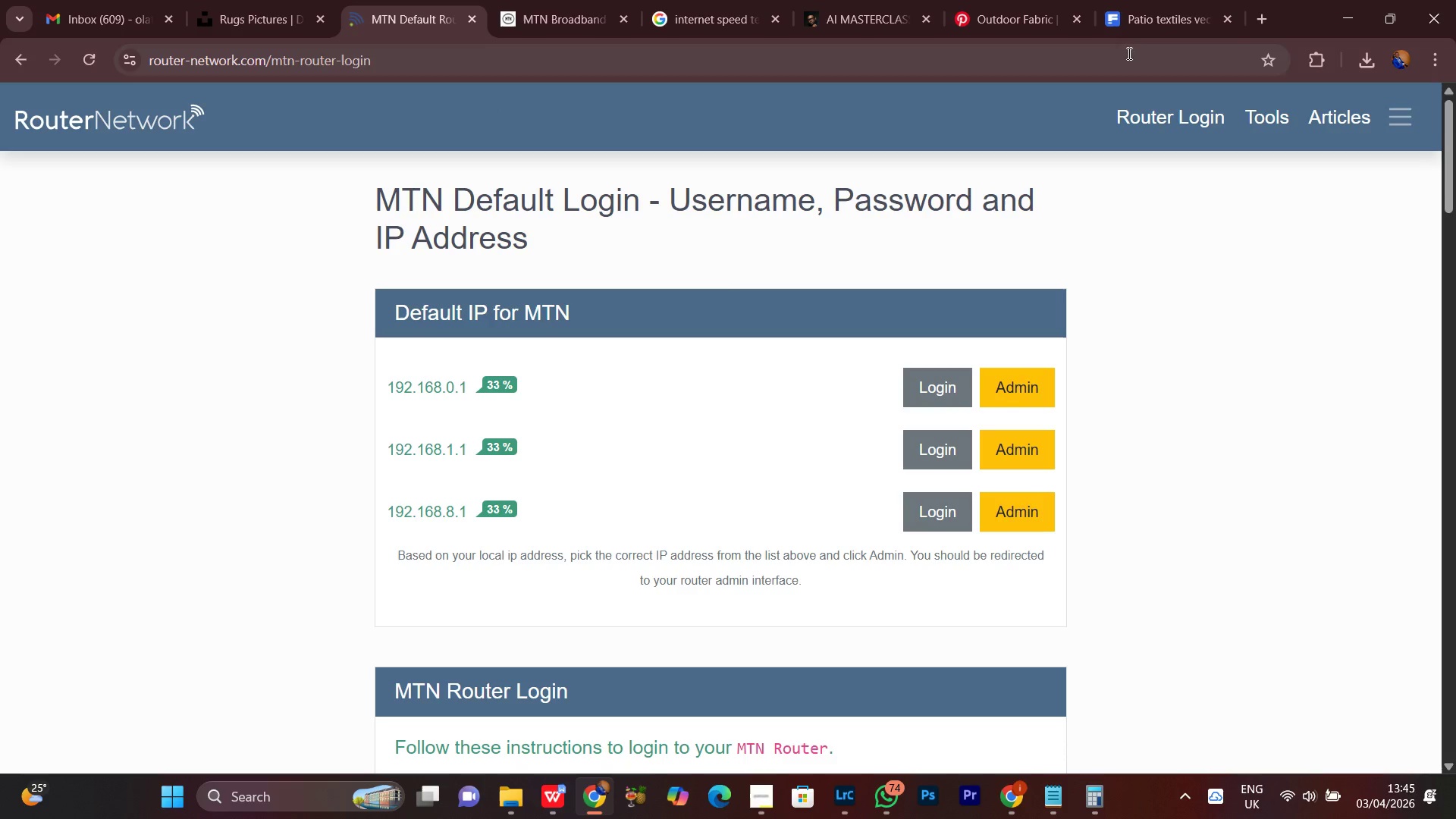 
left_click([1169, 11])
 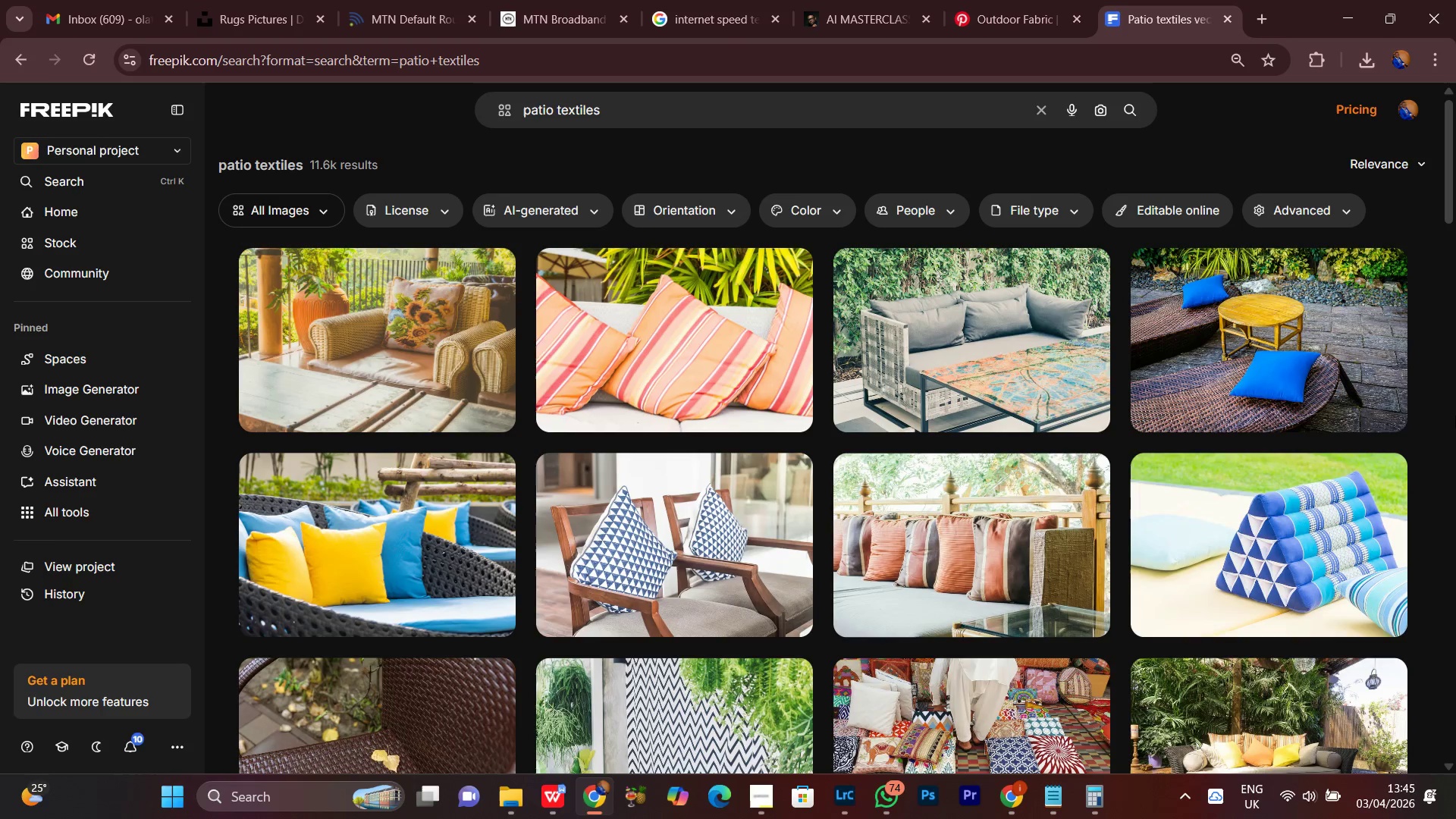 
scroll: coordinate [1455, 628], scroll_direction: down, amount: 11.0
 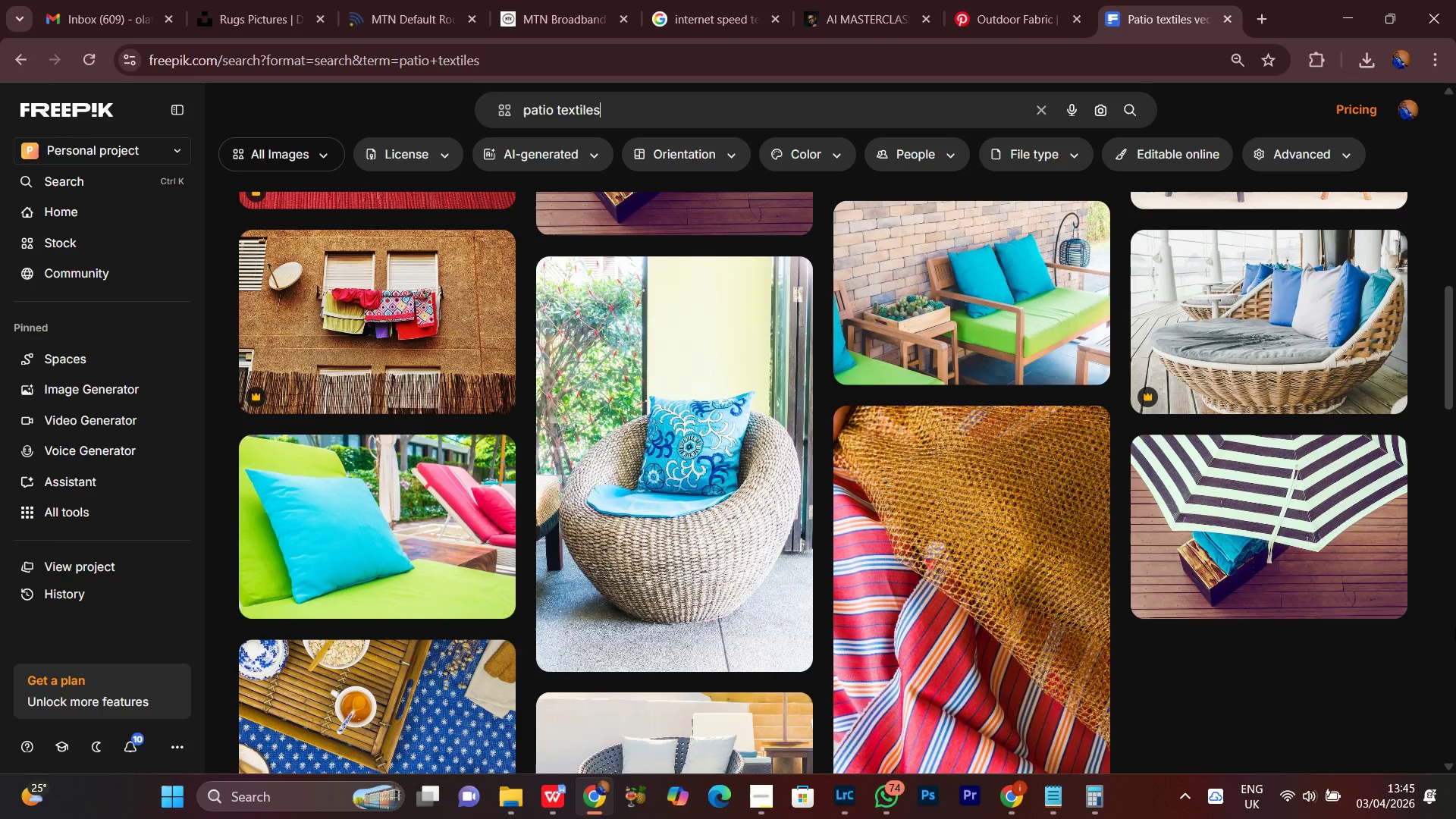 
scroll: coordinate [1455, 628], scroll_direction: up, amount: 5.0
 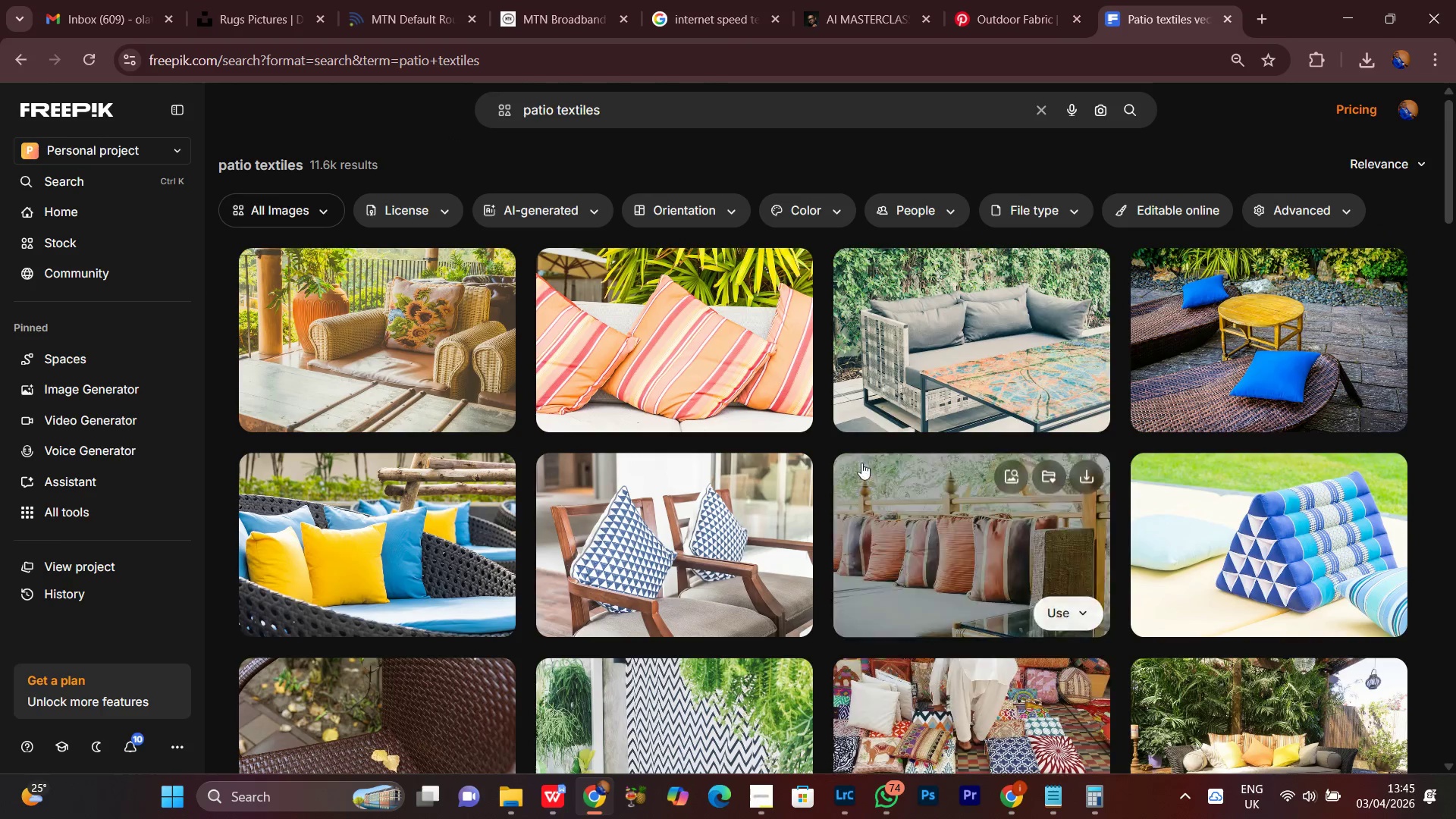 
left_click([789, 267])
 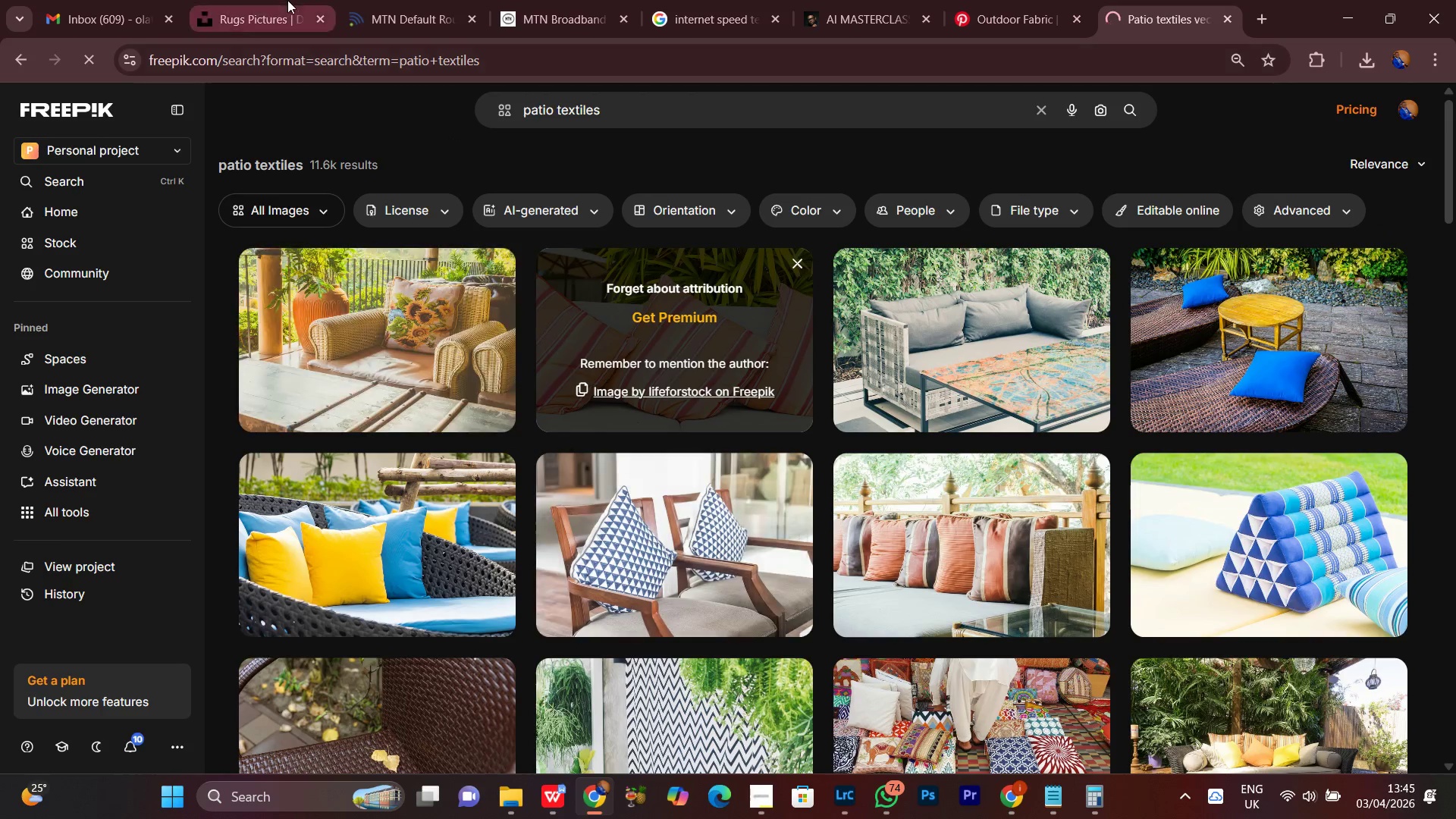 
left_click([234, 9])
 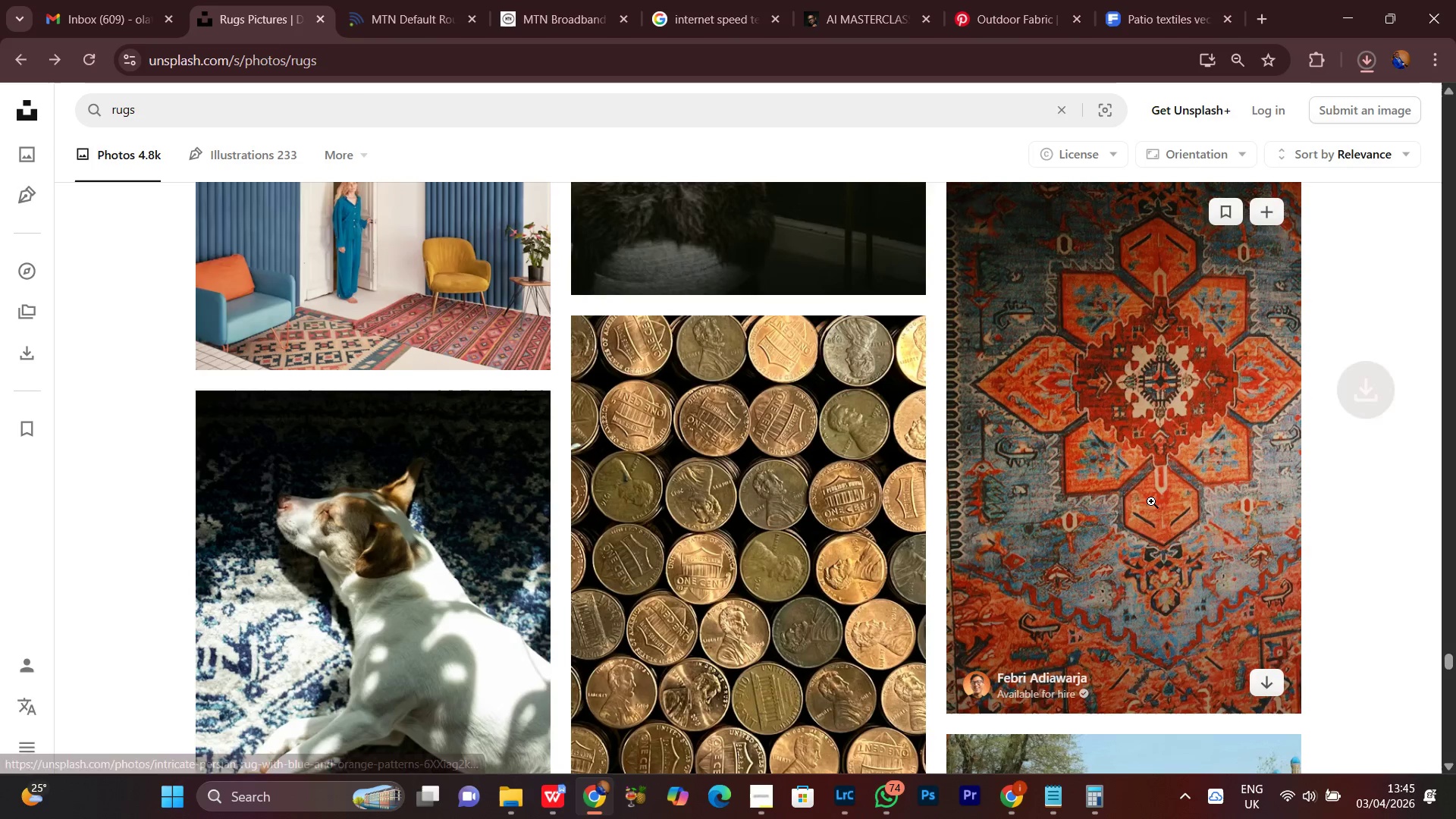 
scroll: coordinate [1109, 355], scroll_direction: down, amount: 4.0
 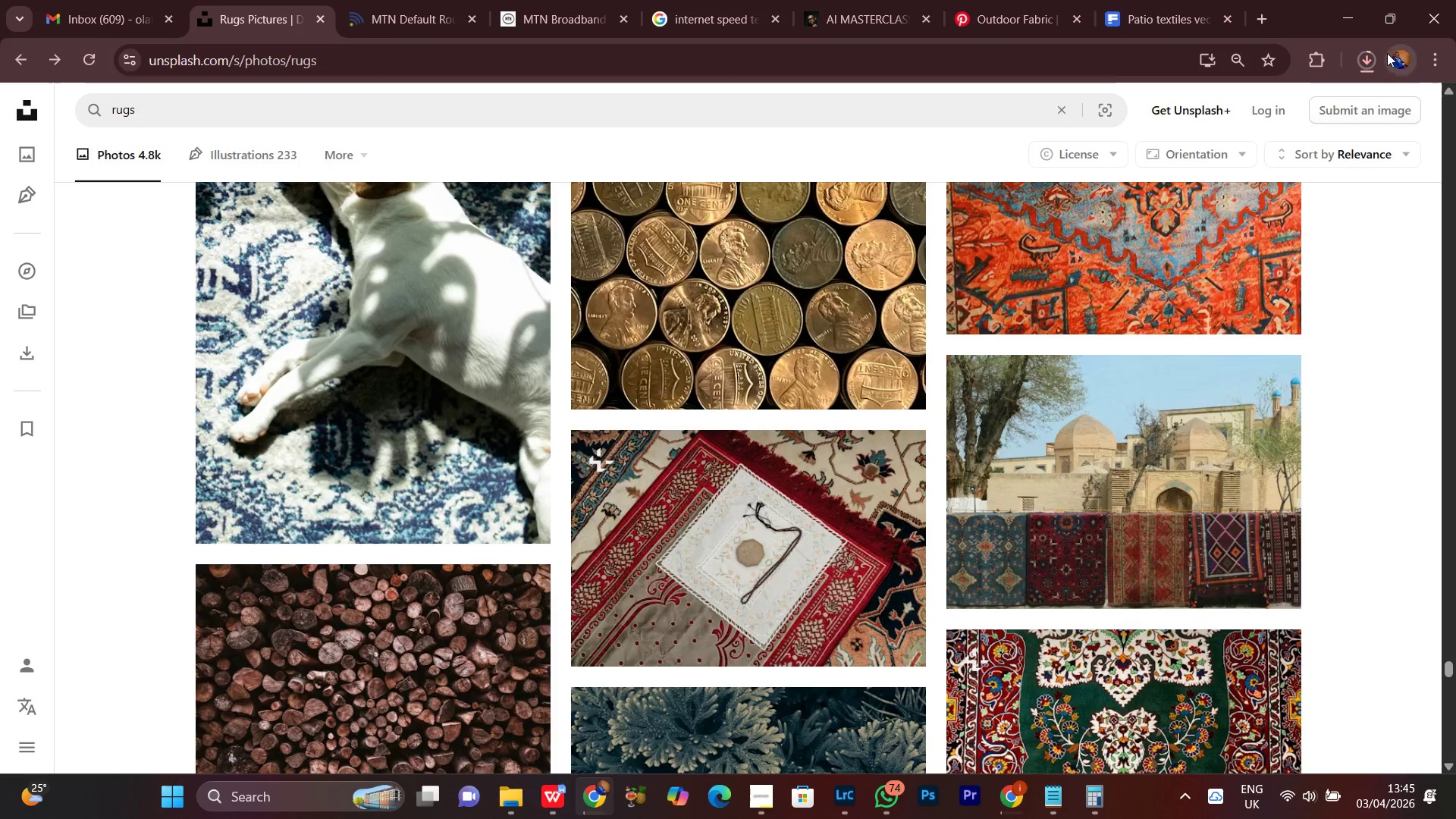 
left_click([1374, 57])
 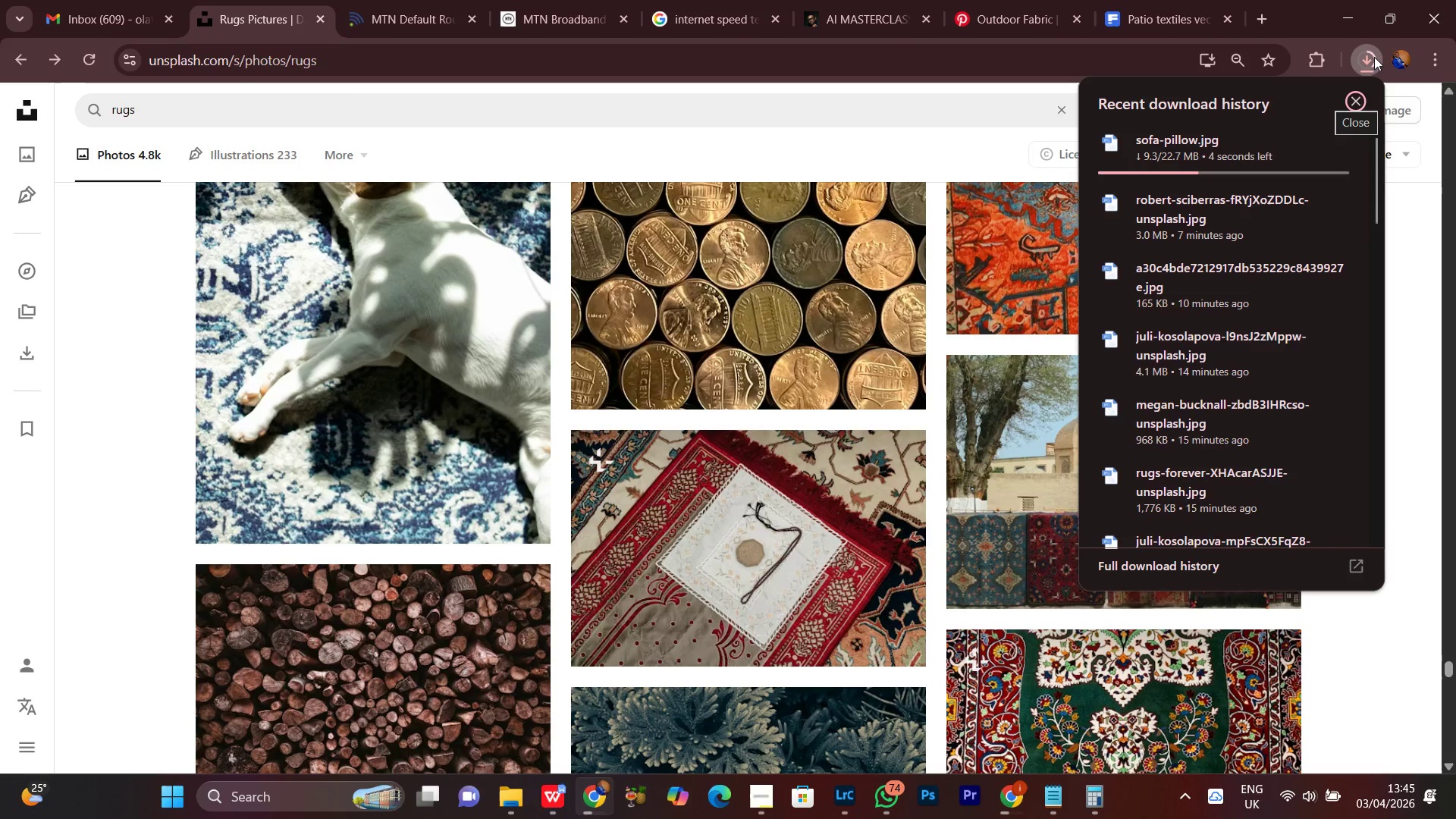 
left_click([1374, 57])
 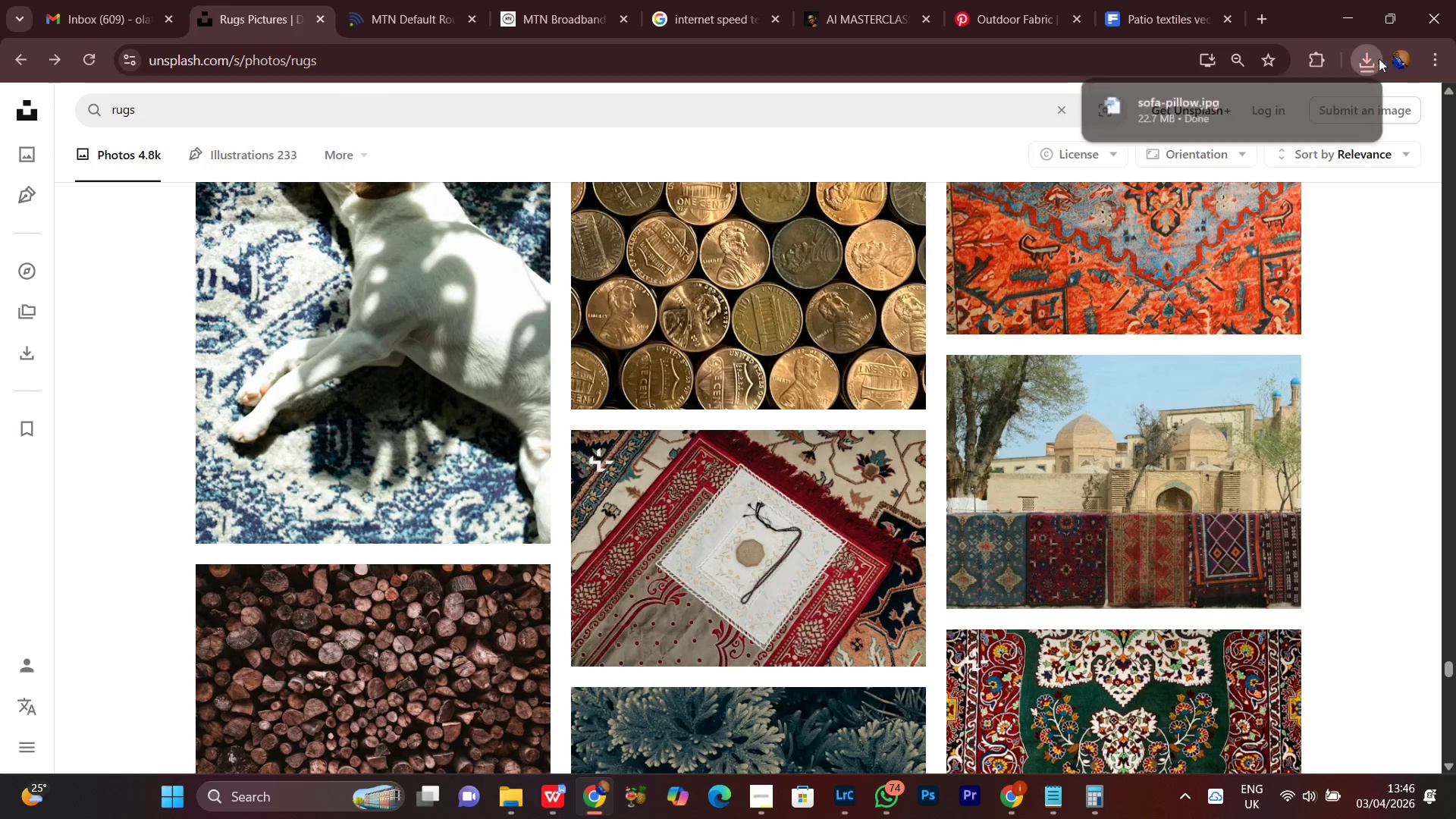 
left_click([397, 0])
 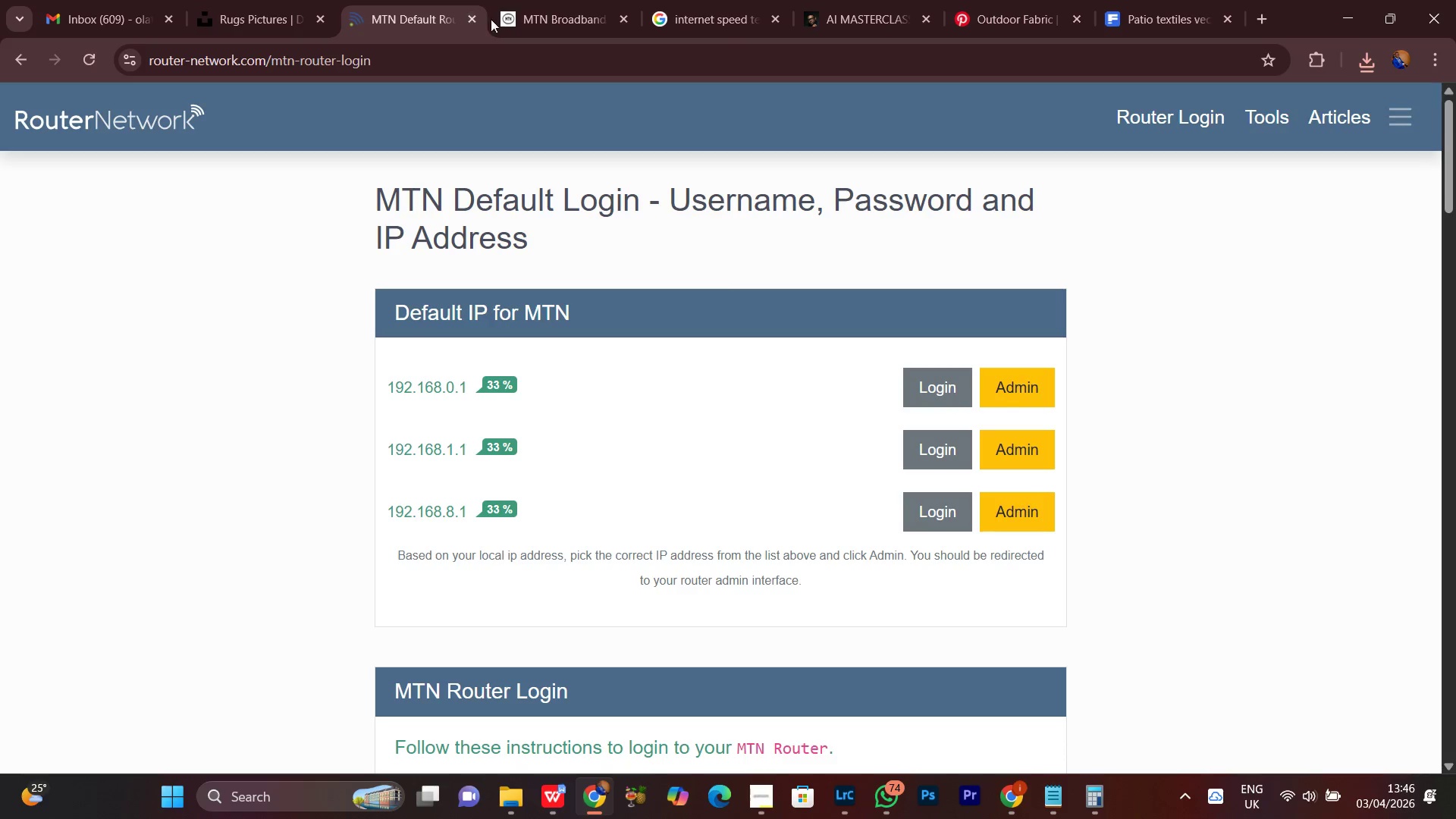 
left_click([535, 16])
 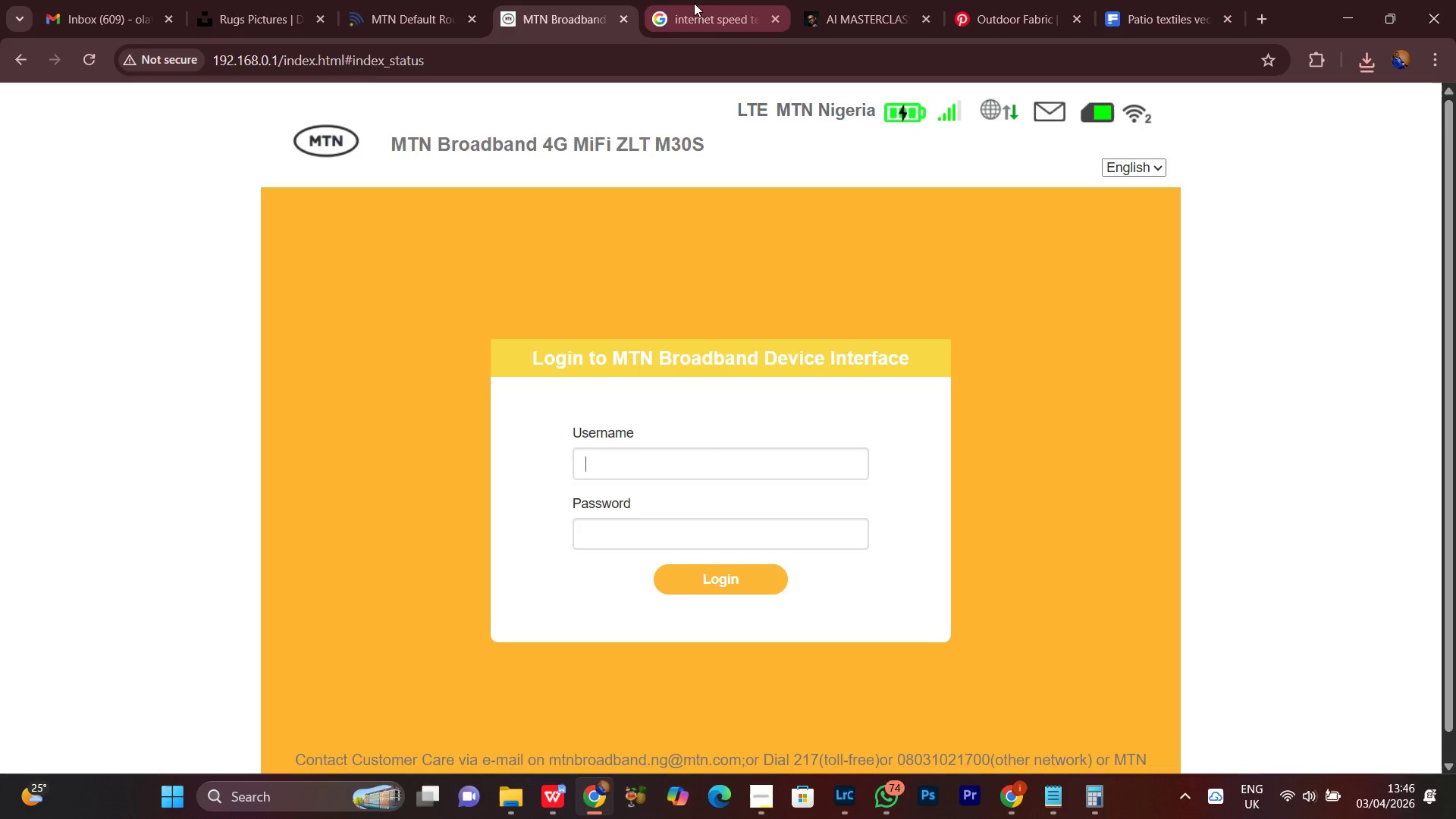 
left_click([704, 2])
 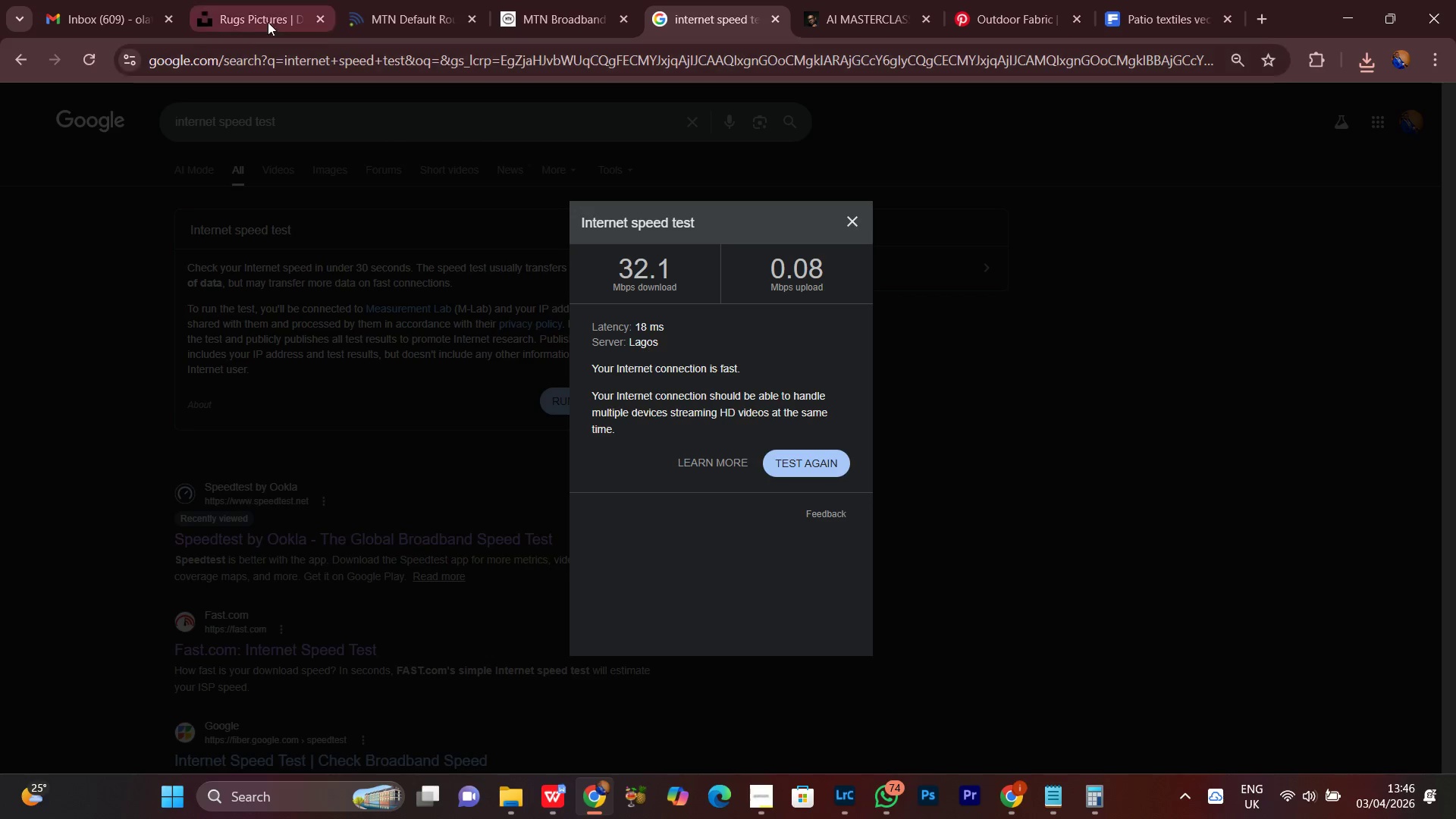 
left_click([240, 2])
 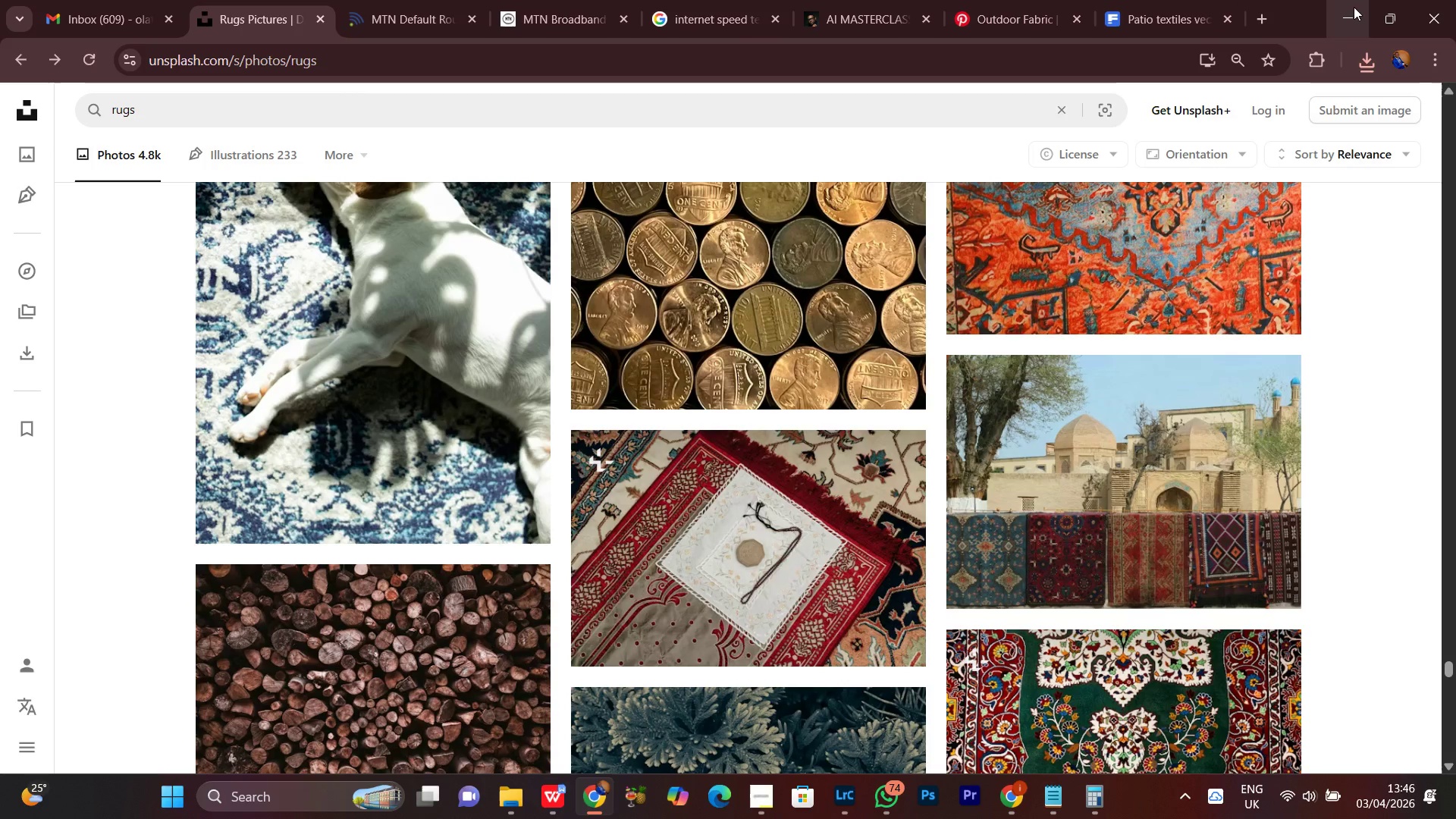 
left_click([1354, 7])
 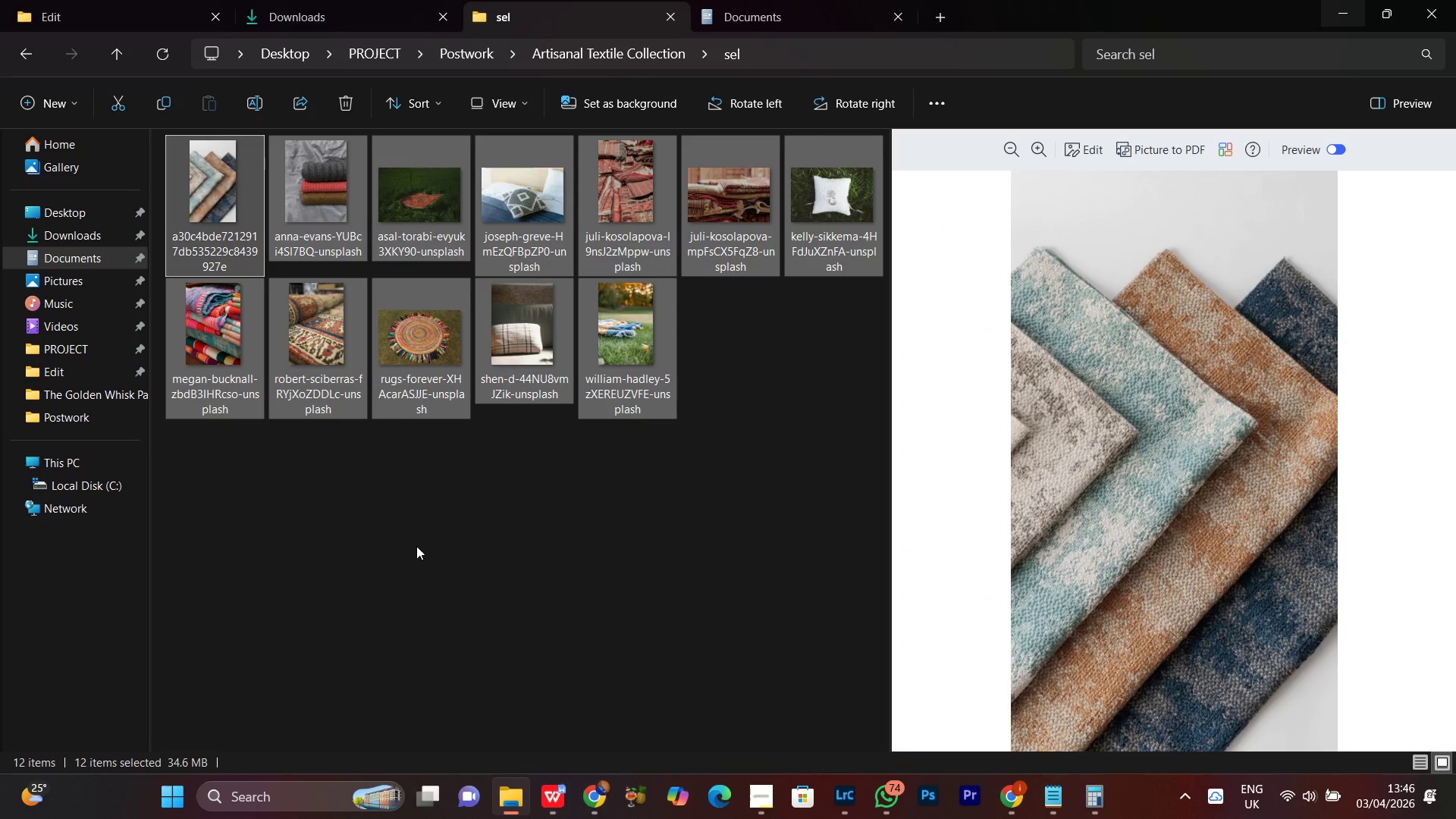 
left_click([415, 549])
 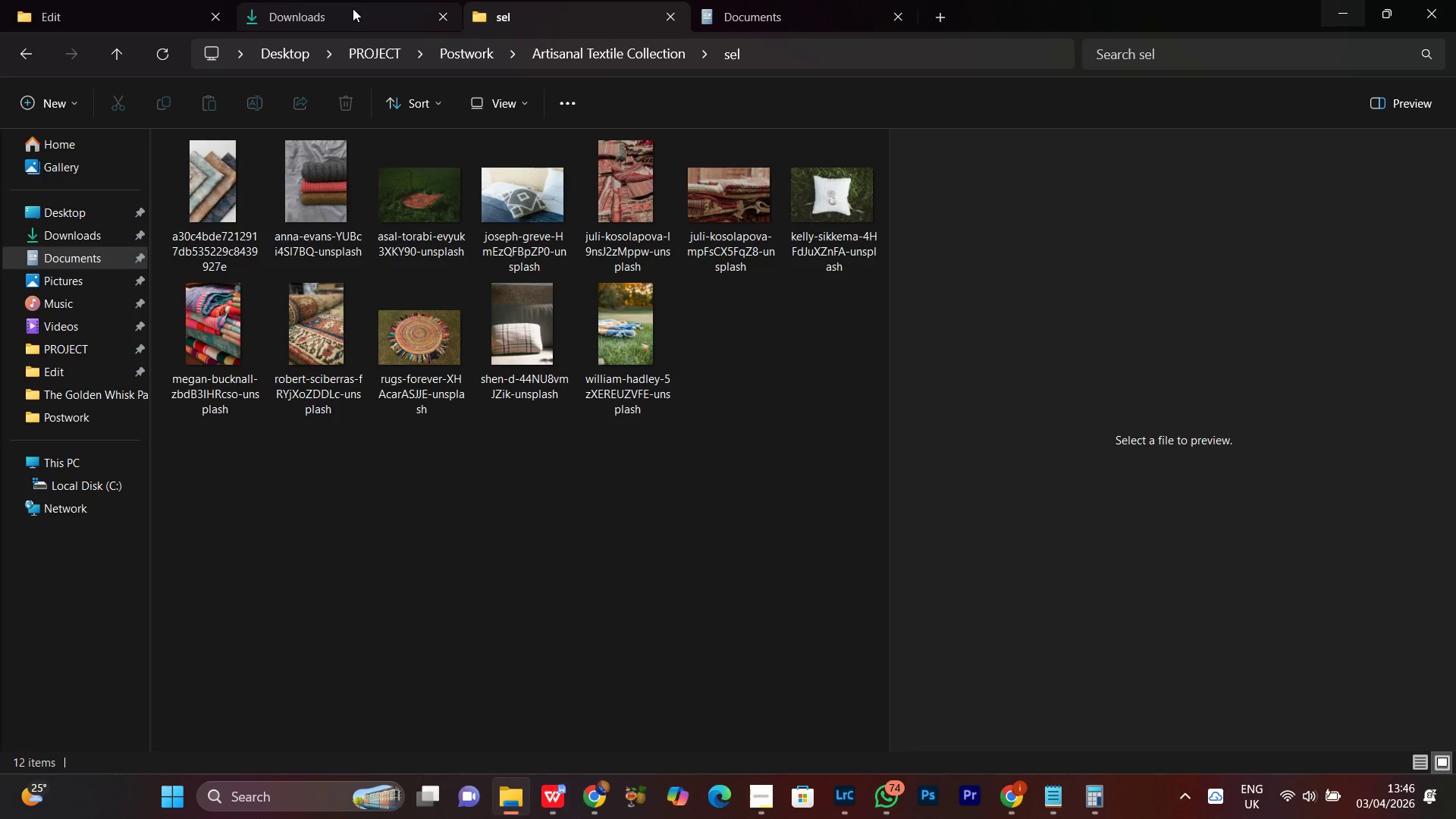 
left_click([352, 8])
 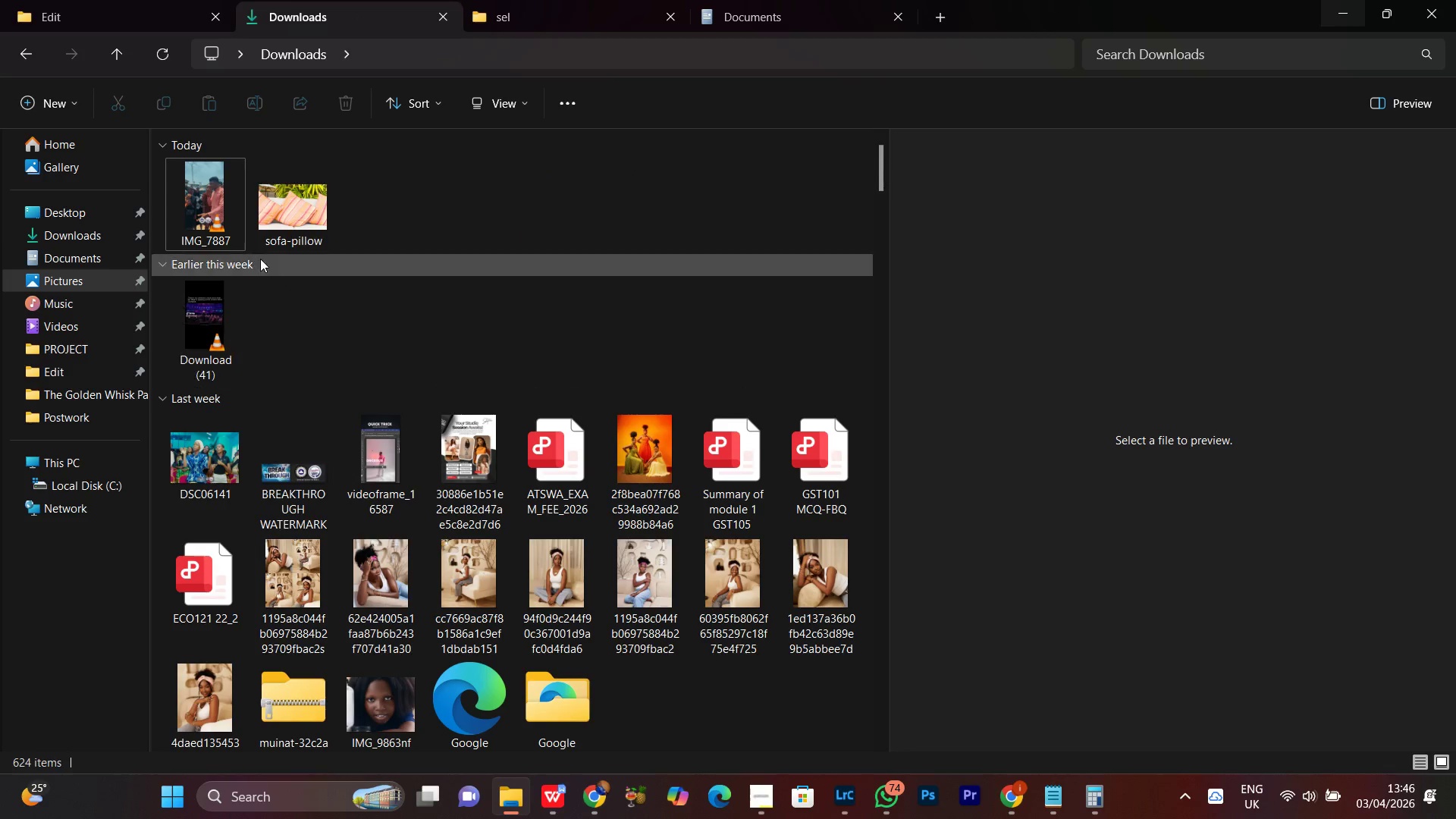 
left_click([293, 212])
 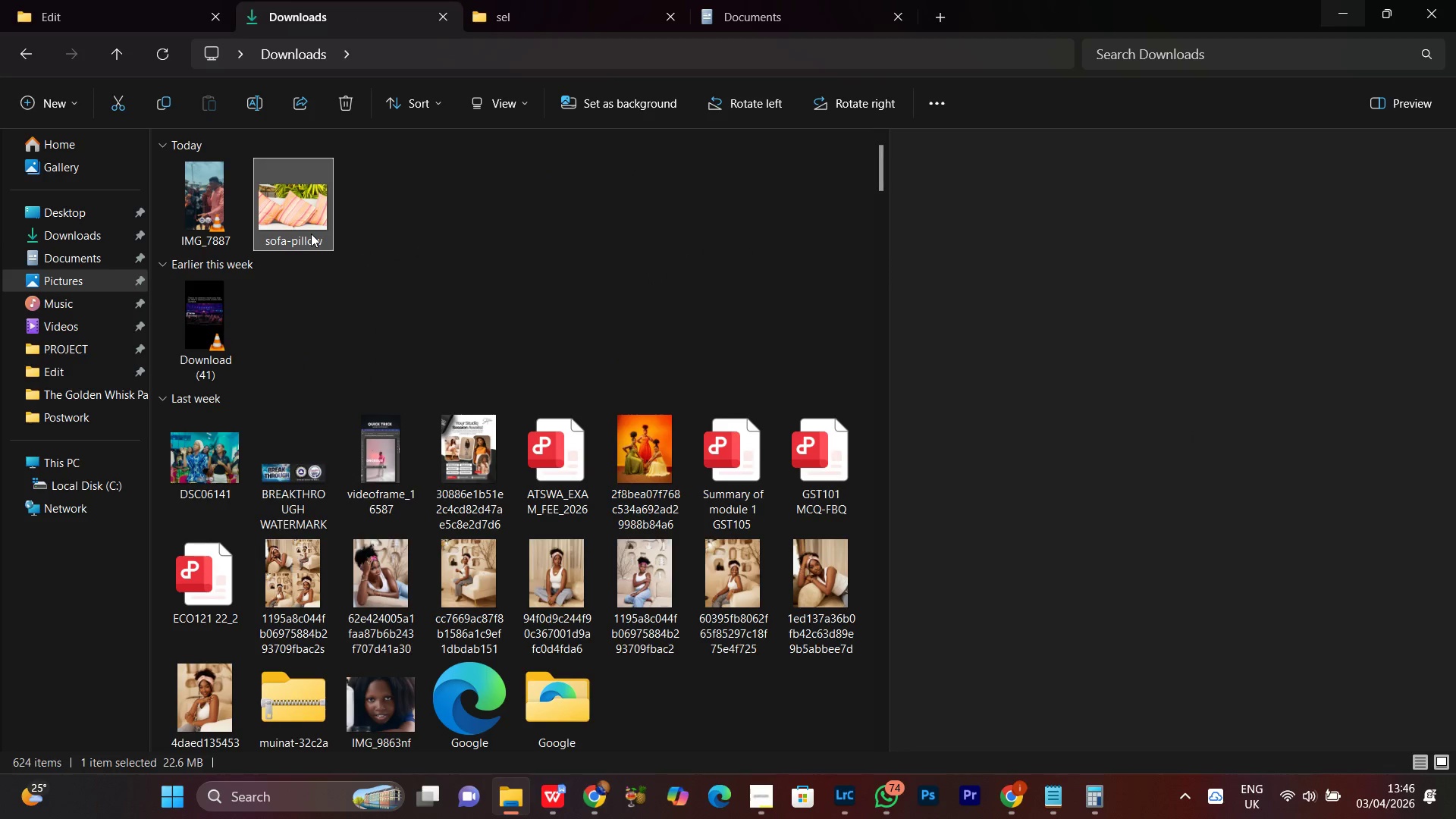 
key(Control+X)
 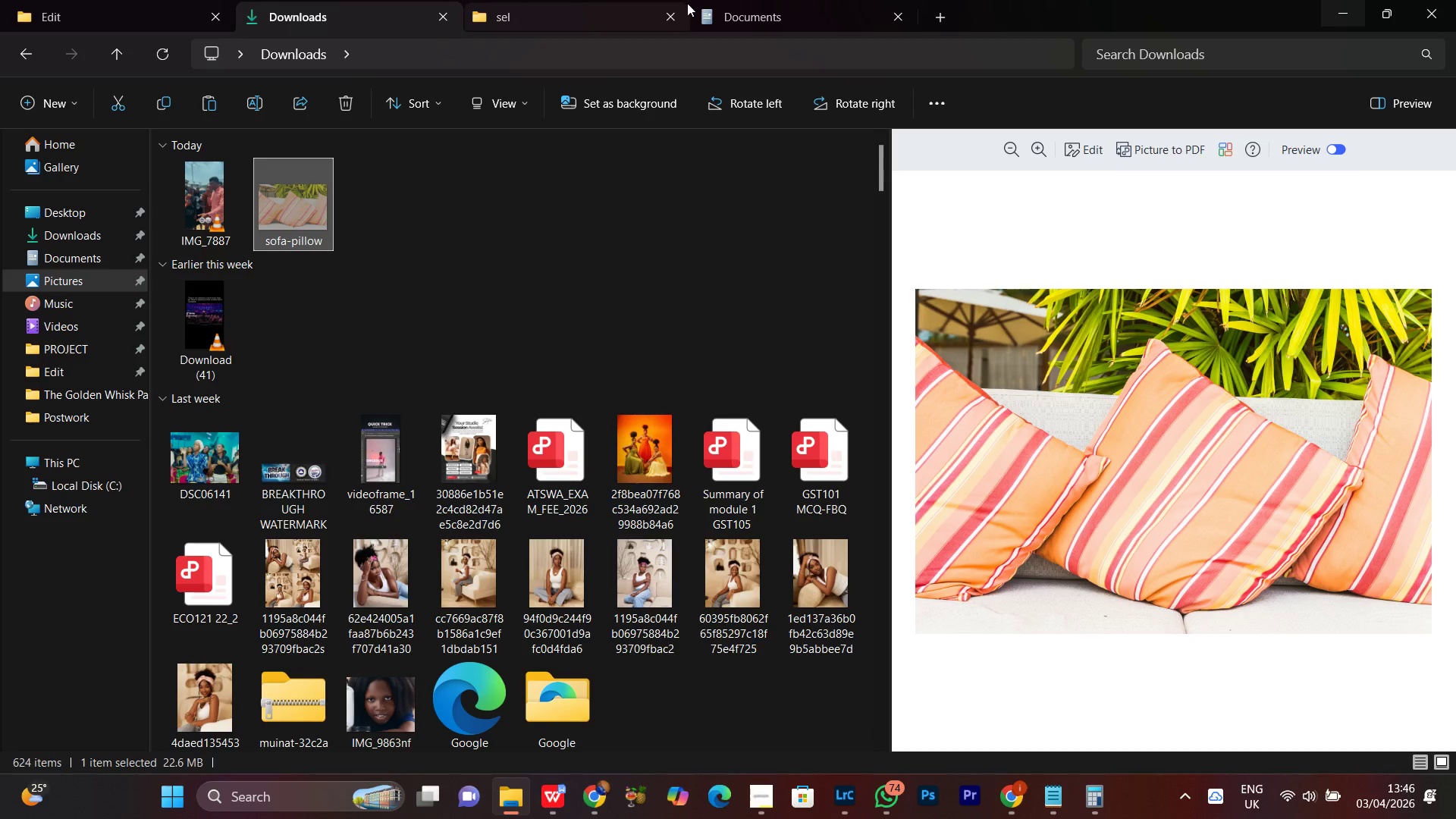 
left_click([573, 15])
 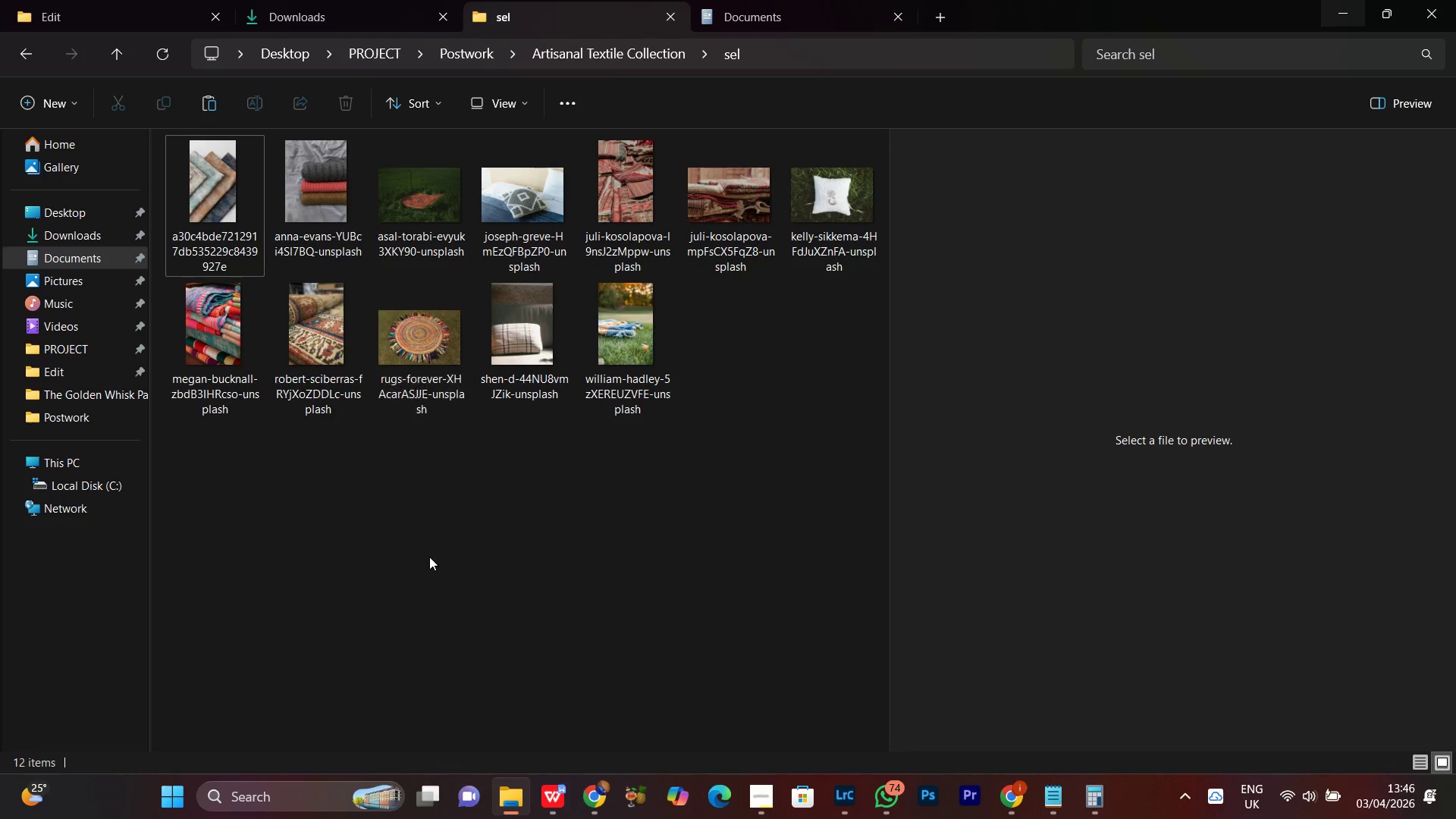 
left_click([429, 563])
 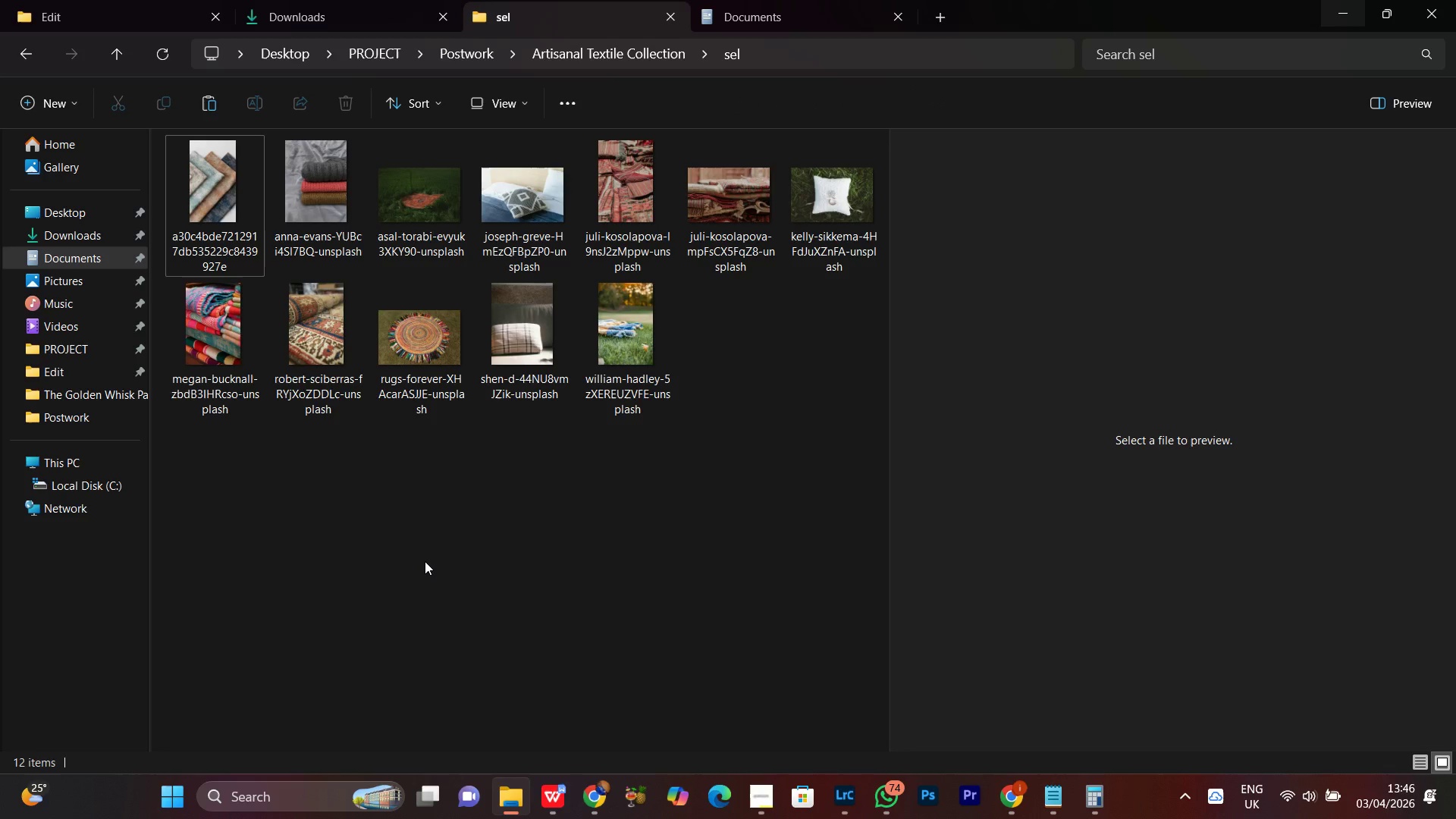 
key(Control+V)
 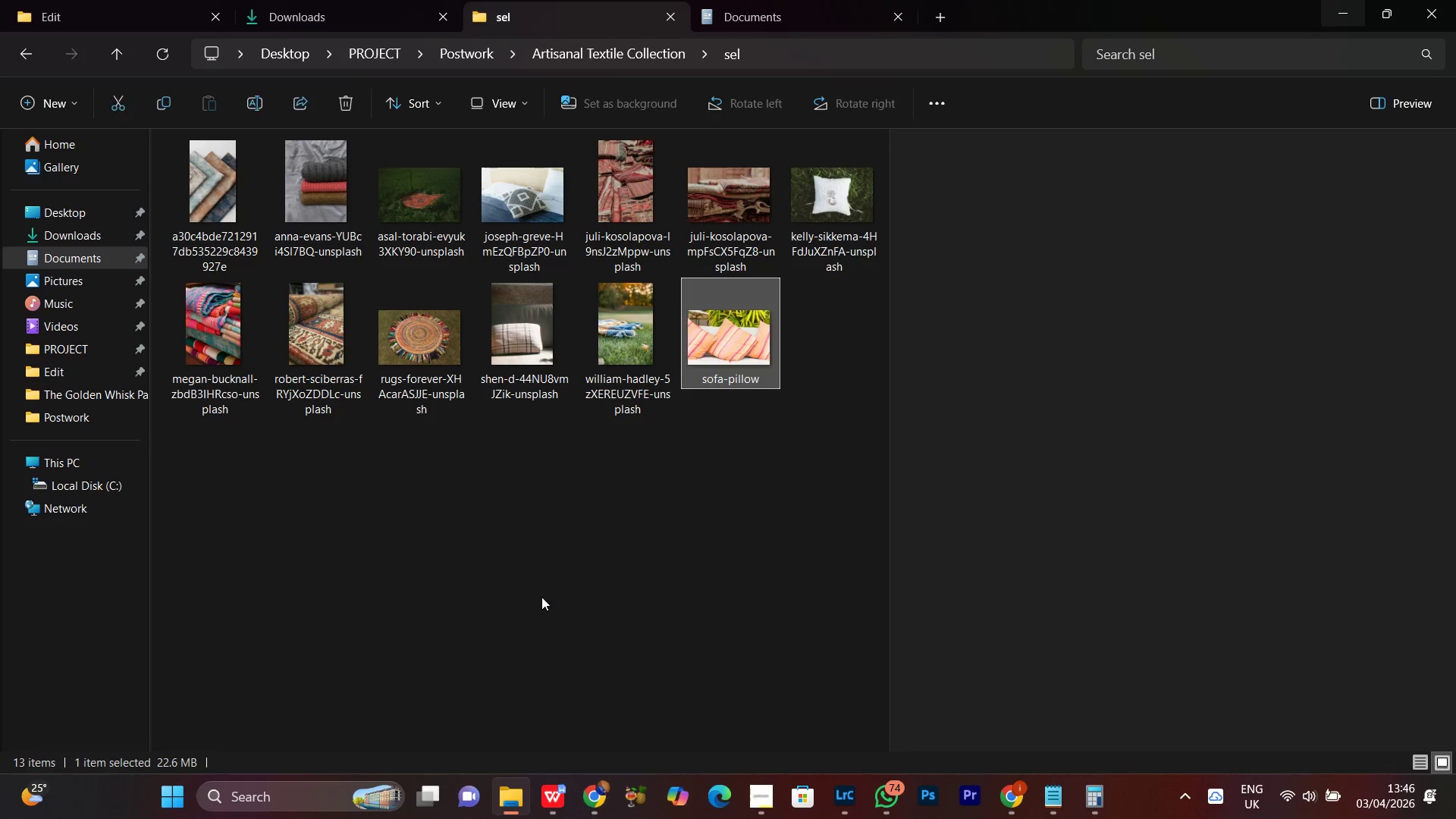 
left_click([540, 593])
 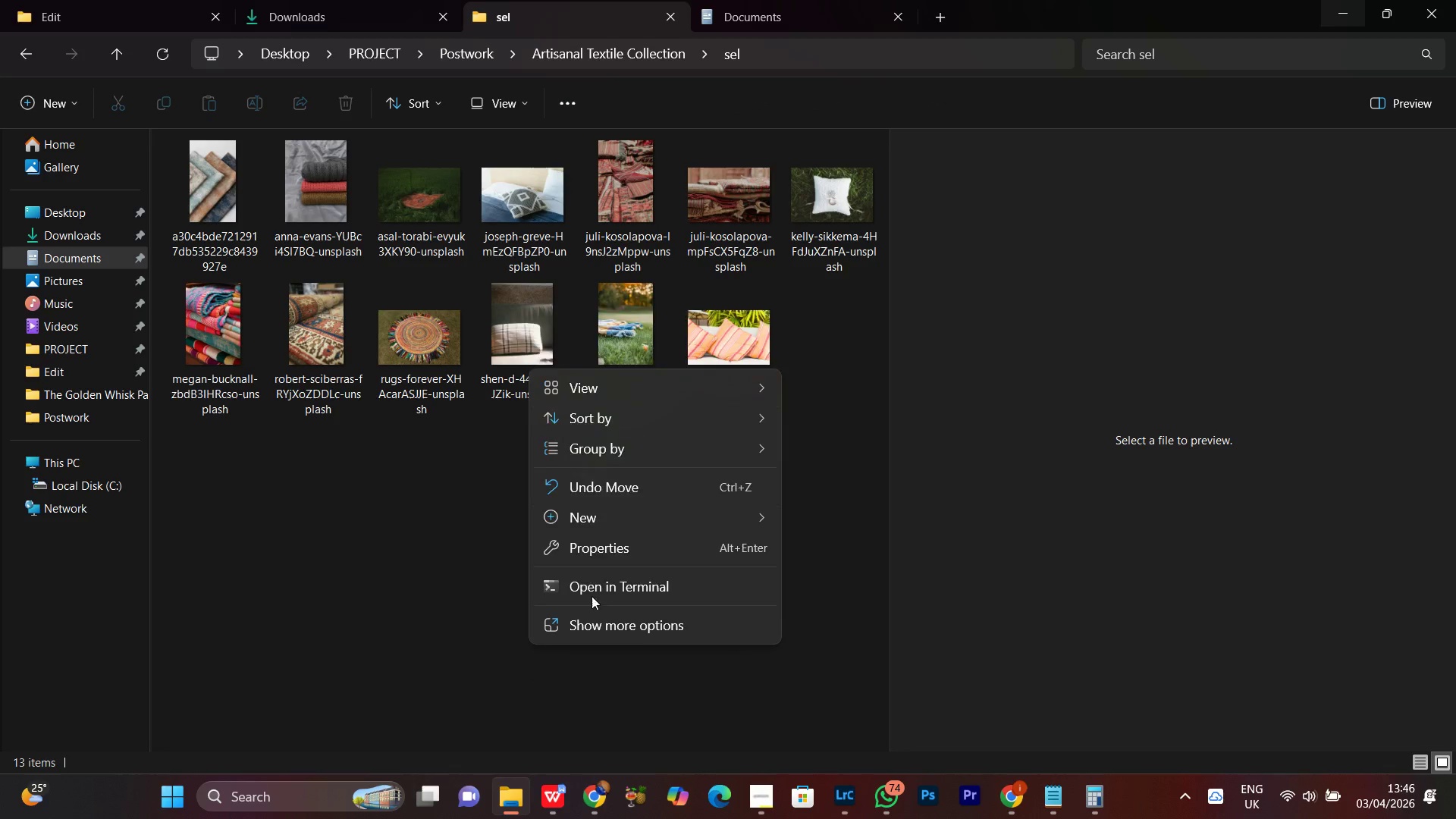 
left_click([606, 626])
 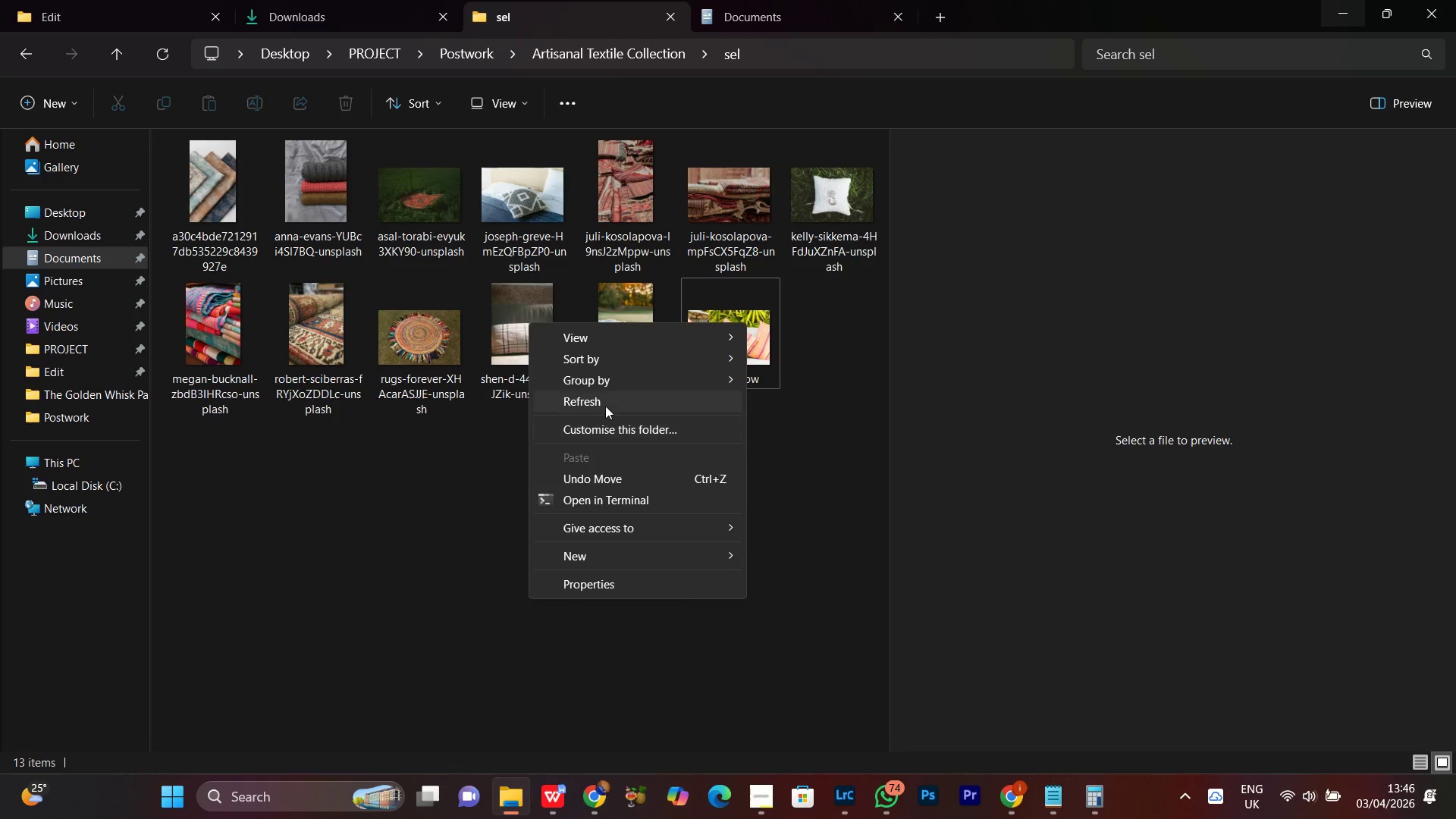 
left_click([602, 398])
 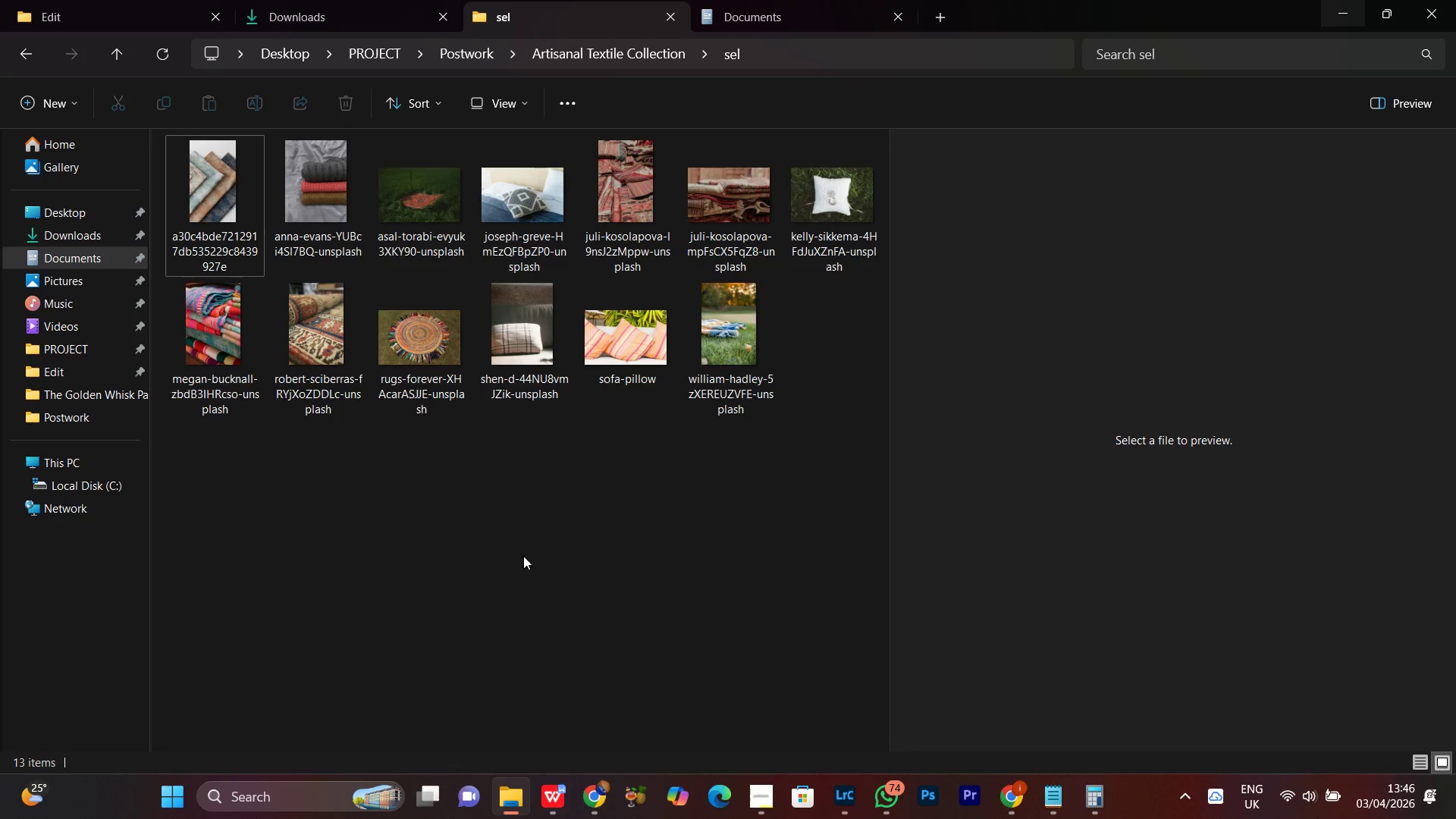 
left_click([509, 557])
 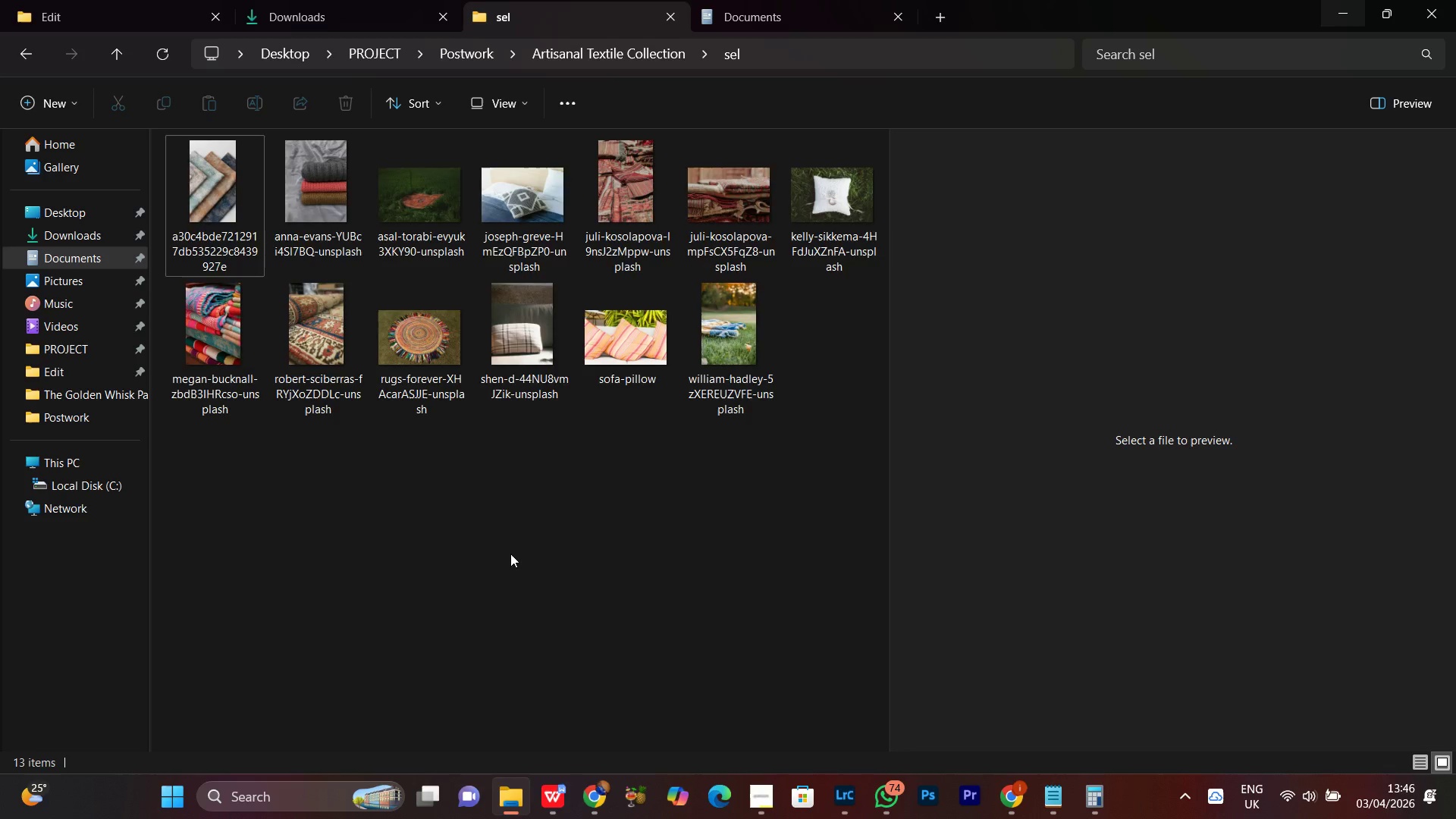 
key(Control+A)
 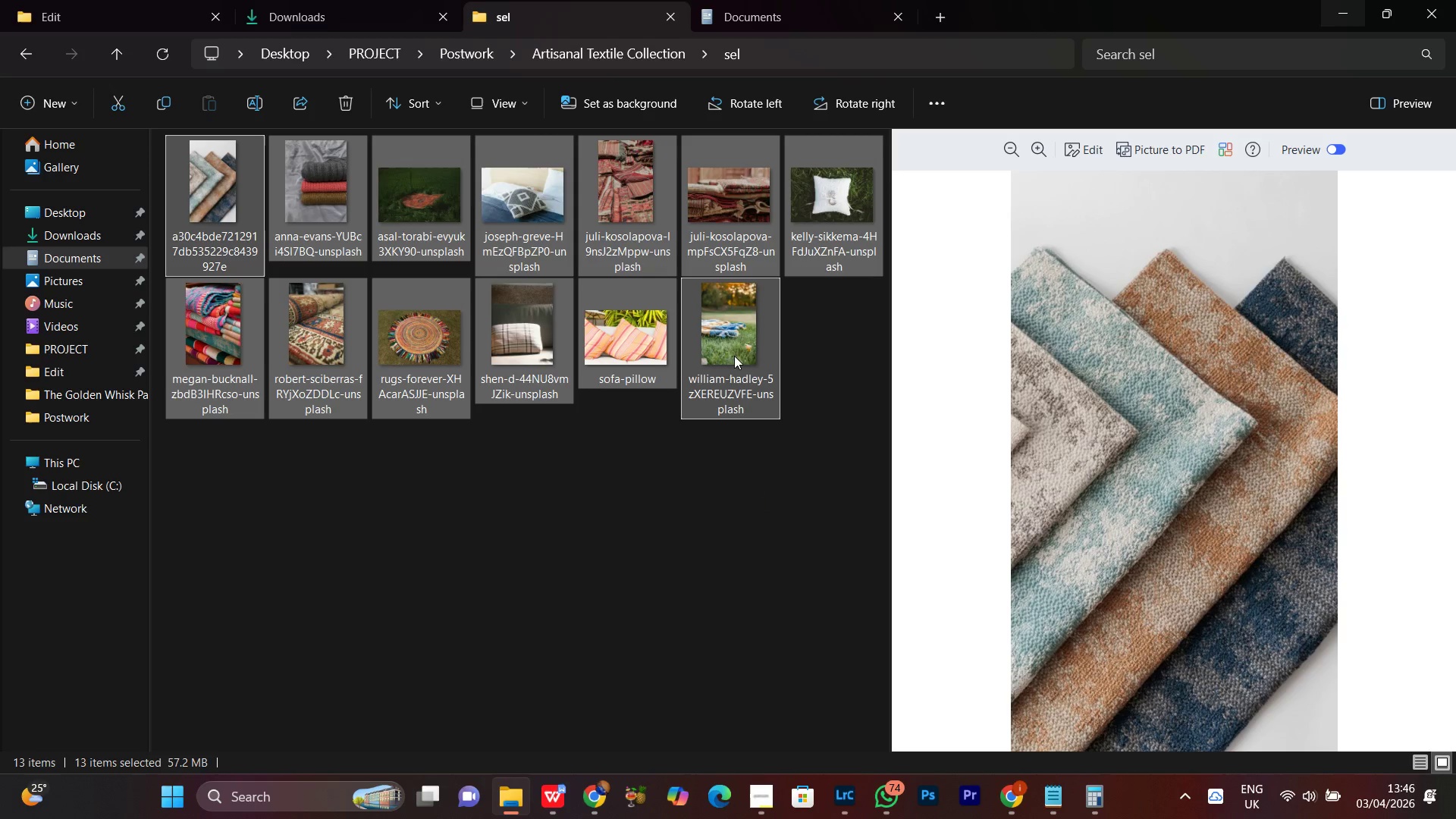 
left_click_drag(start_coordinate=[734, 341], to_coordinate=[821, 414])
 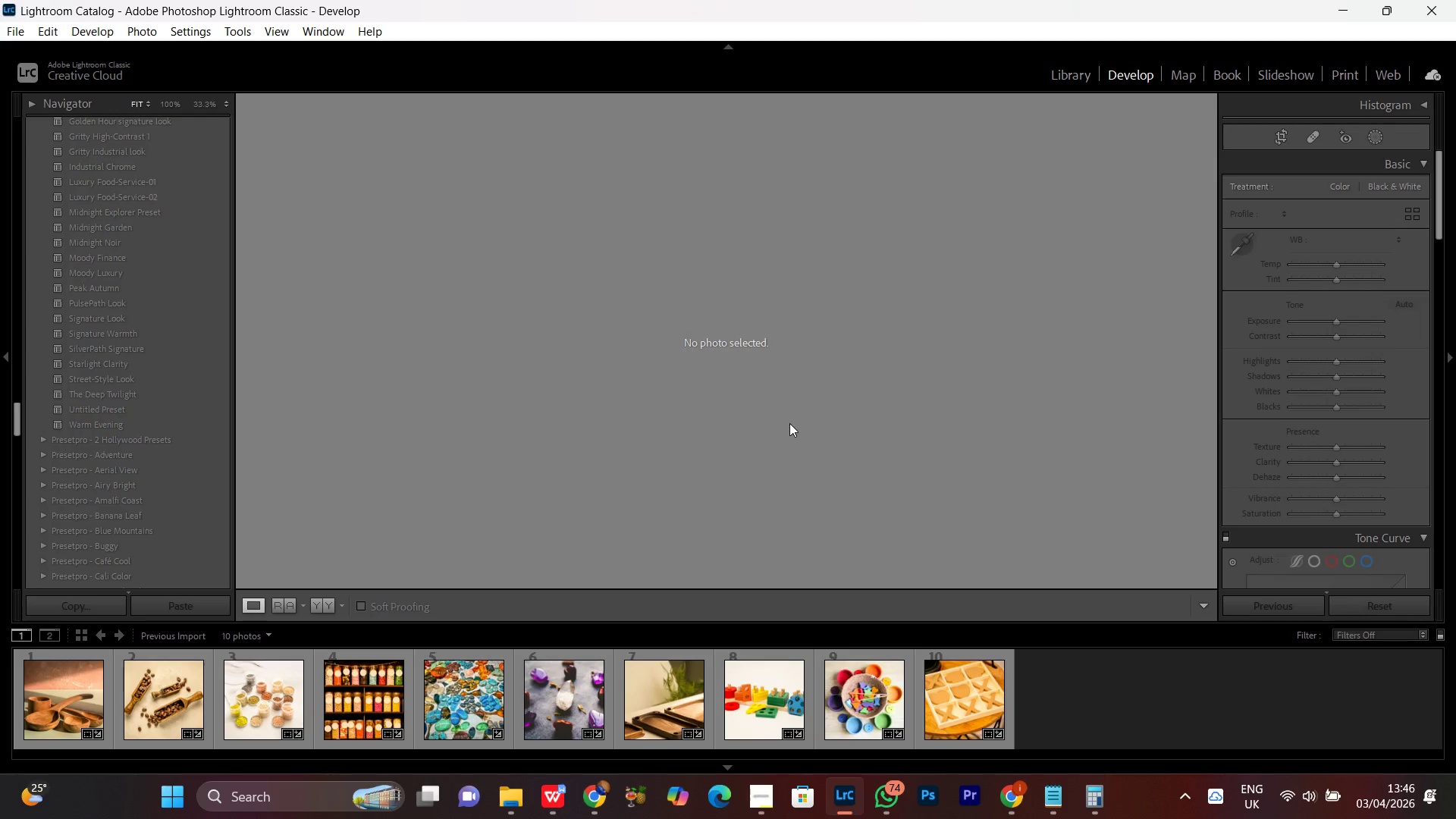 
wait(9.12)
 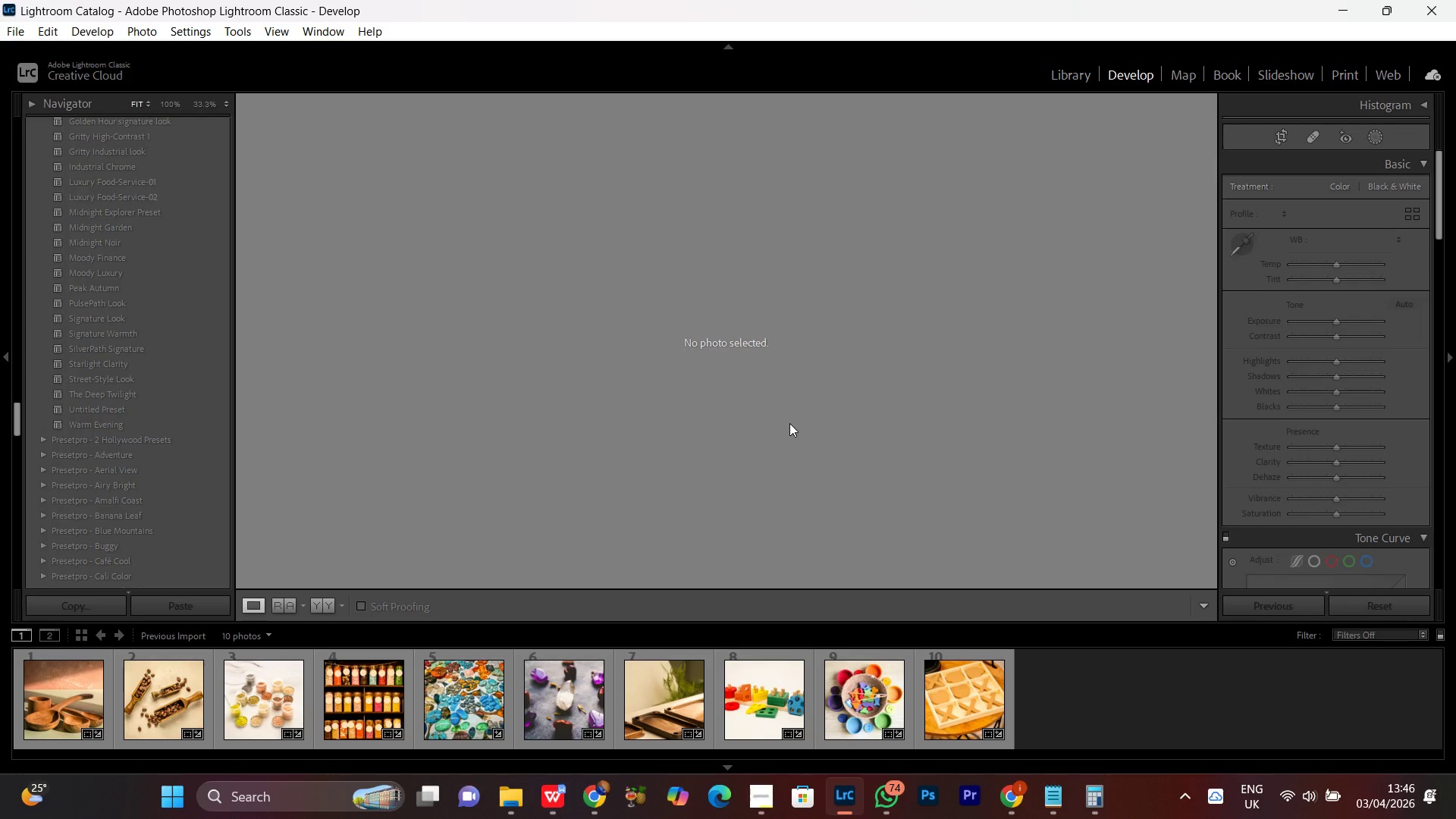 
left_click([496, 809])
 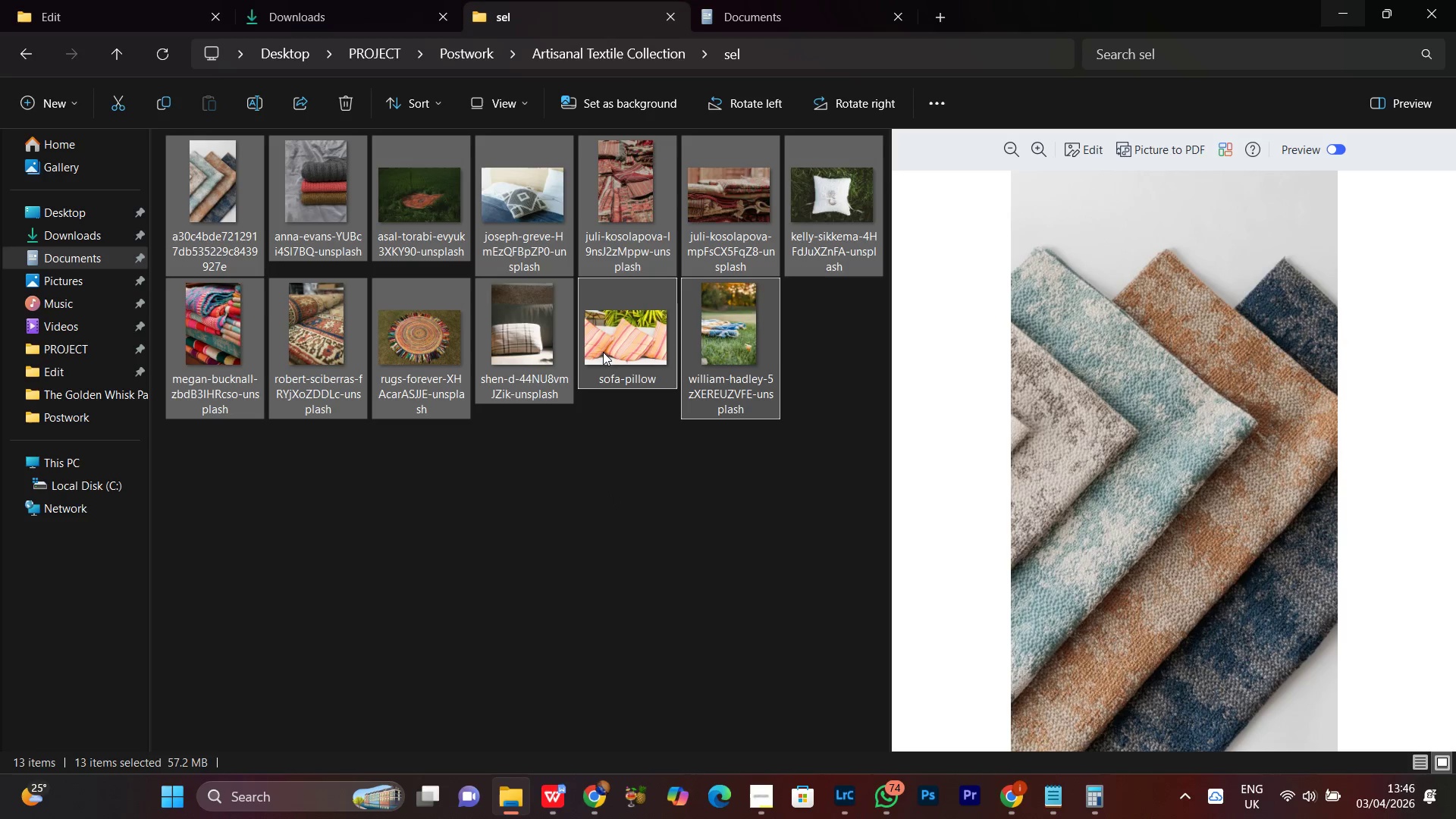 
left_click_drag(start_coordinate=[619, 340], to_coordinate=[1079, 702])
 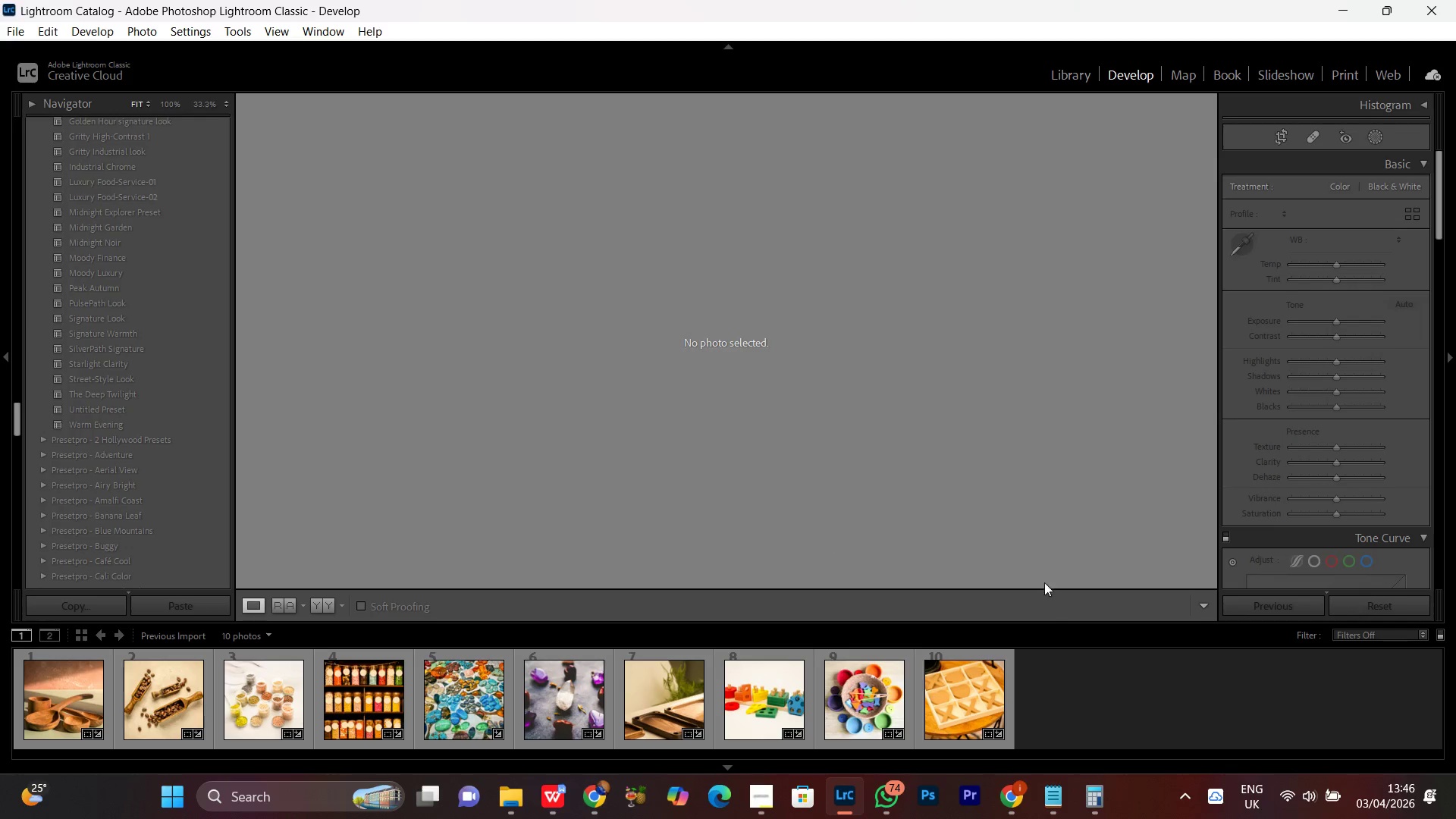 
left_click([756, 377])
 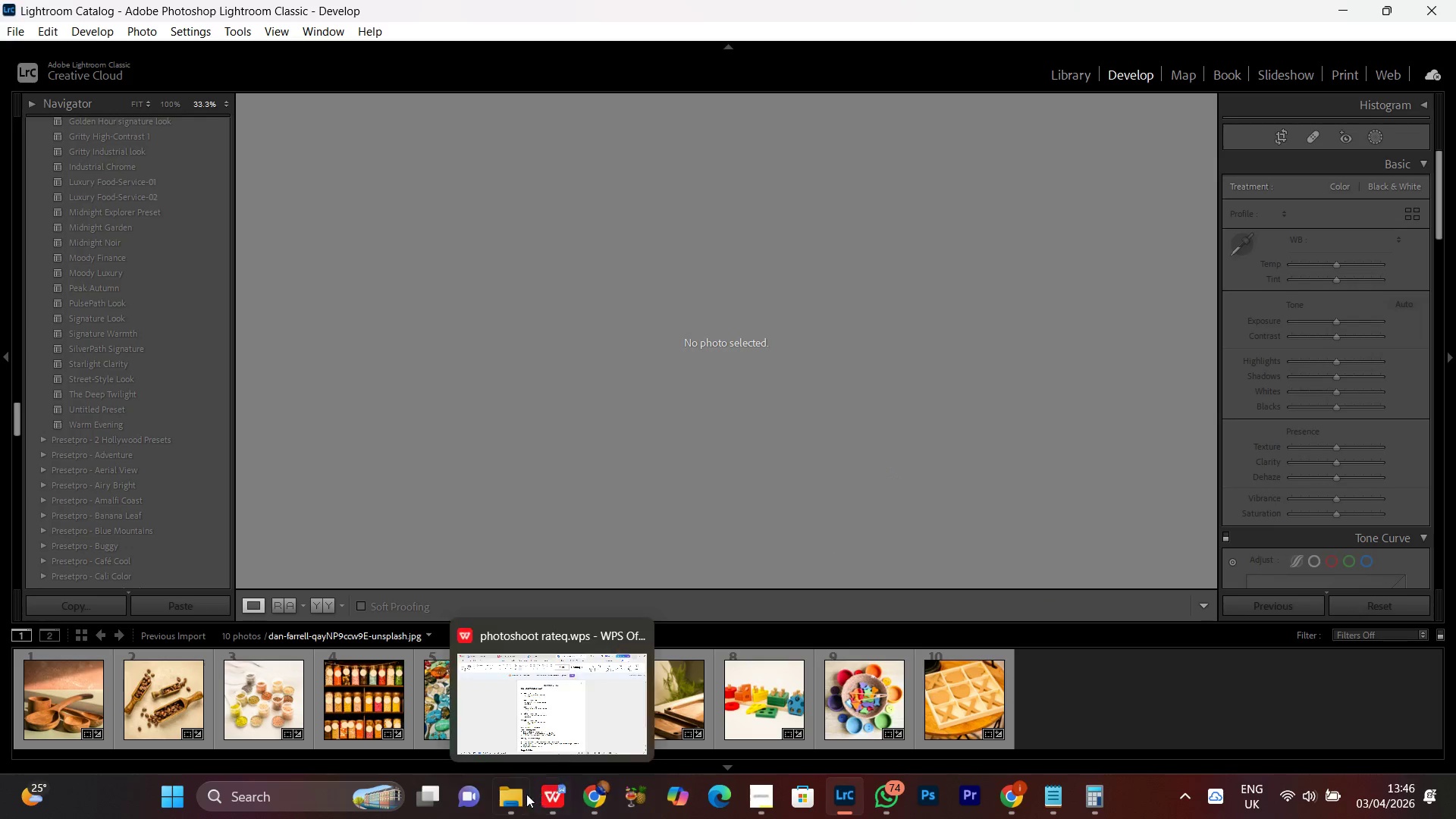 
left_click([510, 808])
 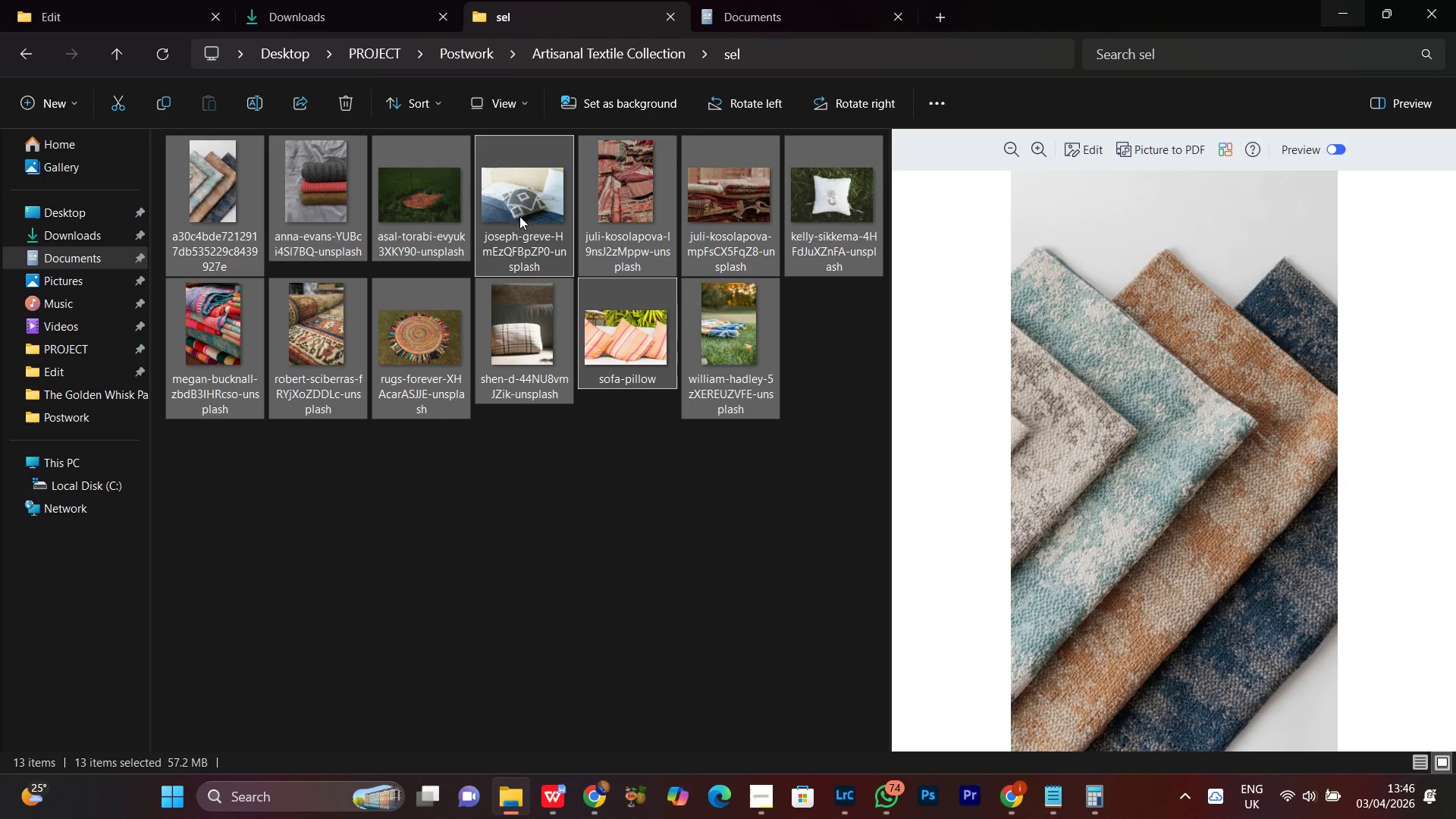 
left_click_drag(start_coordinate=[522, 199], to_coordinate=[762, 355])
 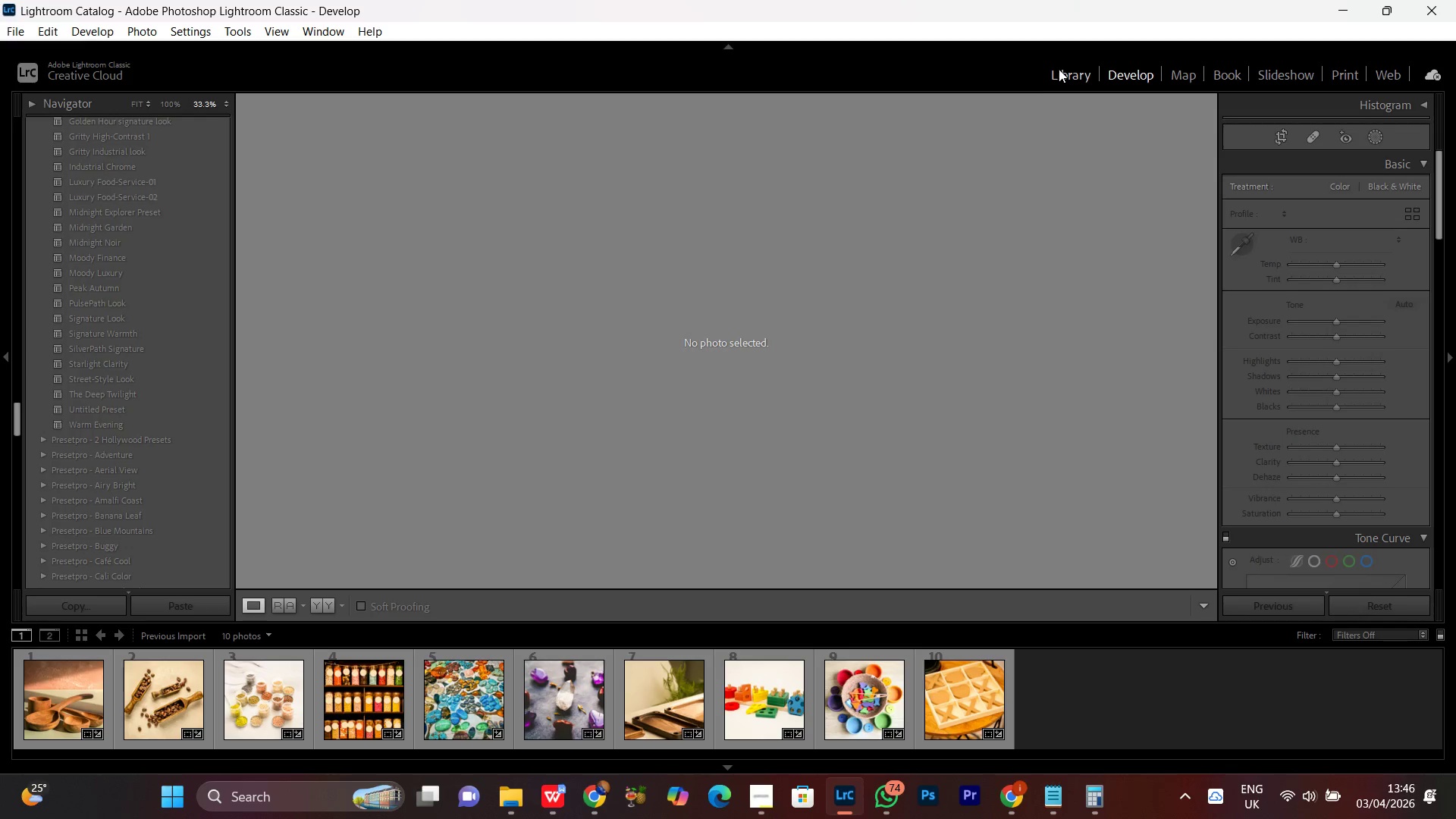 
left_click([1059, 69])
 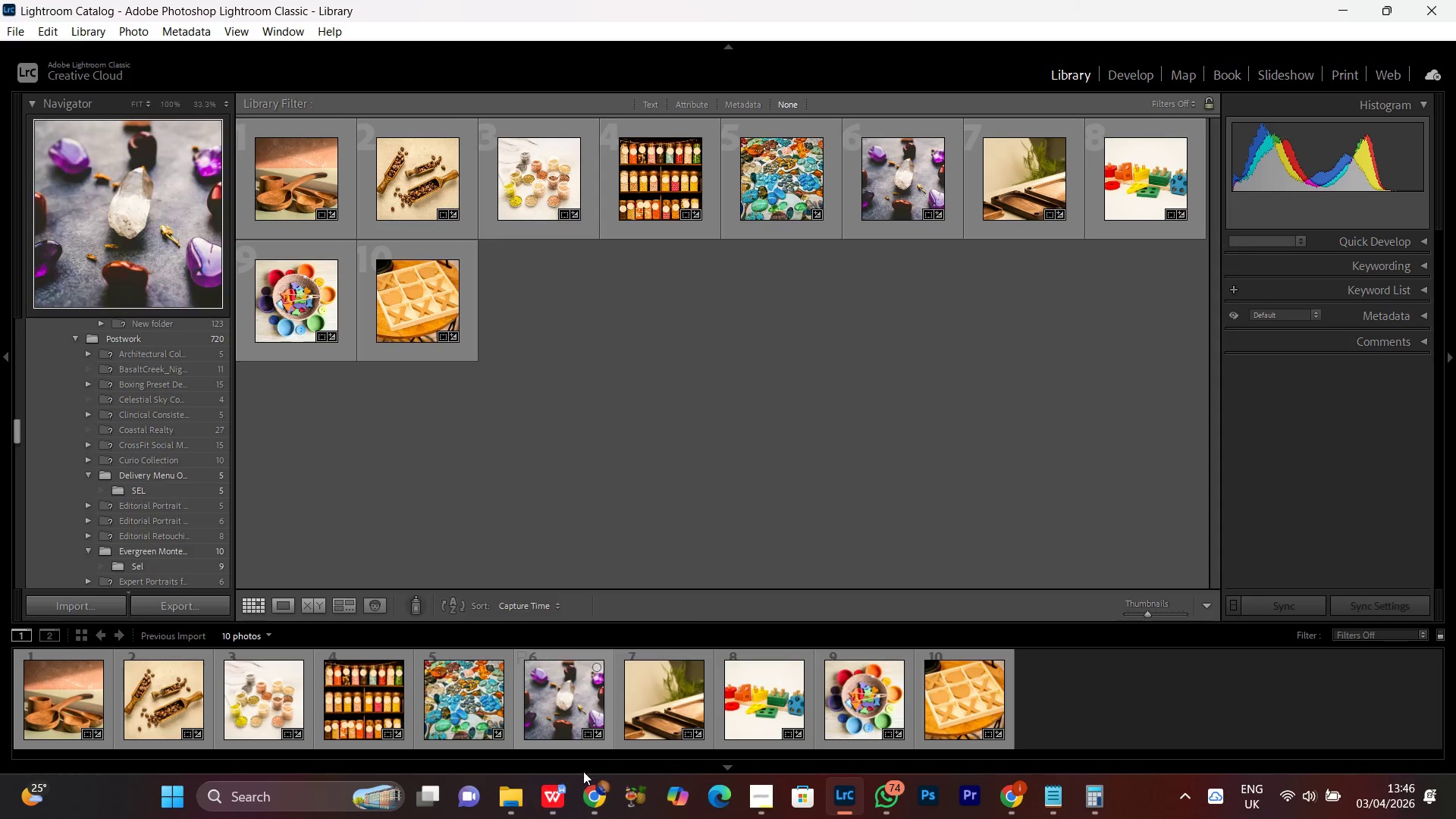 
left_click([506, 818])
 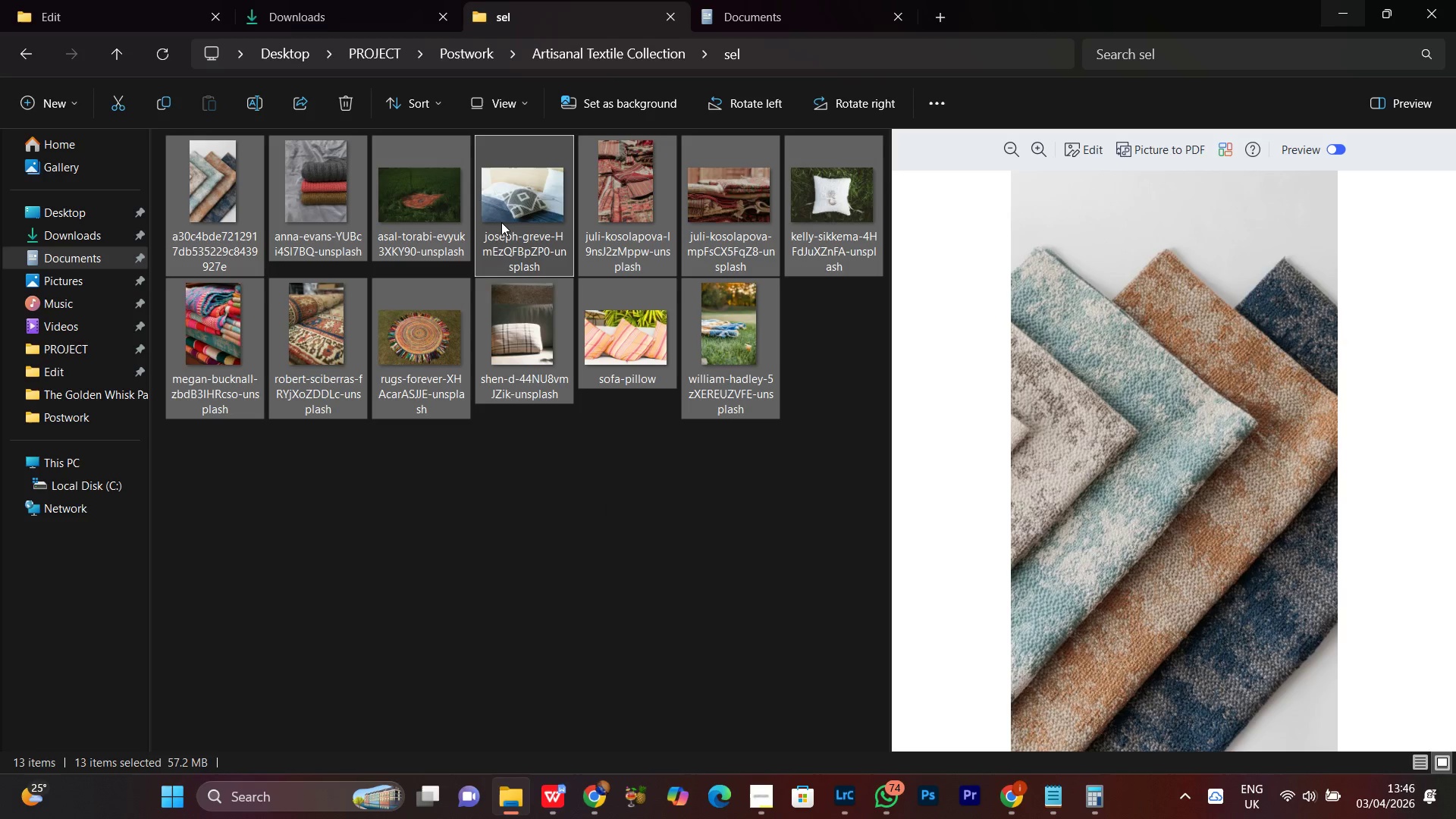 
left_click_drag(start_coordinate=[507, 218], to_coordinate=[737, 362])
 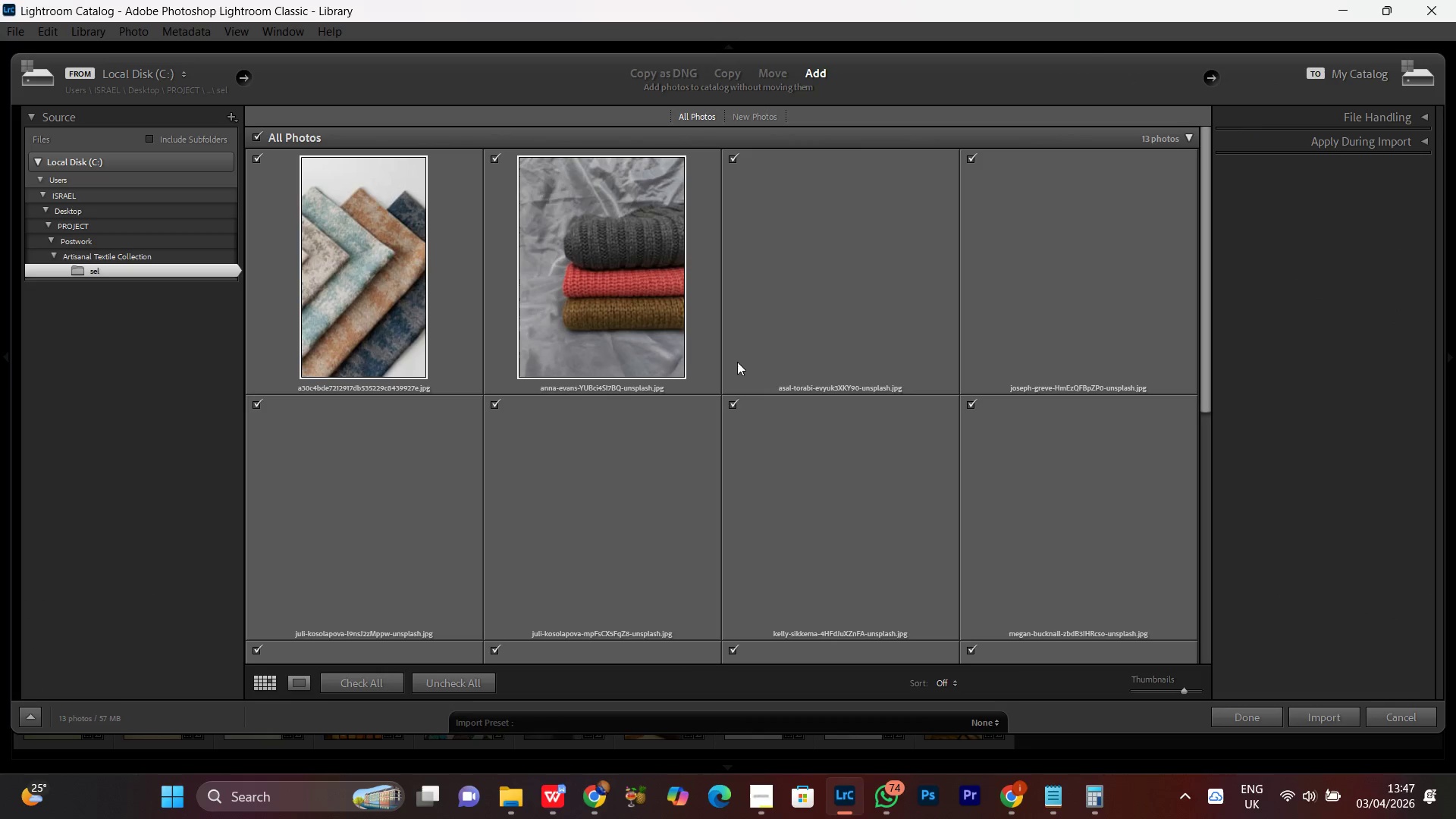 
wait(7.81)
 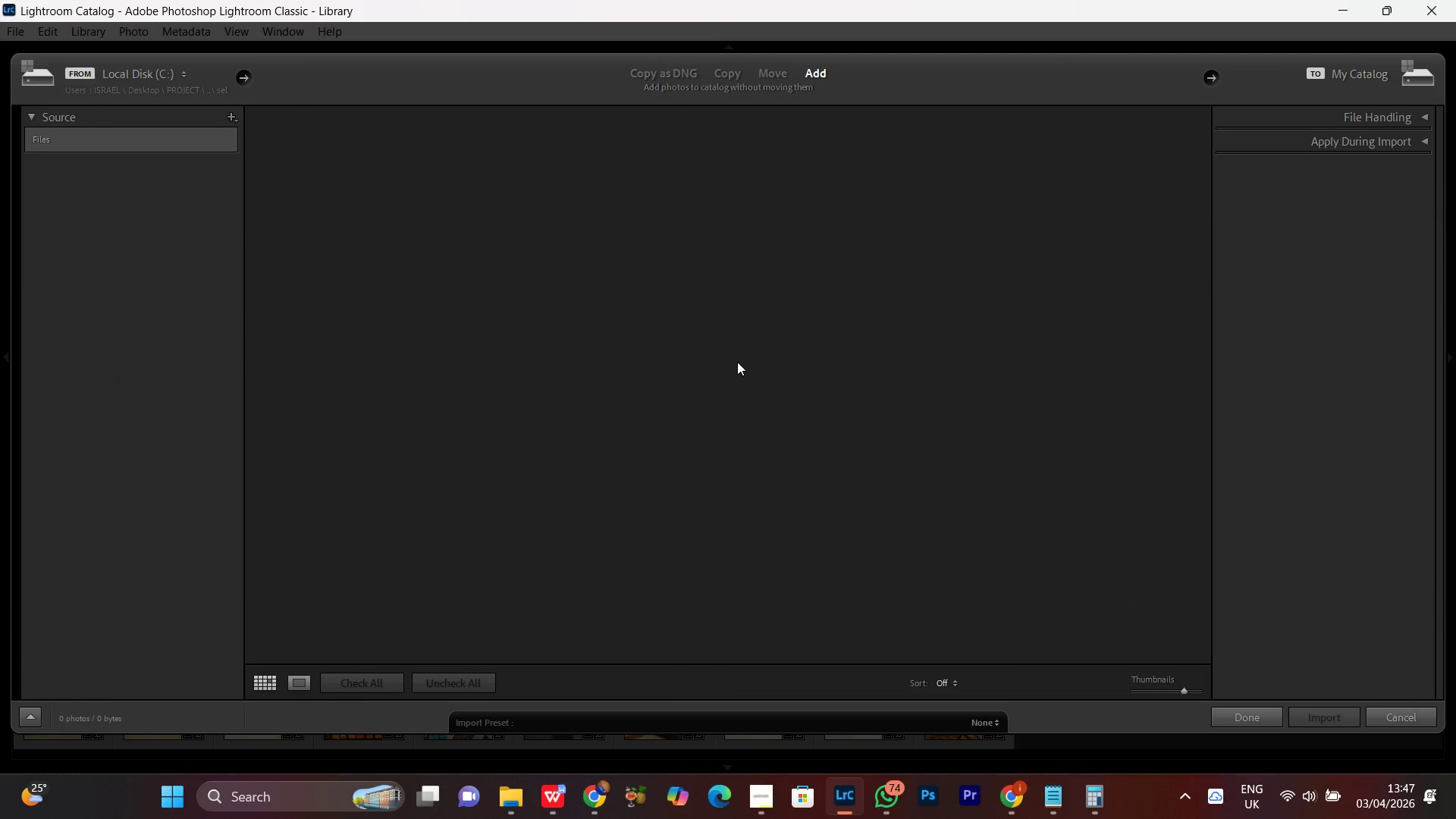 
scroll: coordinate [773, 495], scroll_direction: down, amount: 11.0
 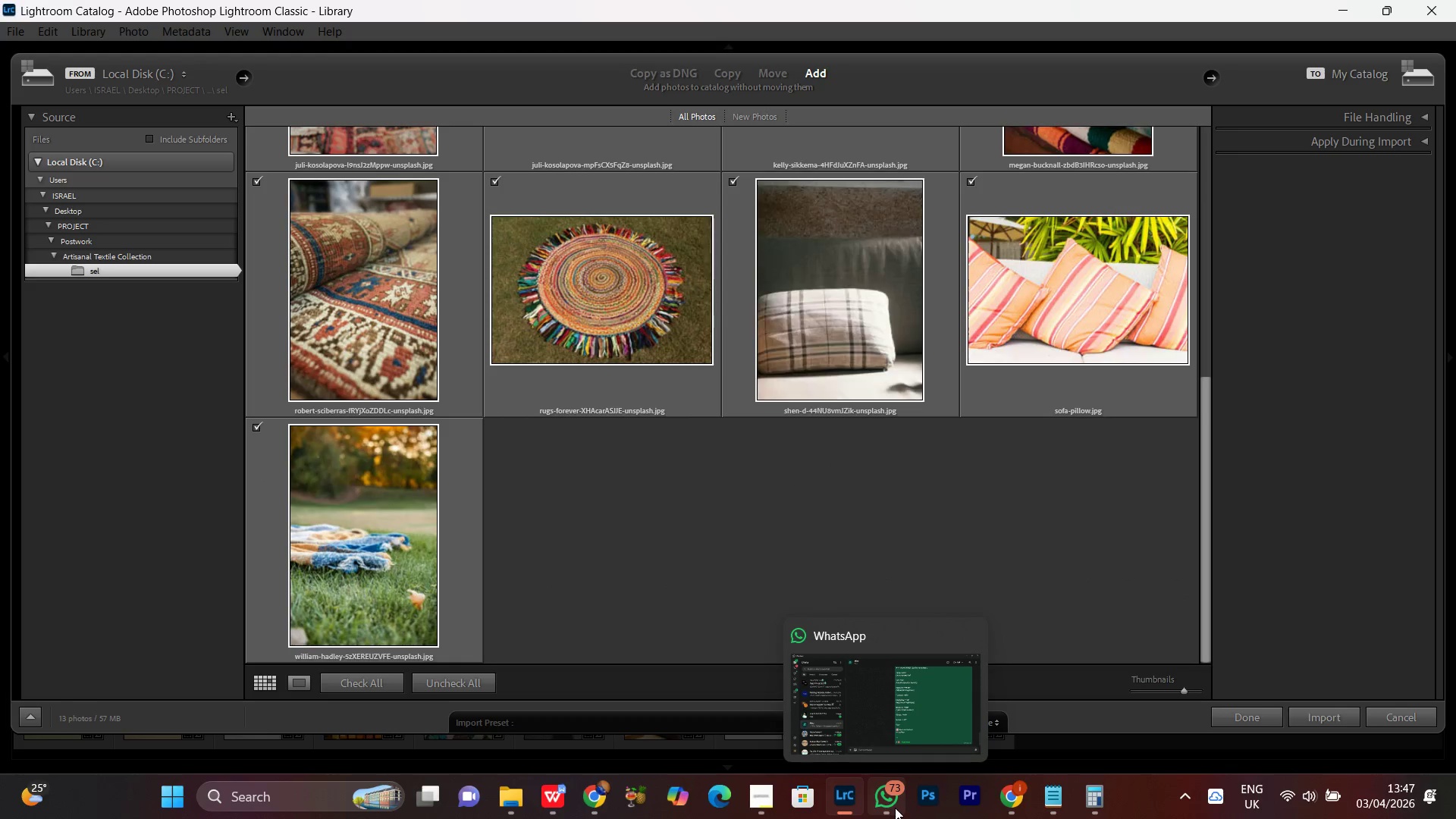 
left_click([895, 808])
 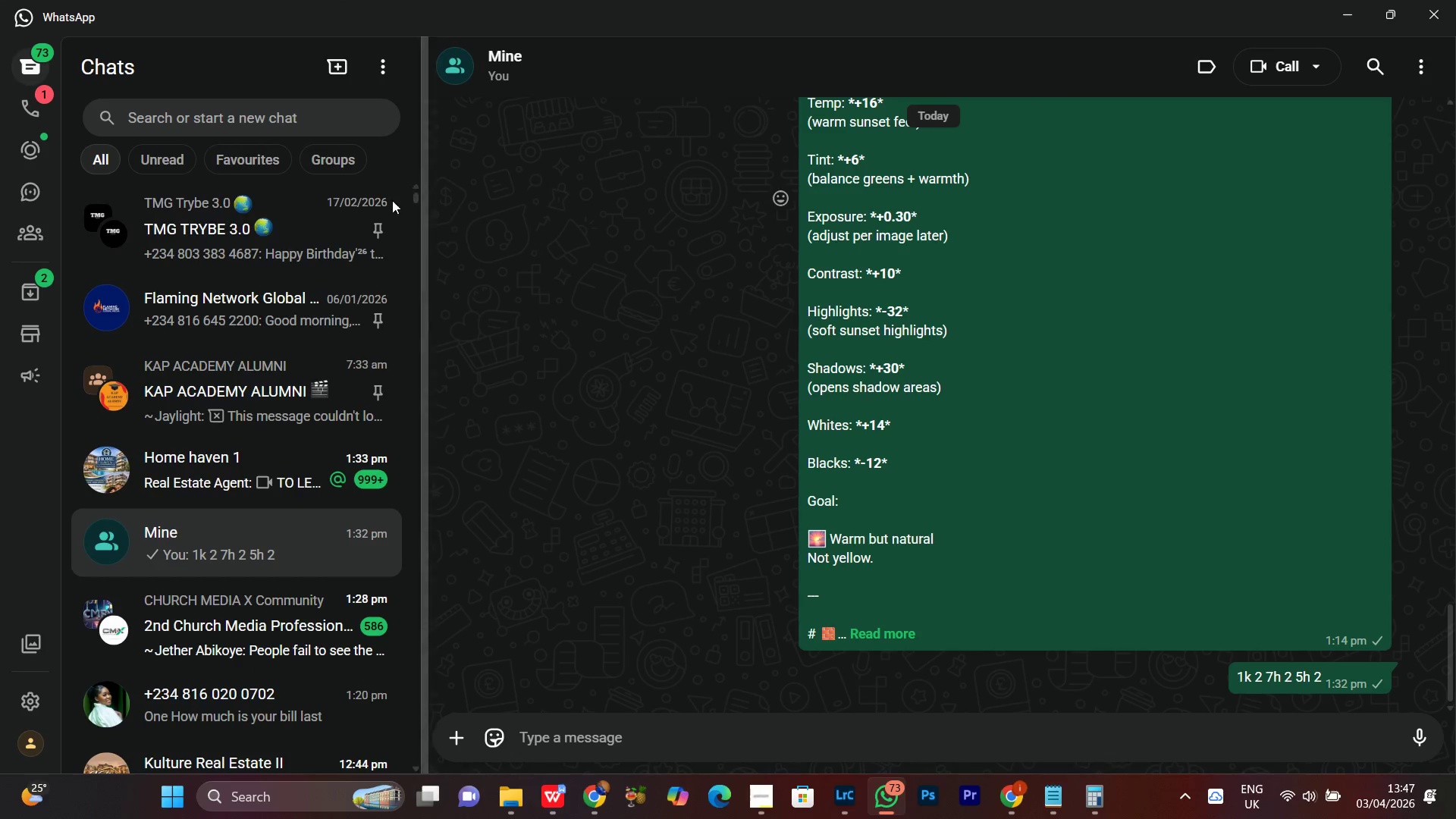 
scroll: coordinate [752, 581], scroll_direction: down, amount: 8.0
 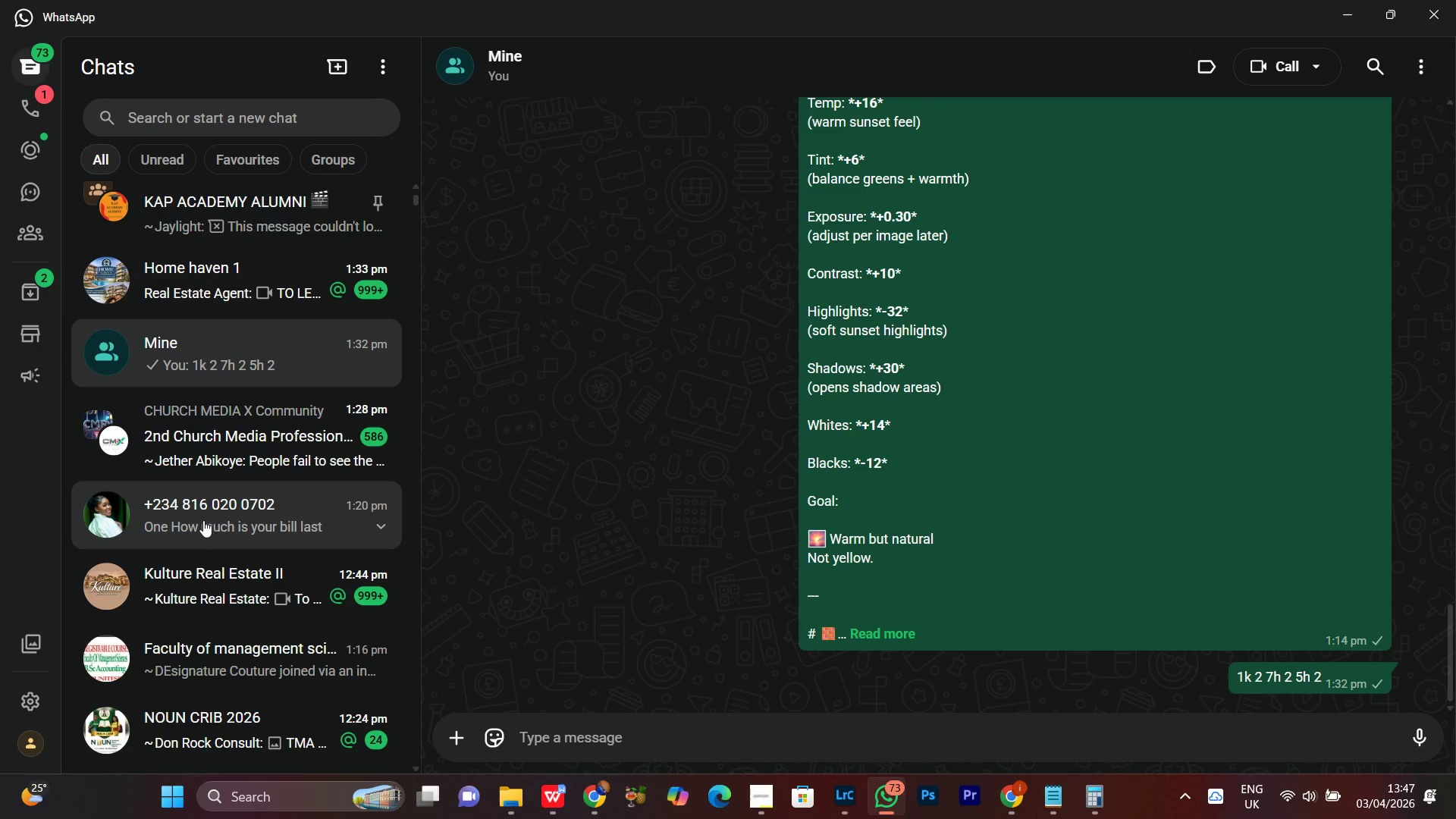 
left_click([203, 520])
 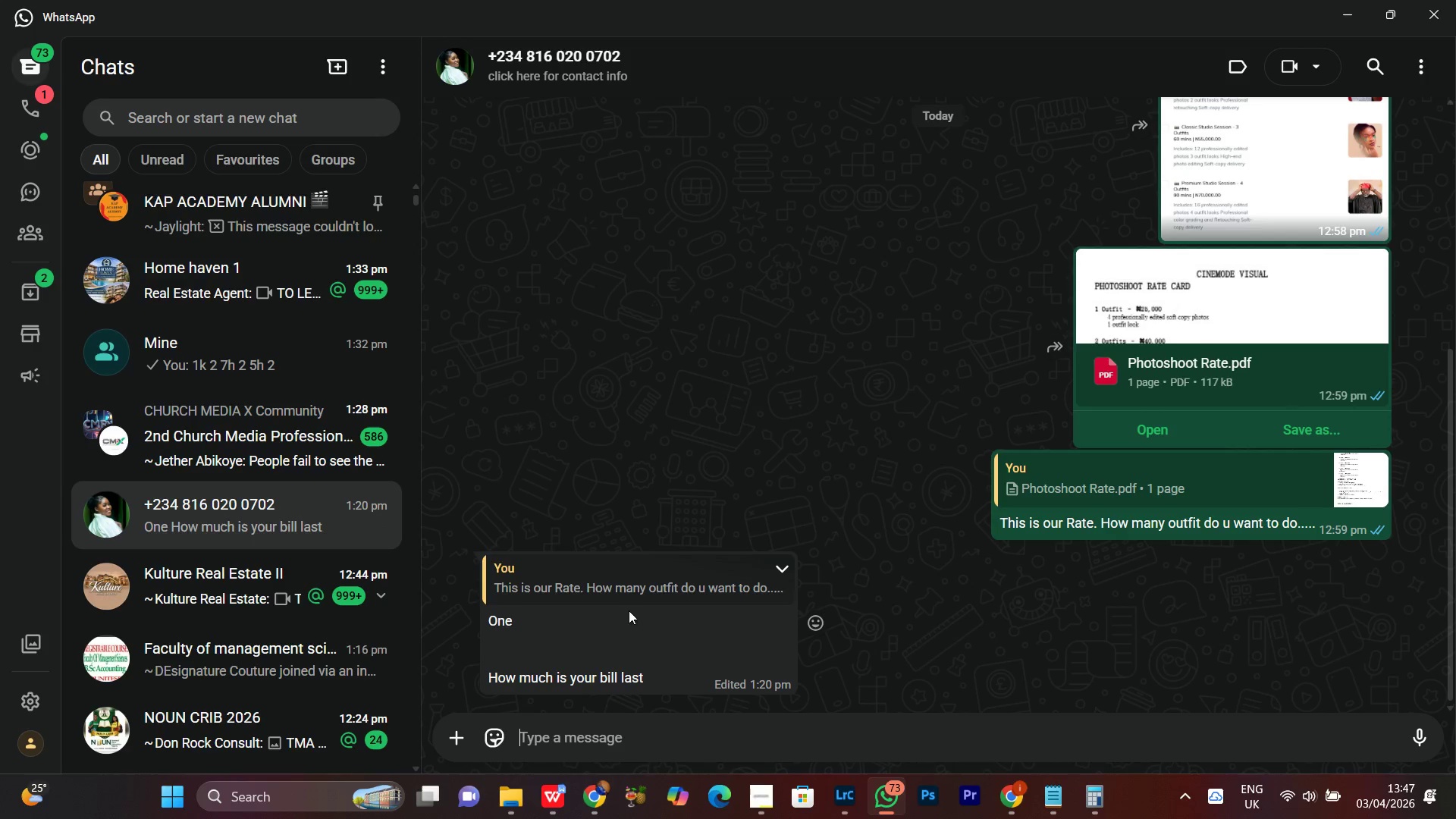 
scroll: coordinate [629, 610], scroll_direction: down, amount: 4.0
 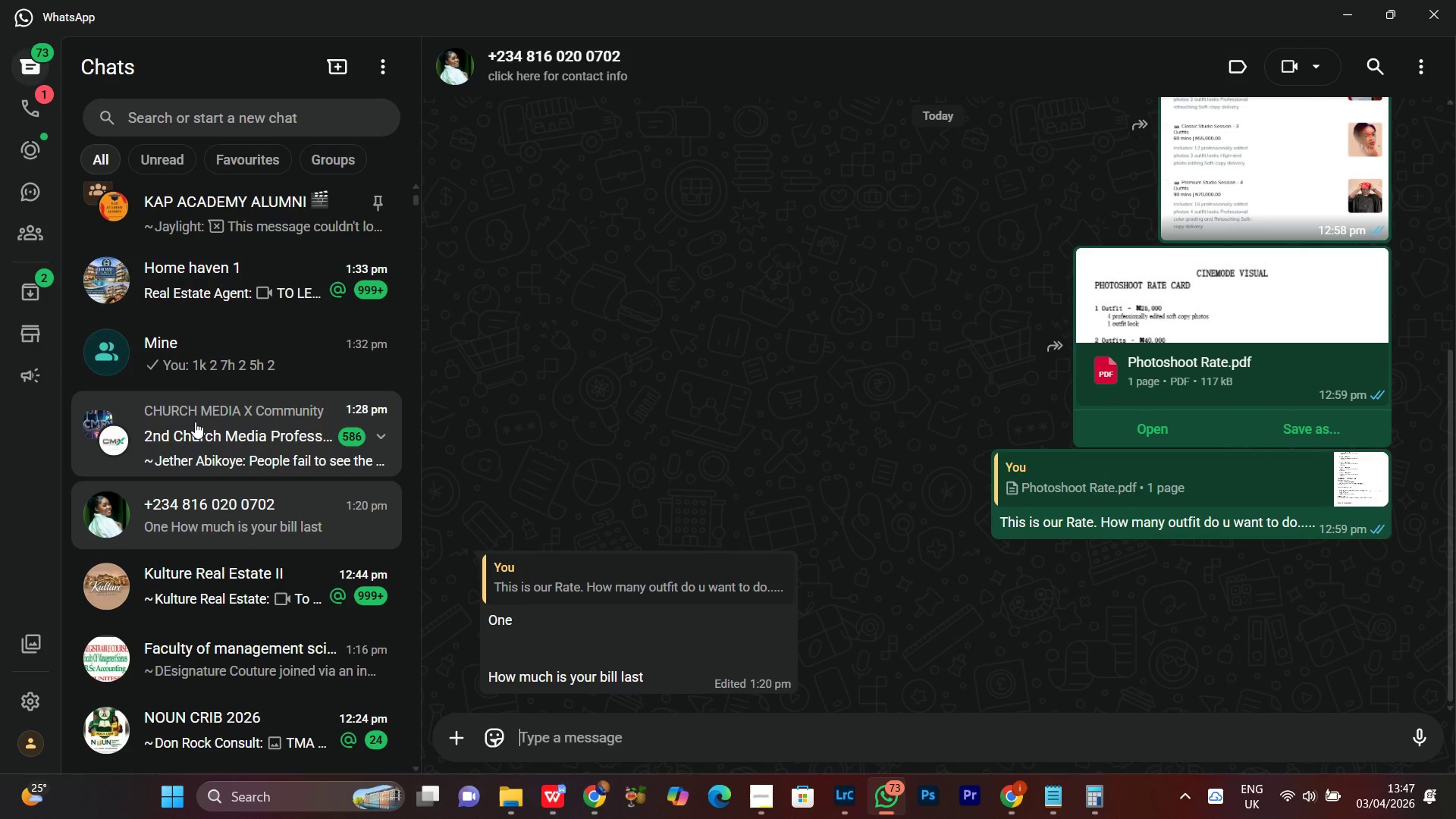 
left_click([204, 352])
 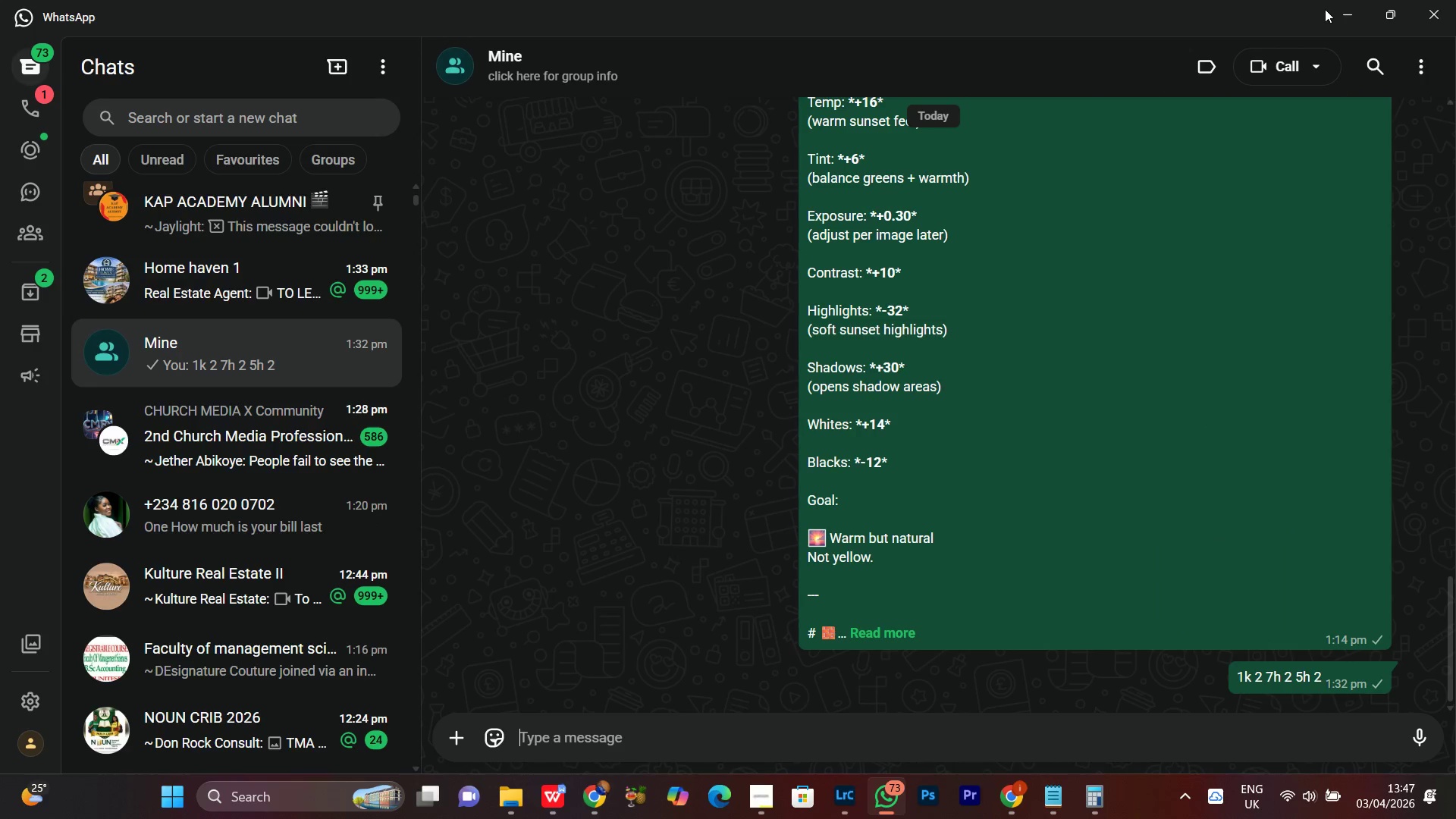 
double_click([1345, 10])
 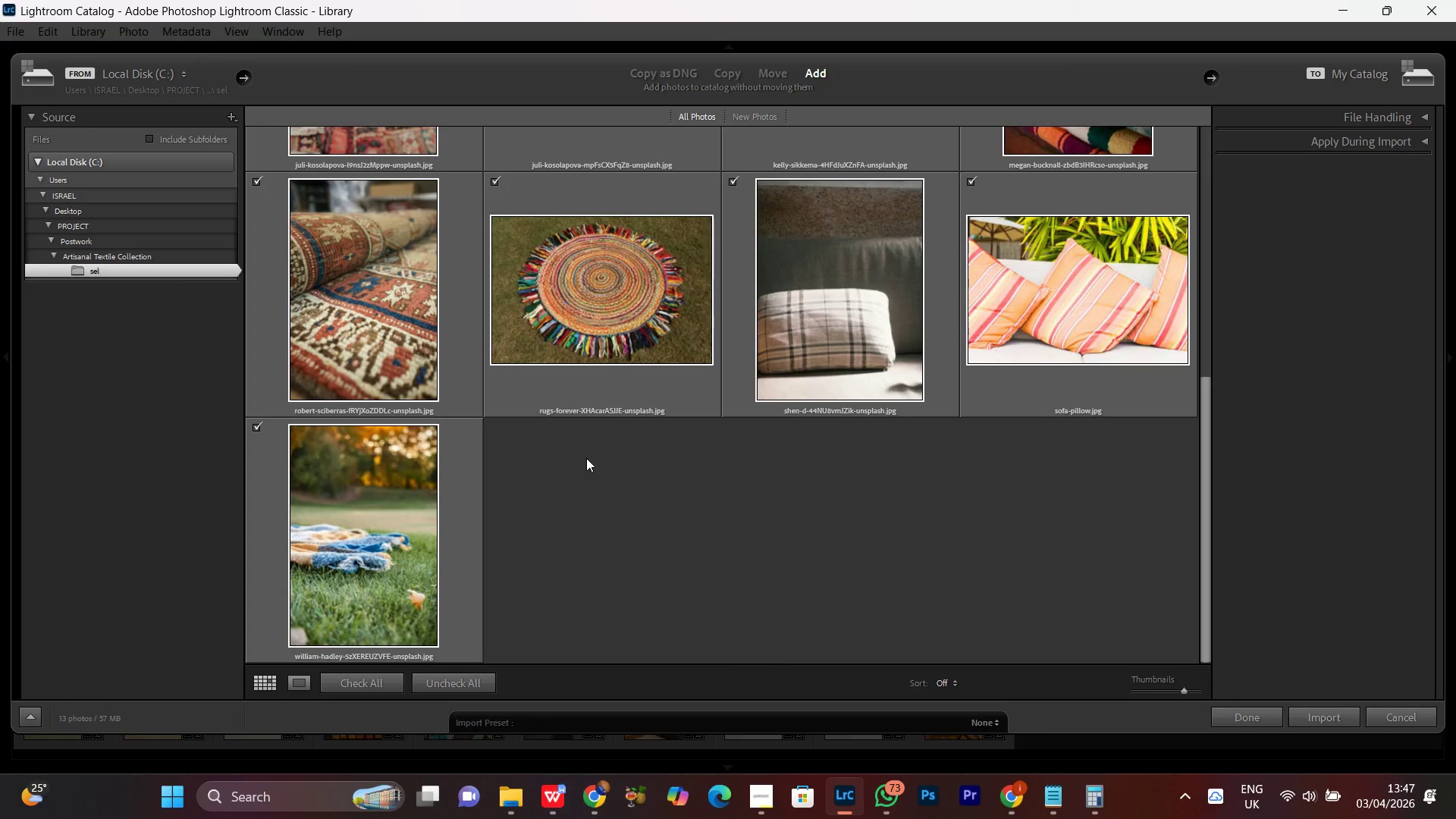 
scroll: coordinate [578, 511], scroll_direction: none, amount: 0.0
 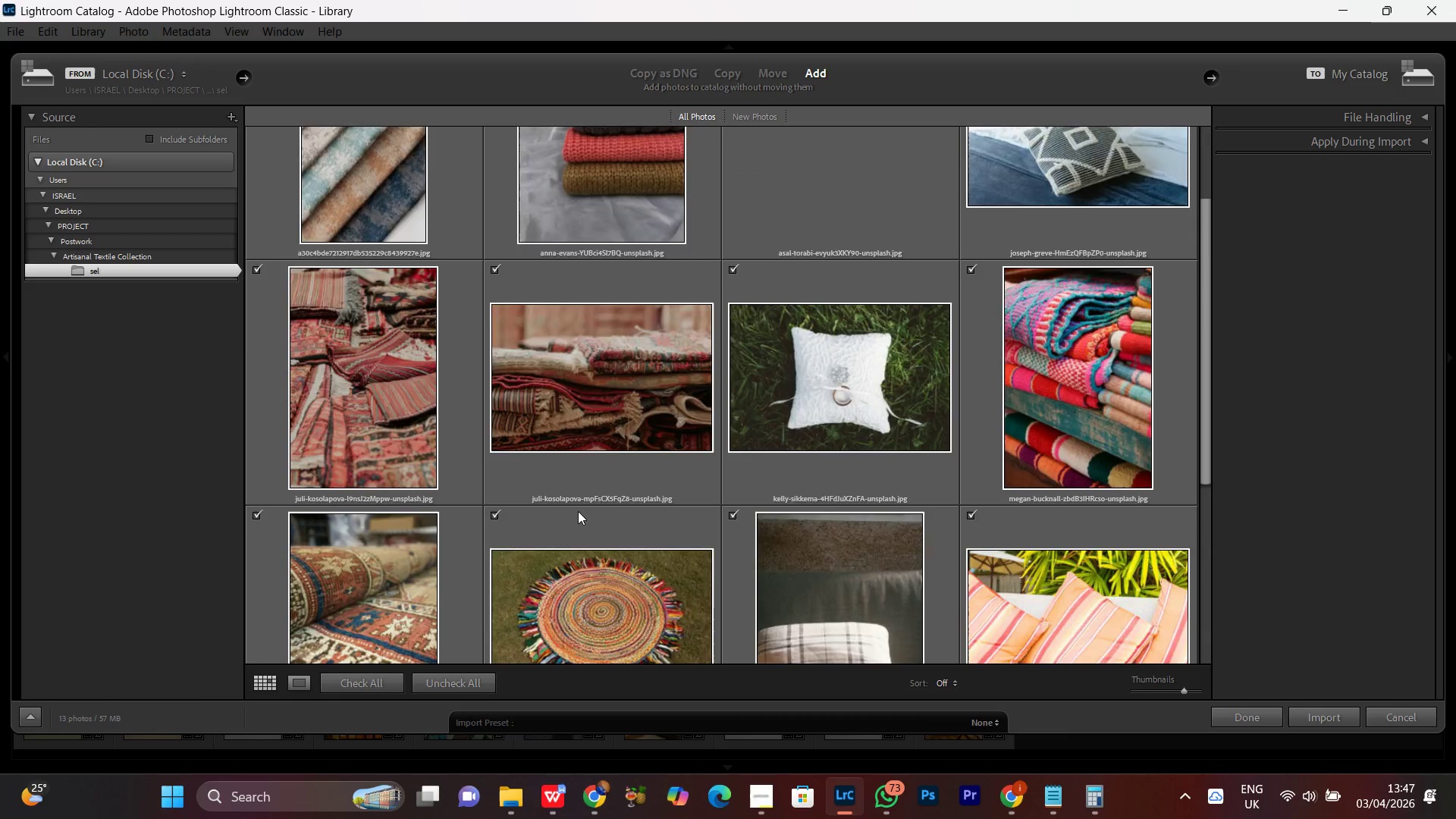 
scroll: coordinate [578, 511], scroll_direction: up, amount: 3.0
 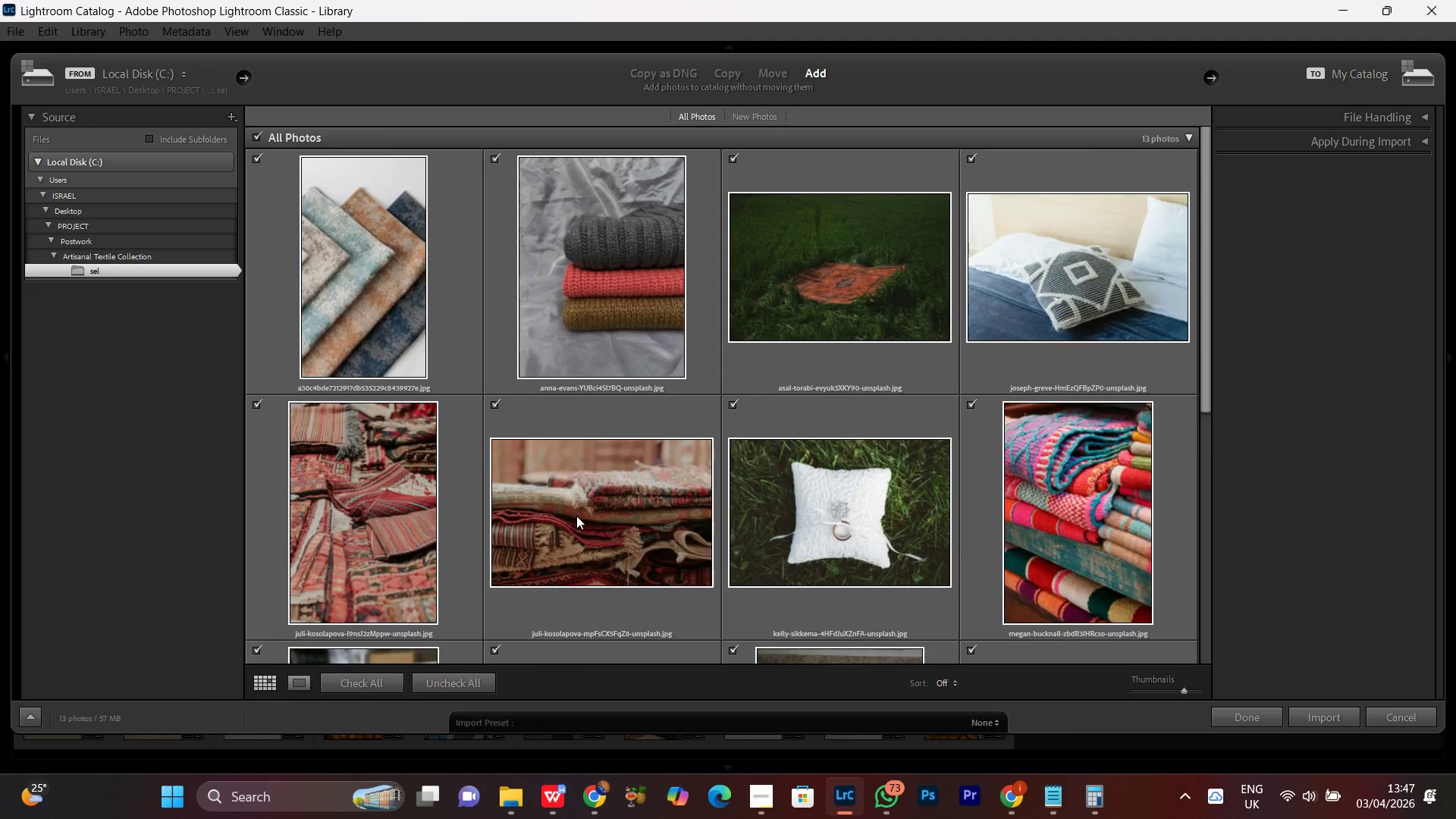 
scroll: coordinate [572, 535], scroll_direction: down, amount: 7.0
 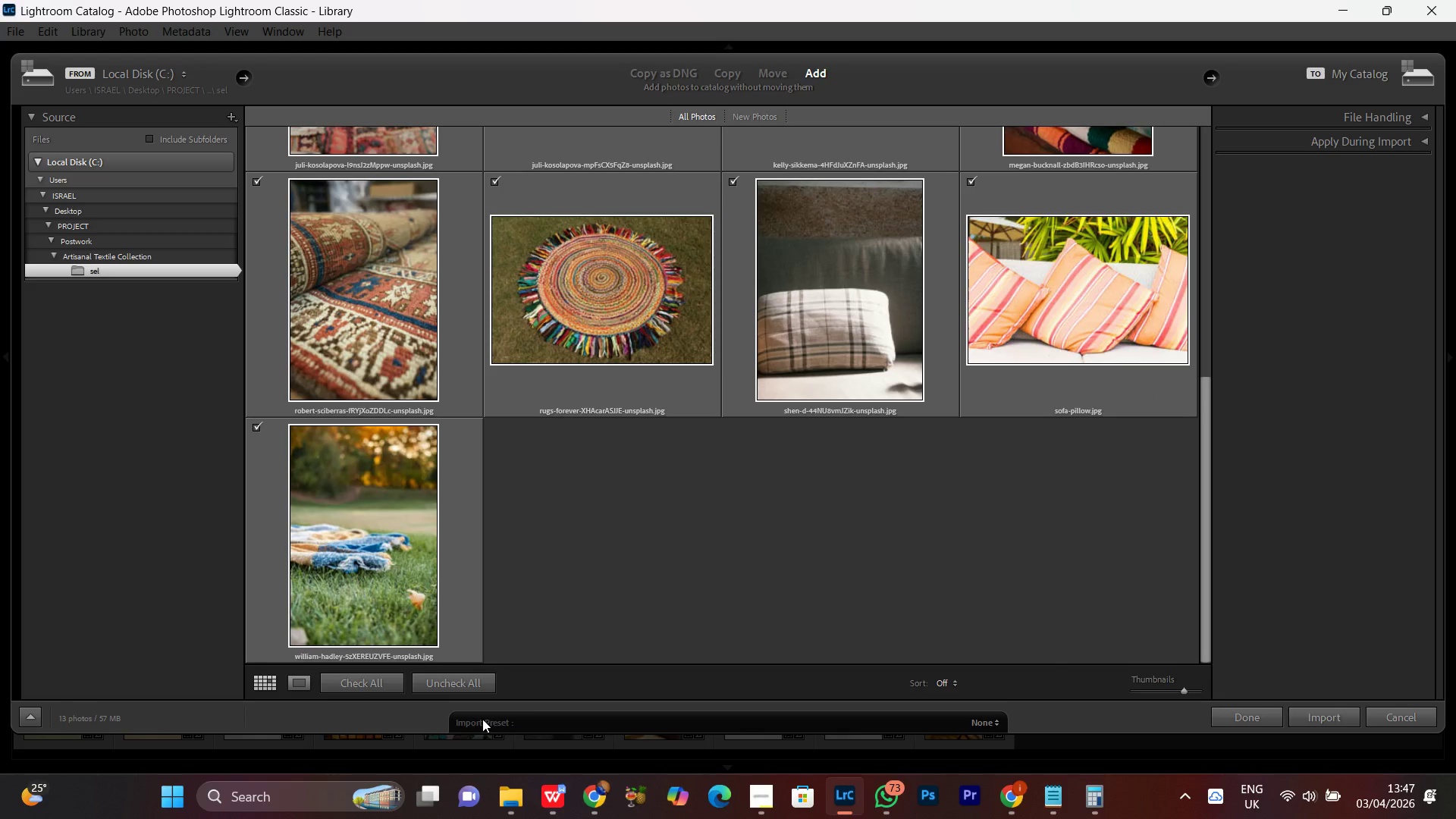 
wait(22.36)
 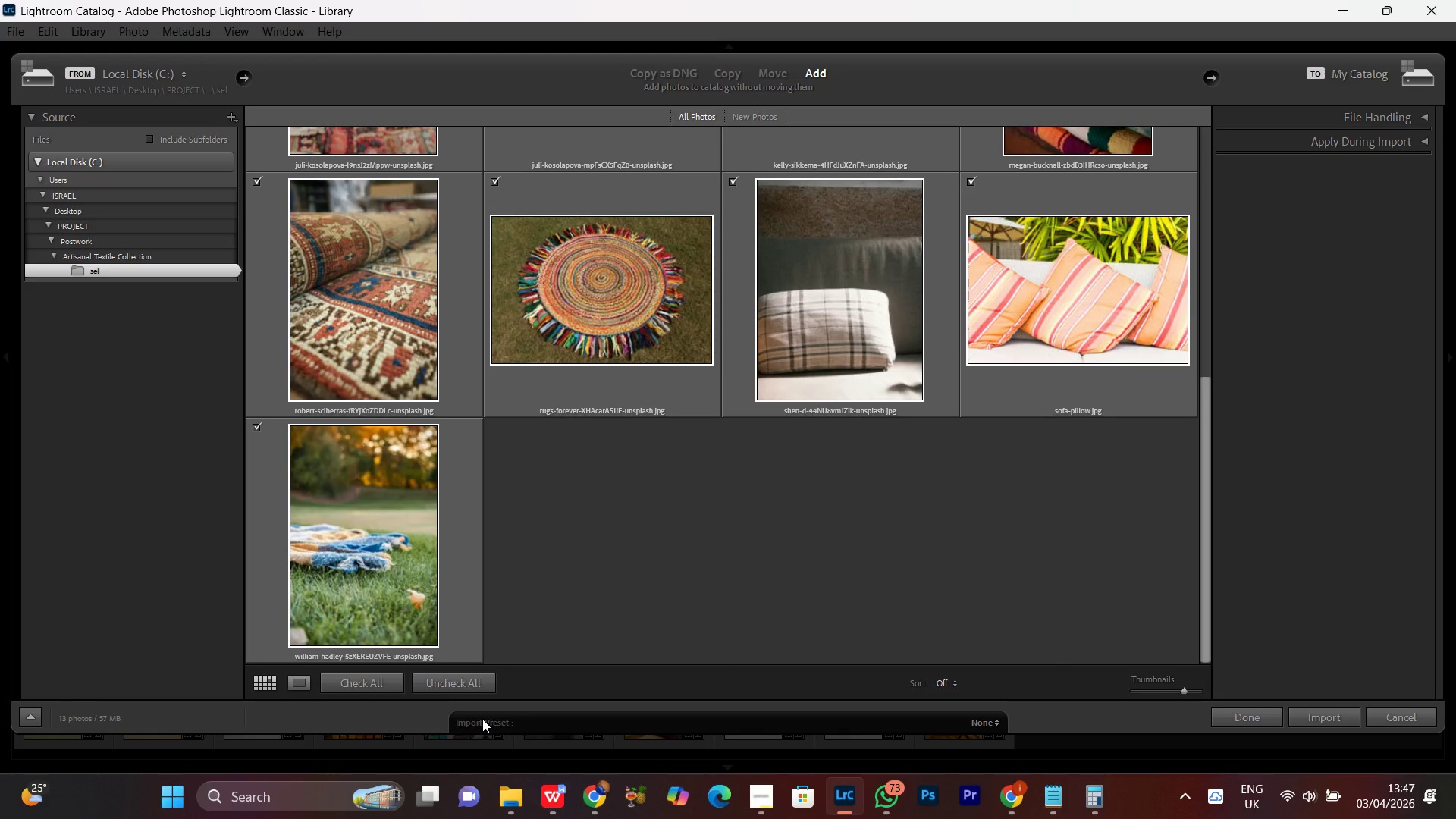 
scroll: coordinate [795, 363], scroll_direction: up, amount: 11.0
 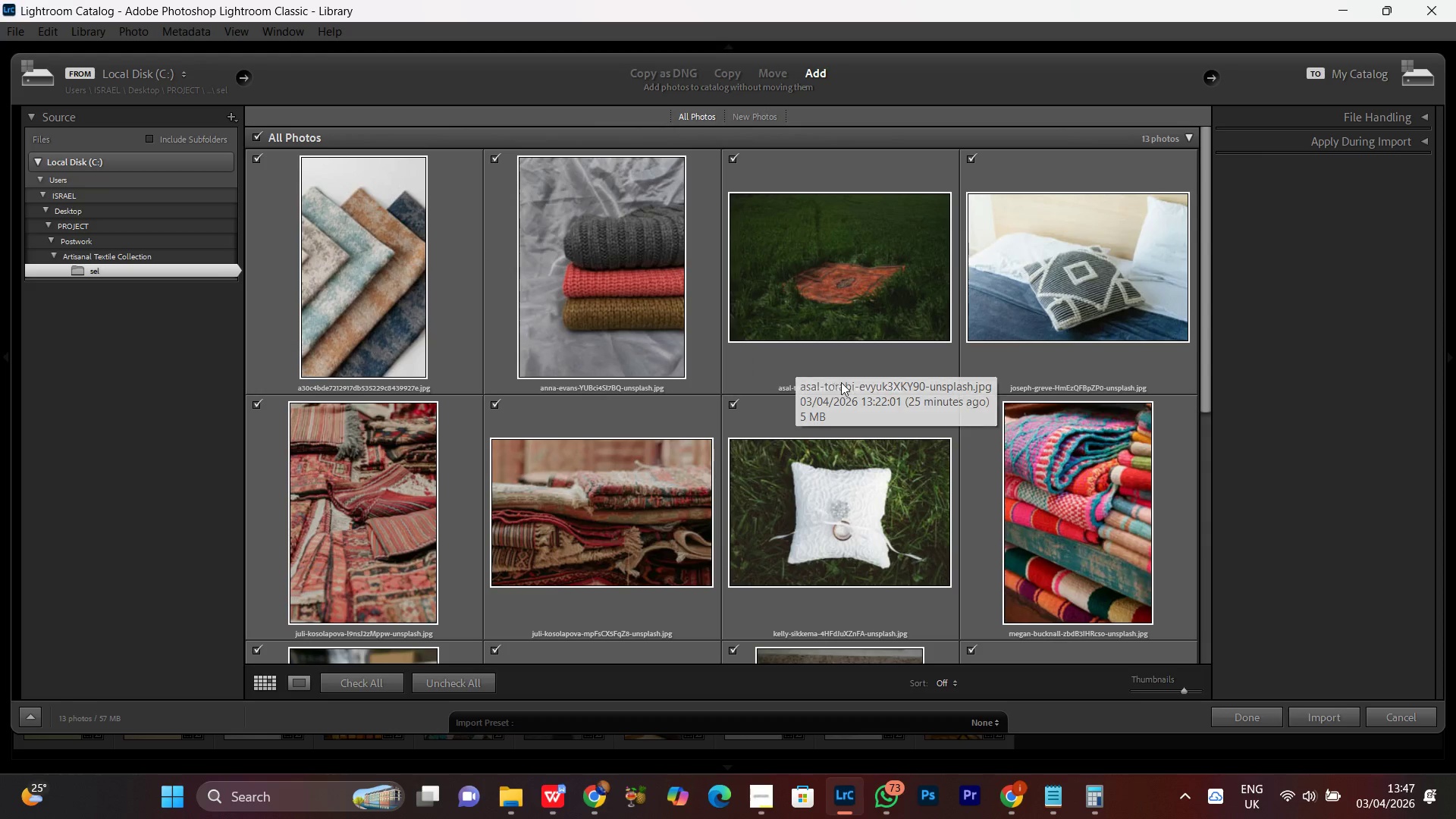 
scroll: coordinate [814, 363], scroll_direction: down, amount: 5.0
 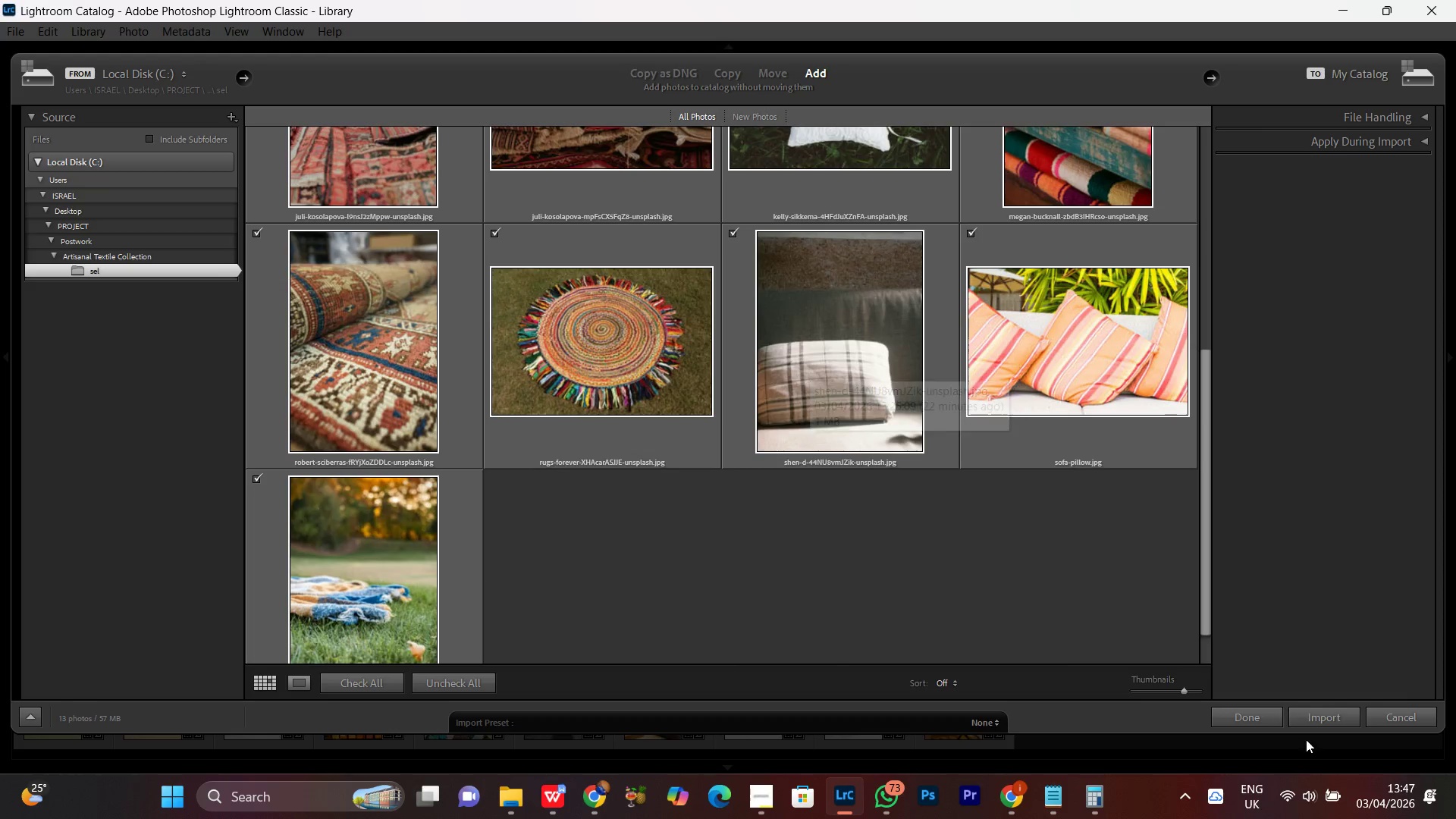 
left_click([1328, 719])
 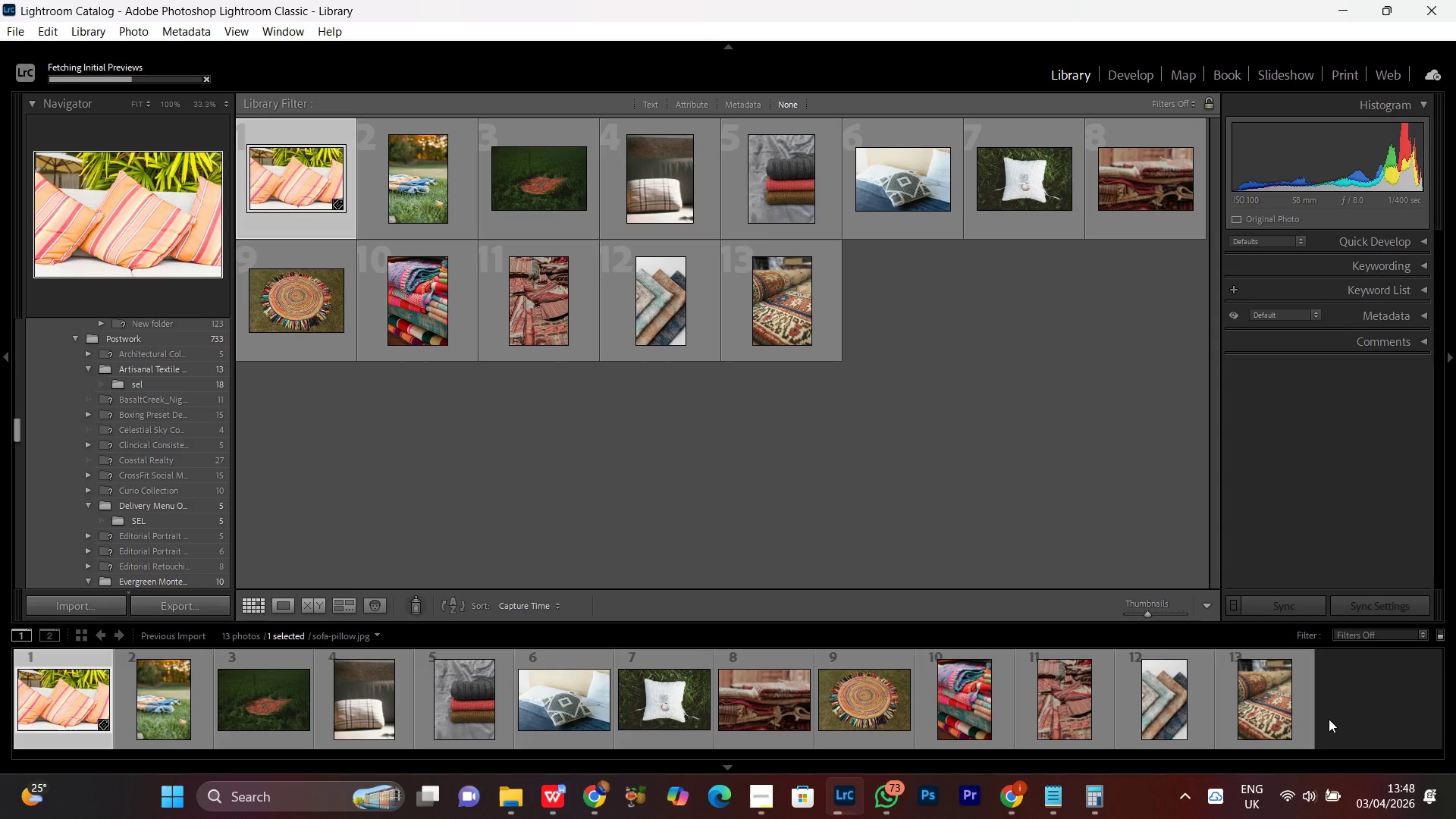 
wait(18.06)
 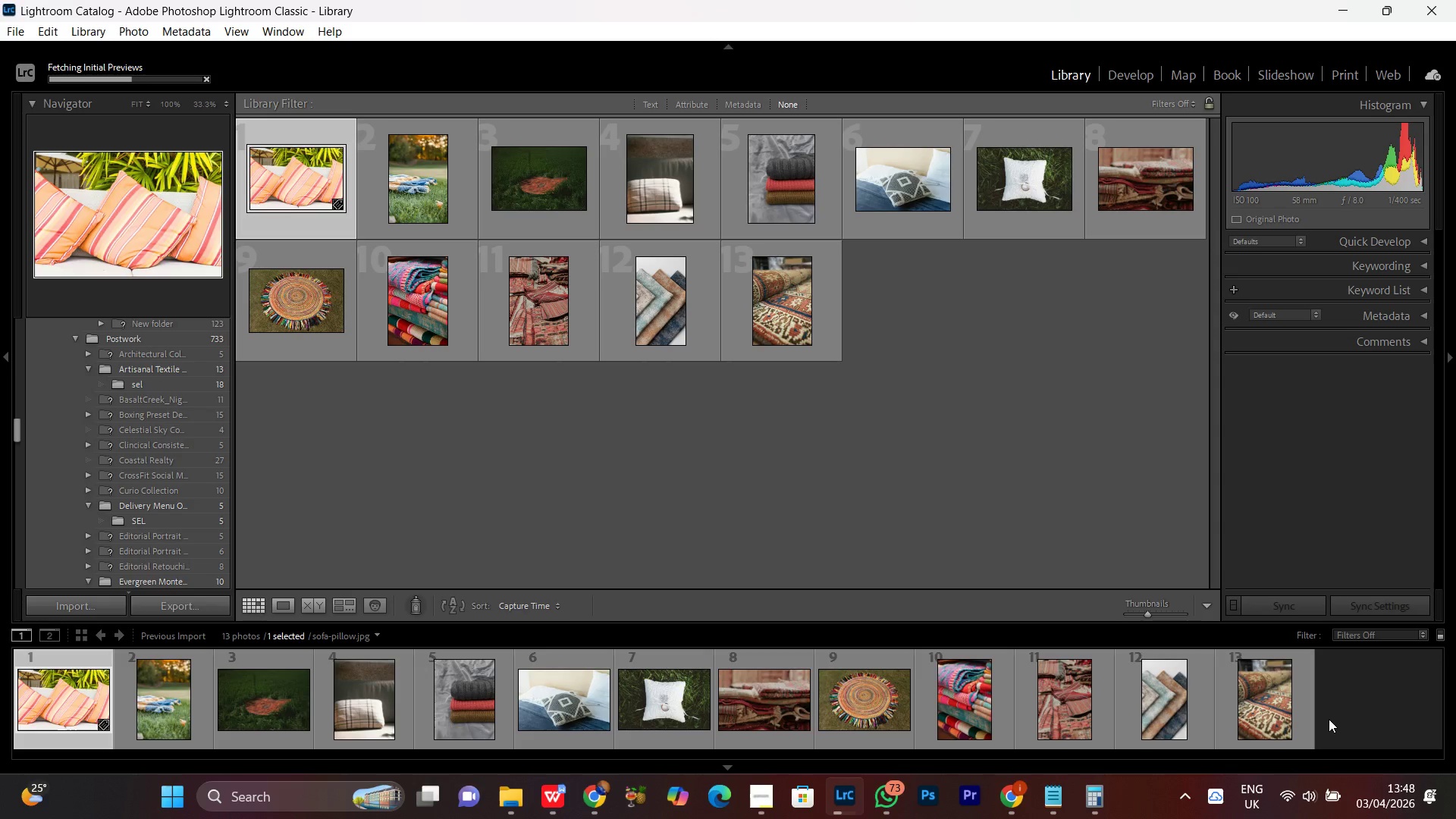 
left_click([1130, 82])
 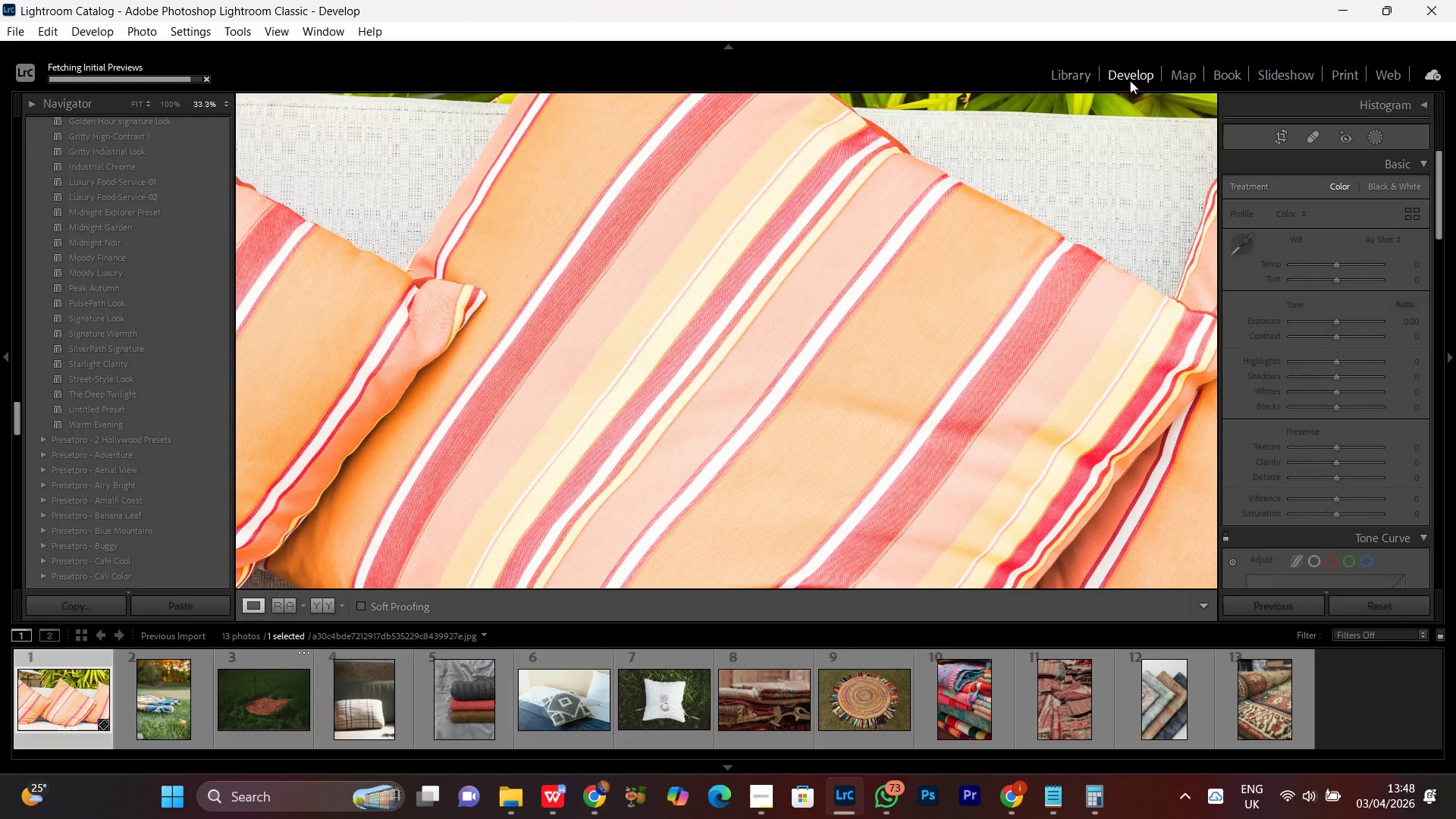 
left_click([709, 453])
 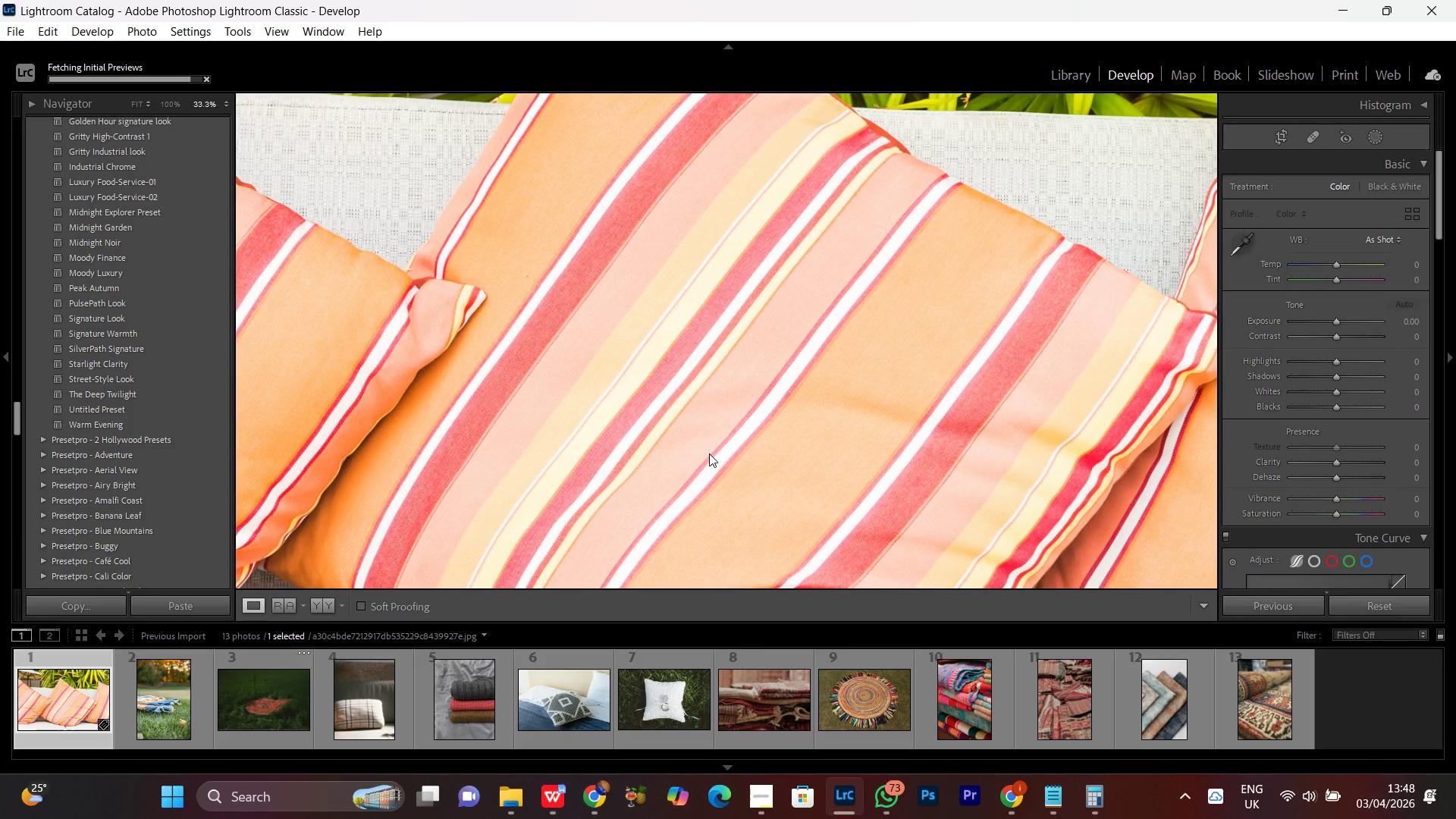 
left_click([707, 416])
 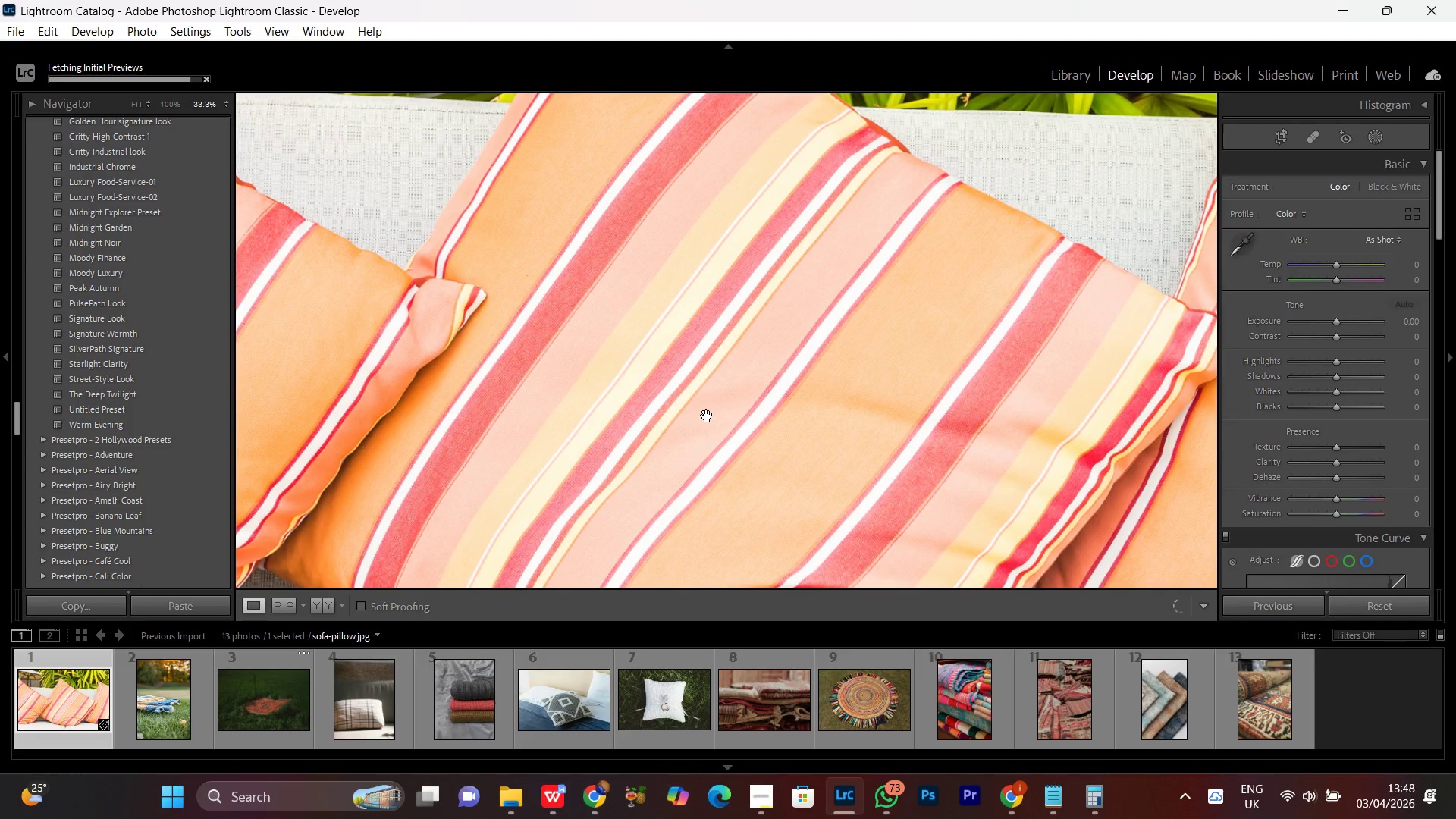 
double_click([707, 416])
 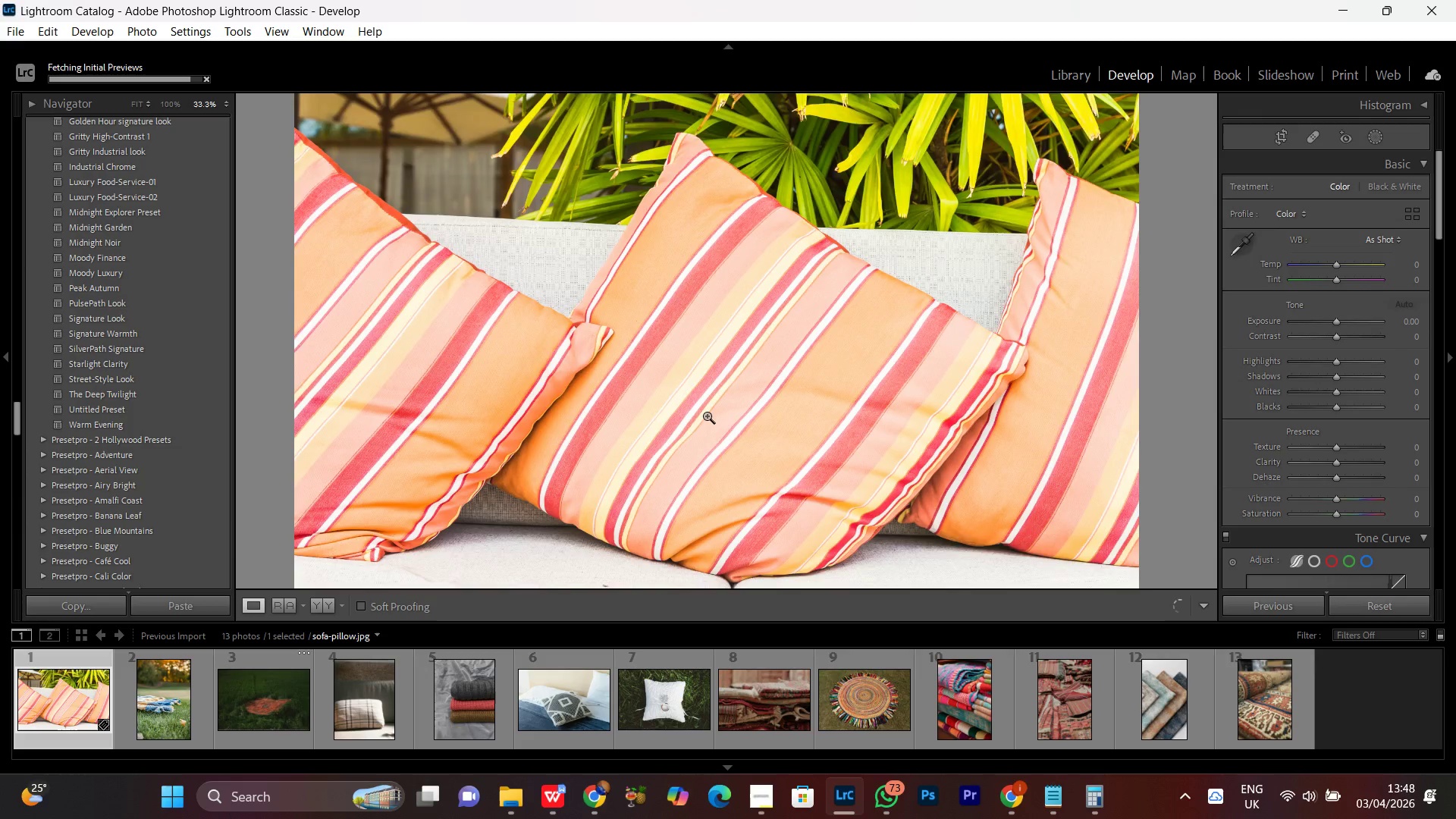 
triple_click([707, 416])
 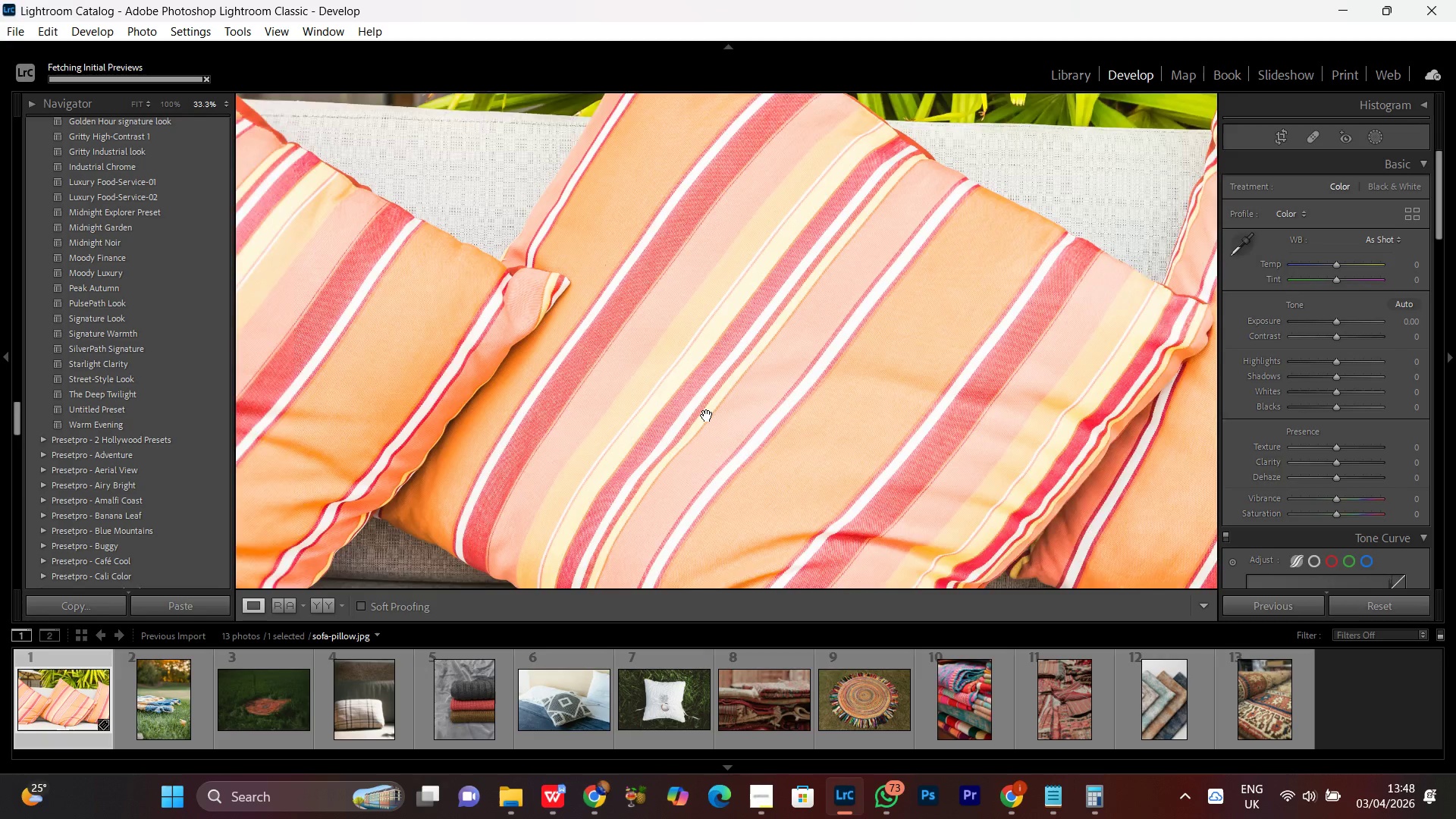 
double_click([707, 416])
 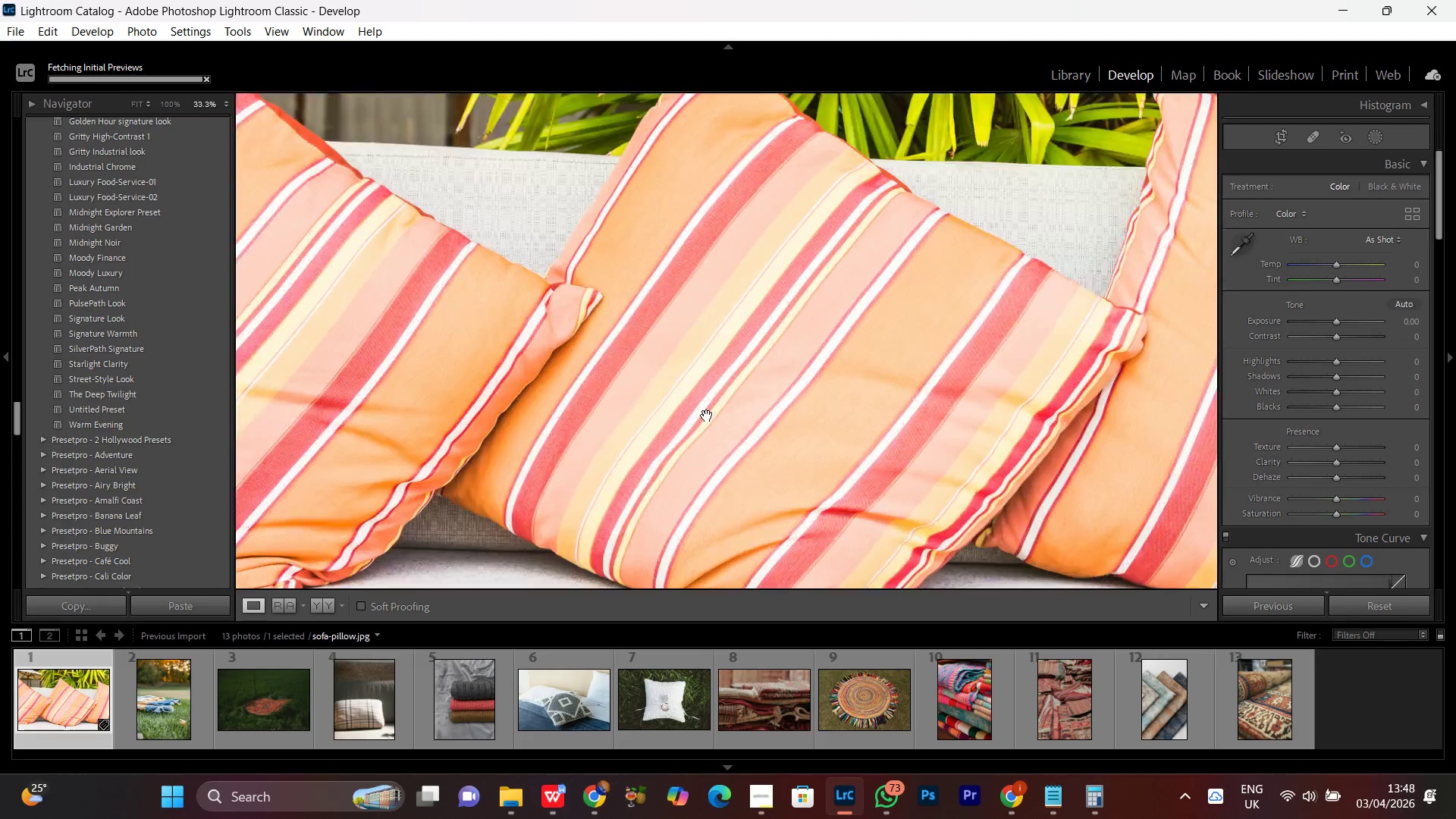 
double_click([707, 416])
 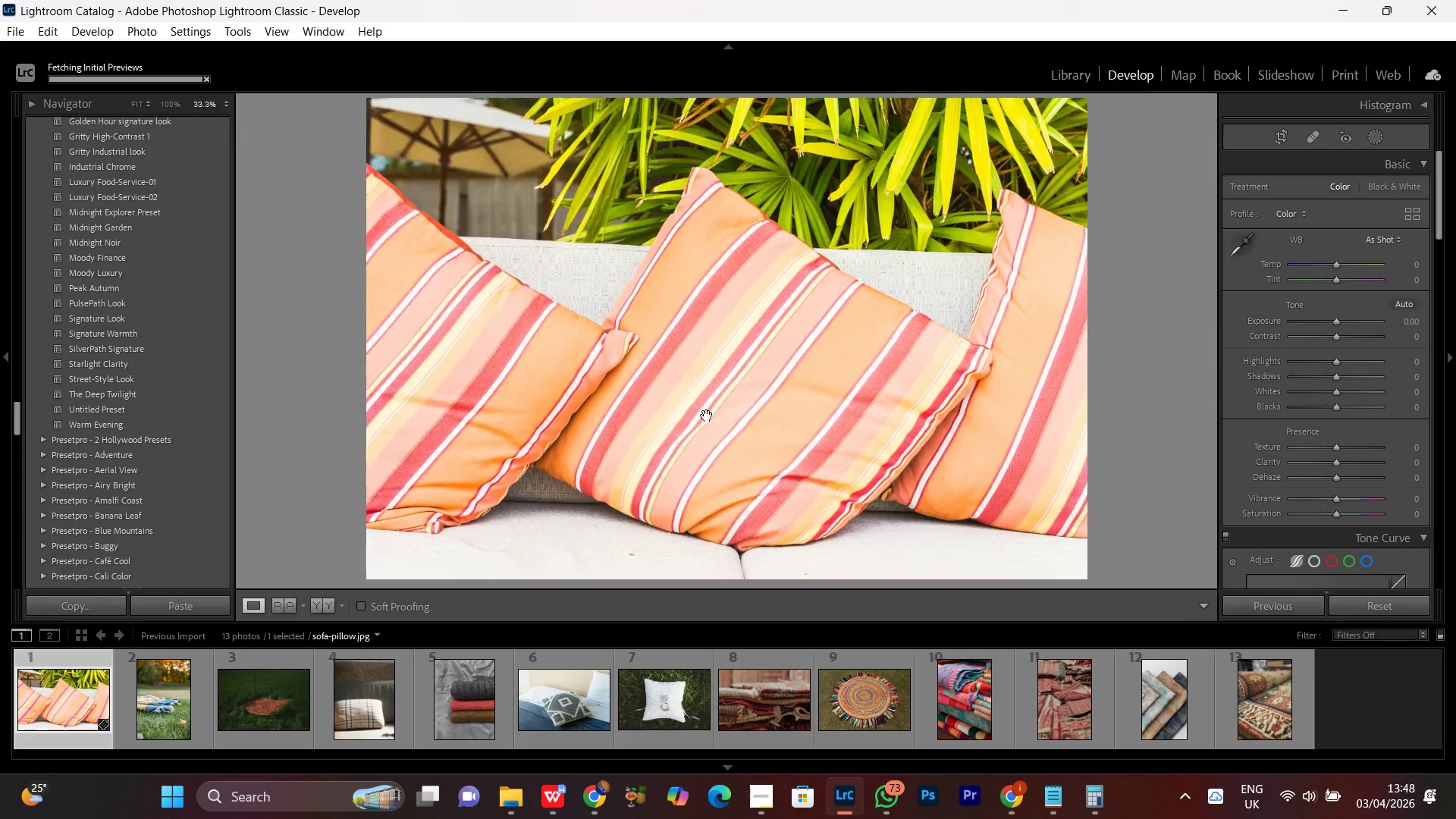 
double_click([707, 416])
 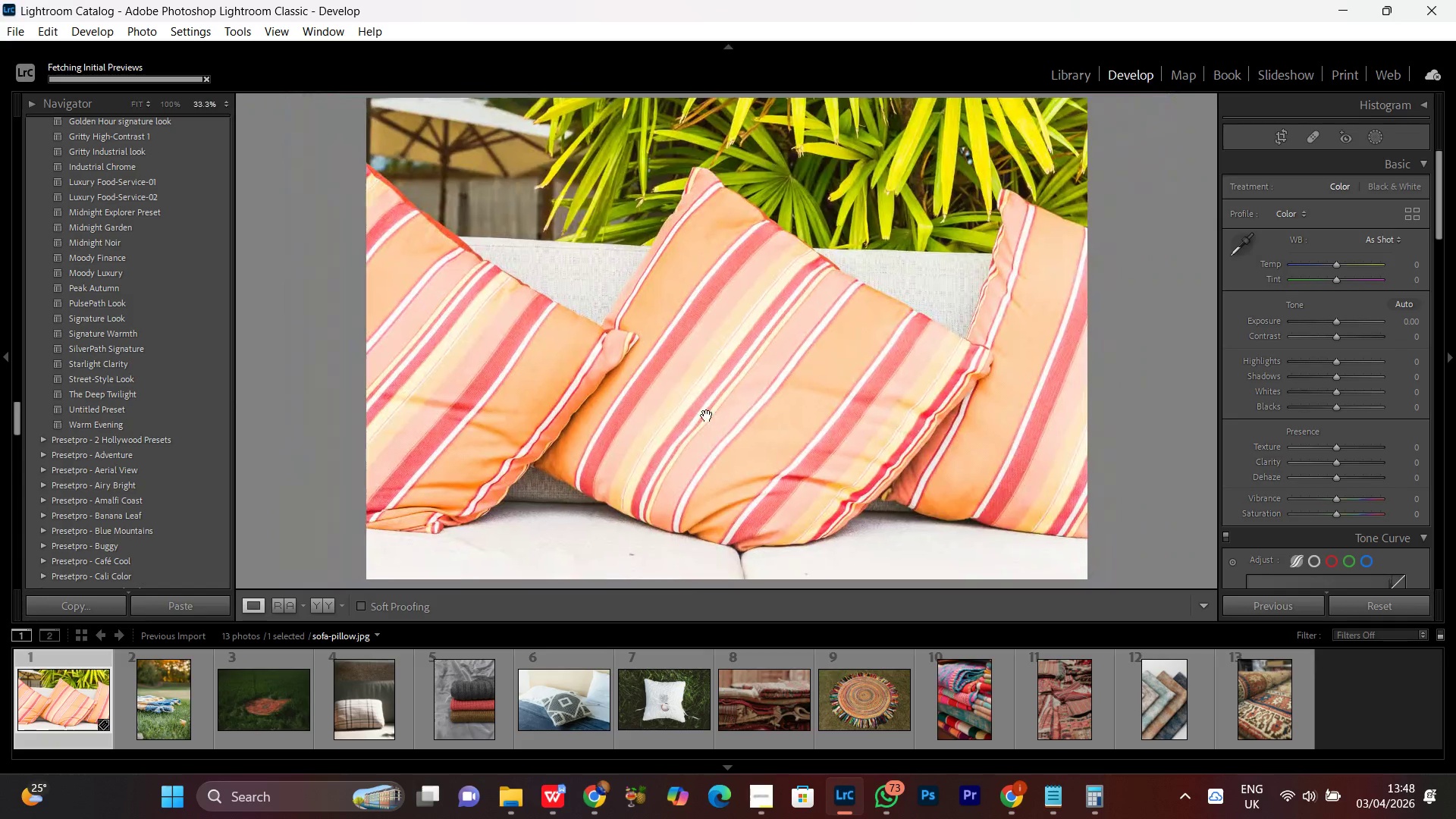 
double_click([707, 416])
 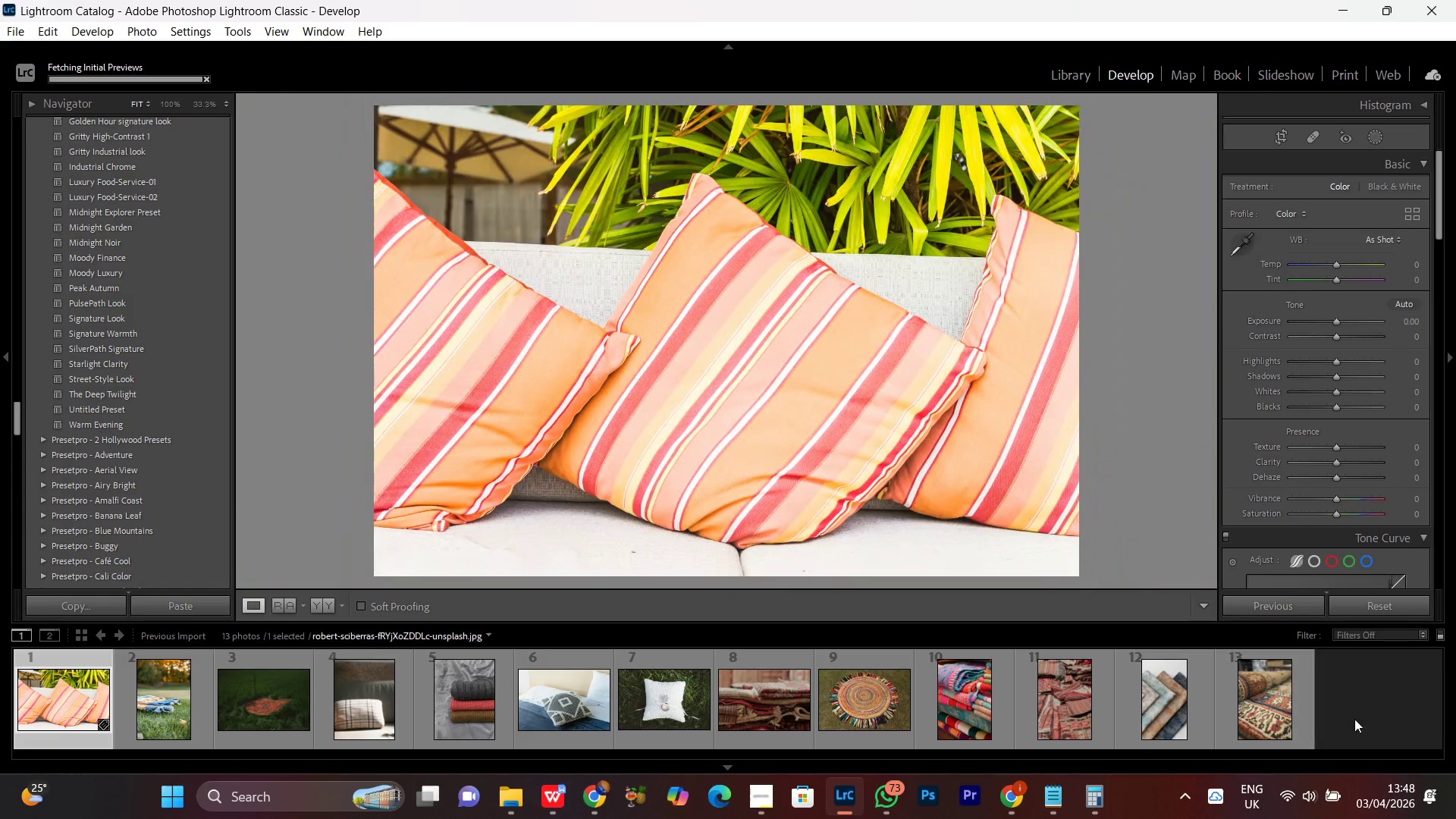 
left_click([1372, 717])
 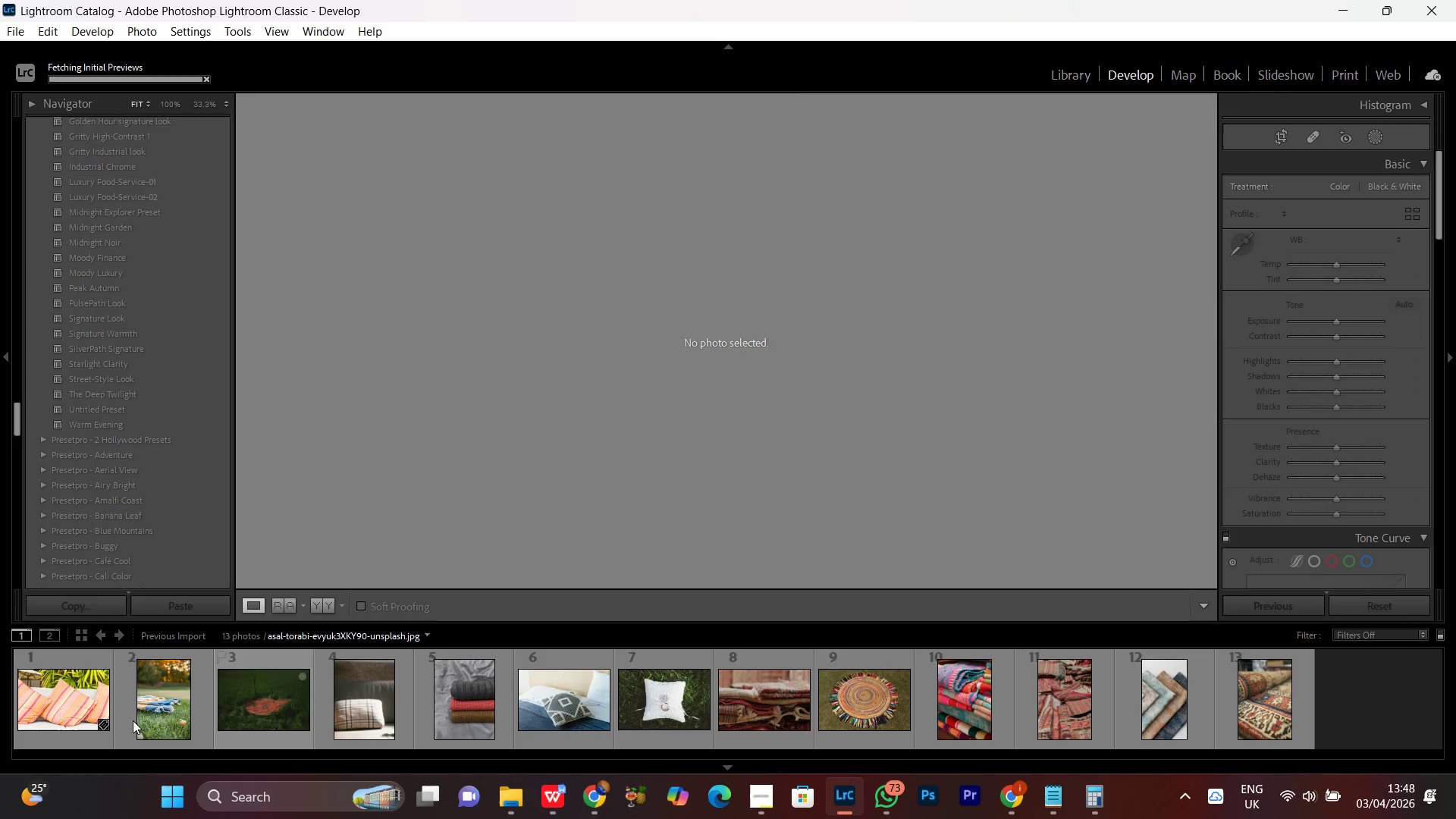 
left_click([149, 708])
 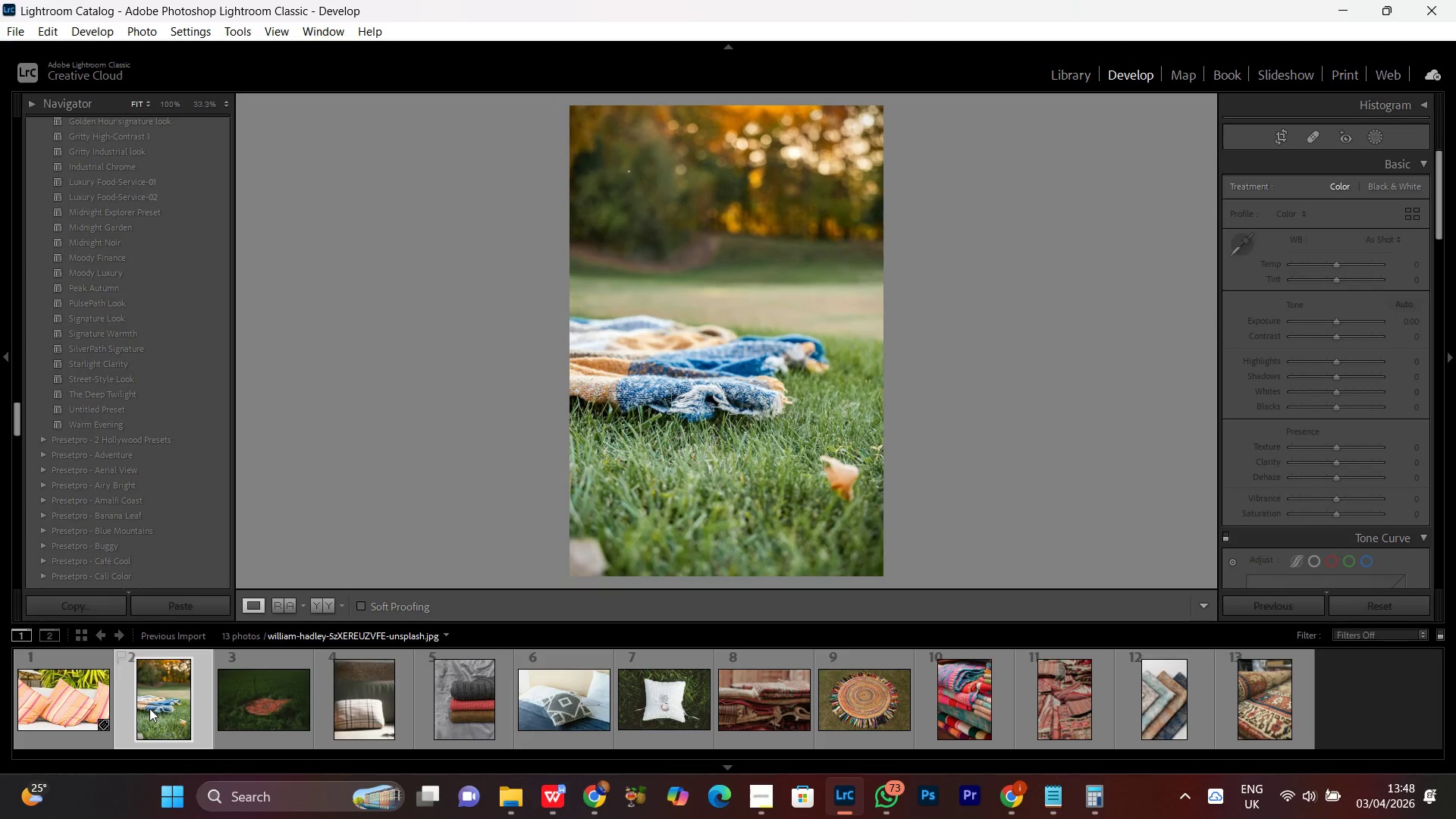 
left_click([149, 708])
 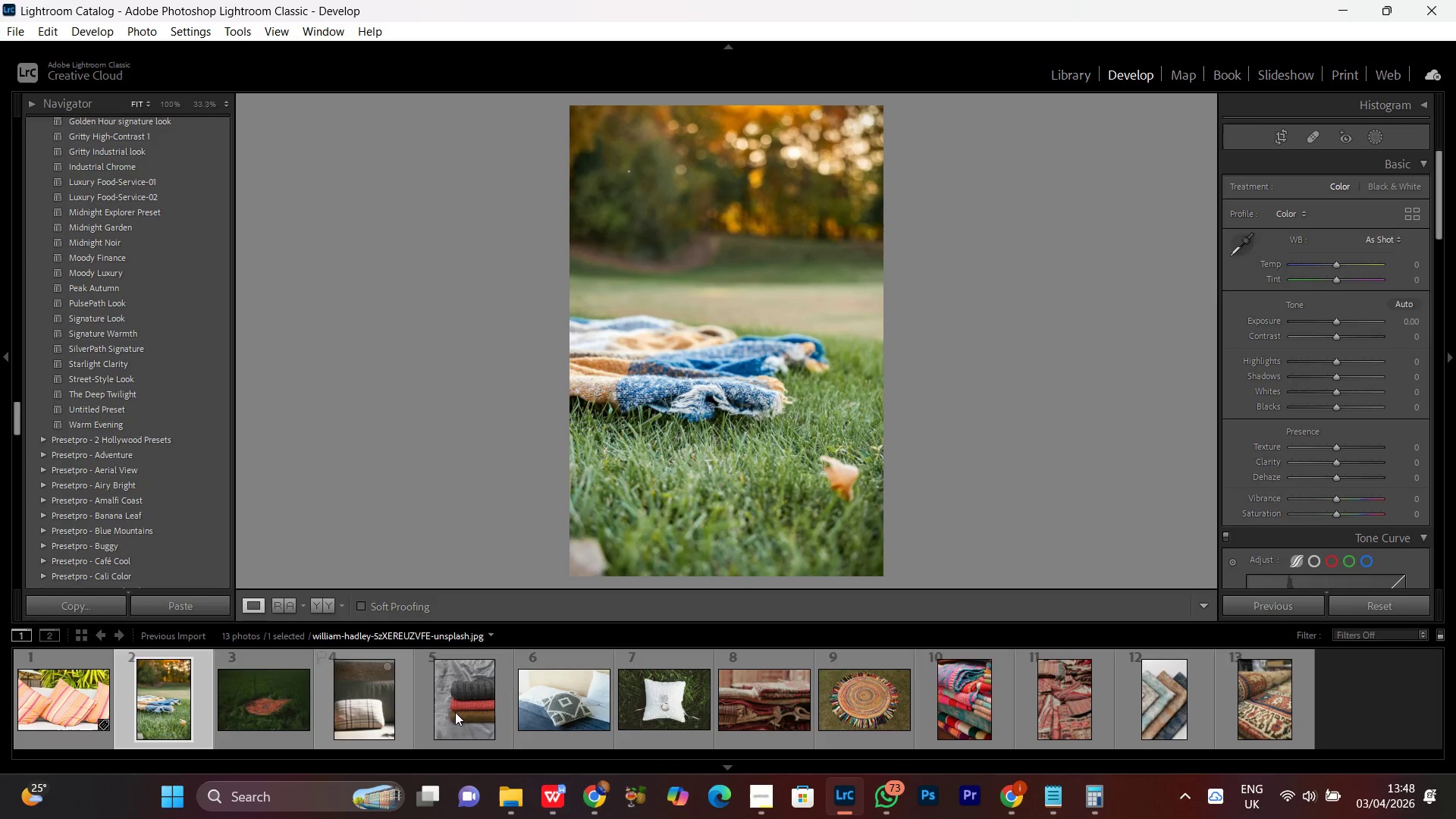 
wait(7.98)
 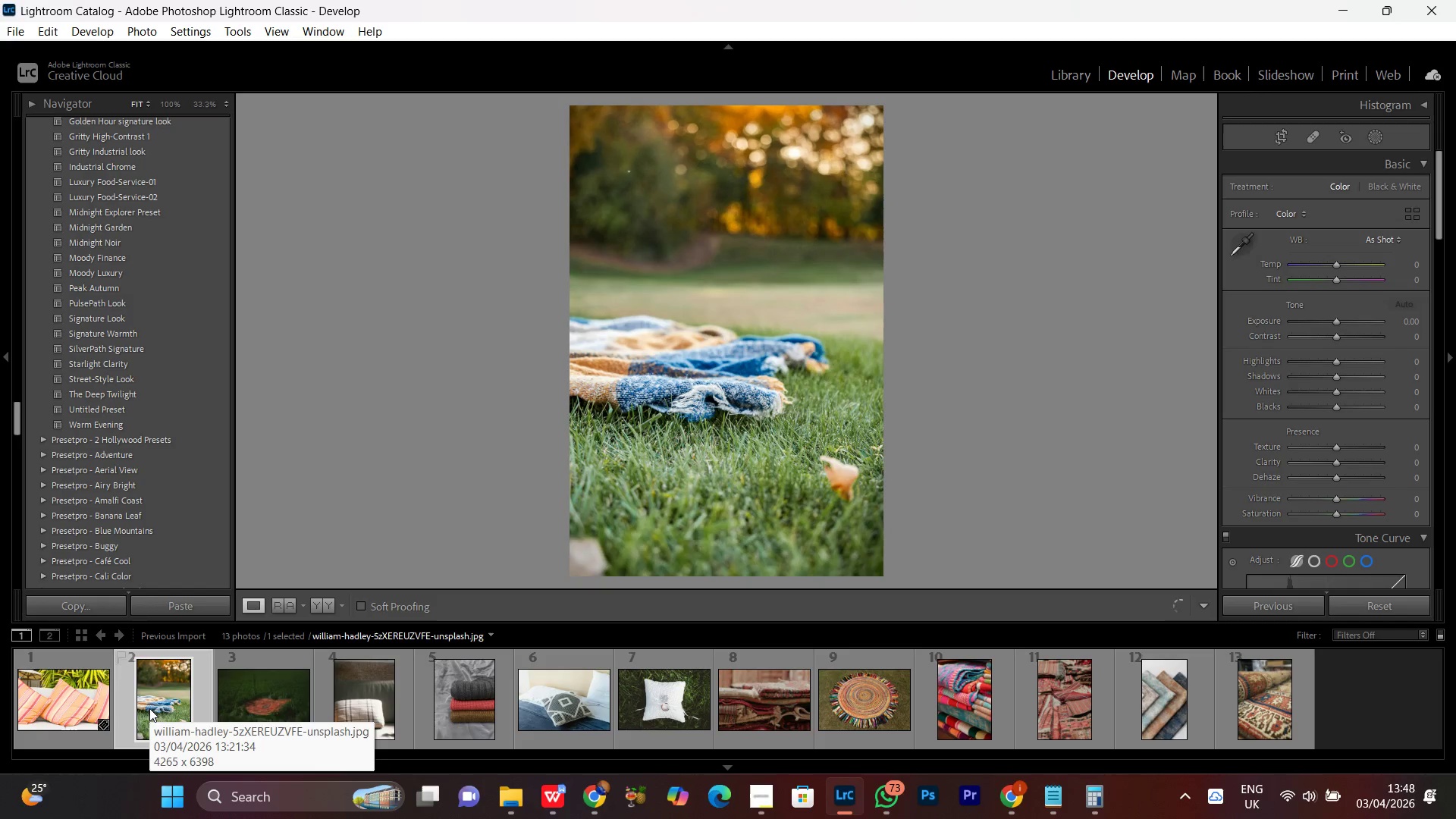 
double_click([473, 719])
 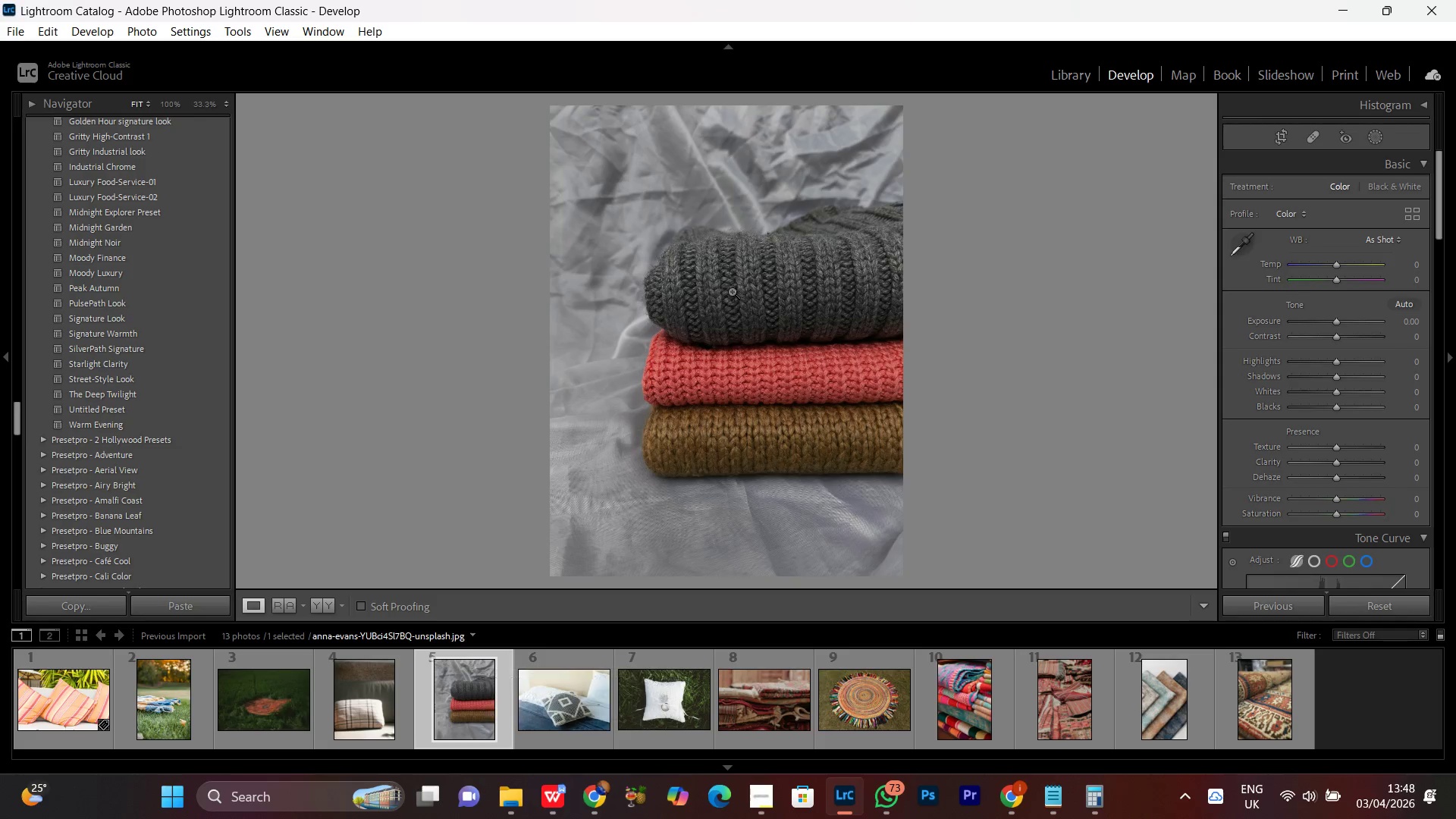 
double_click([720, 275])
 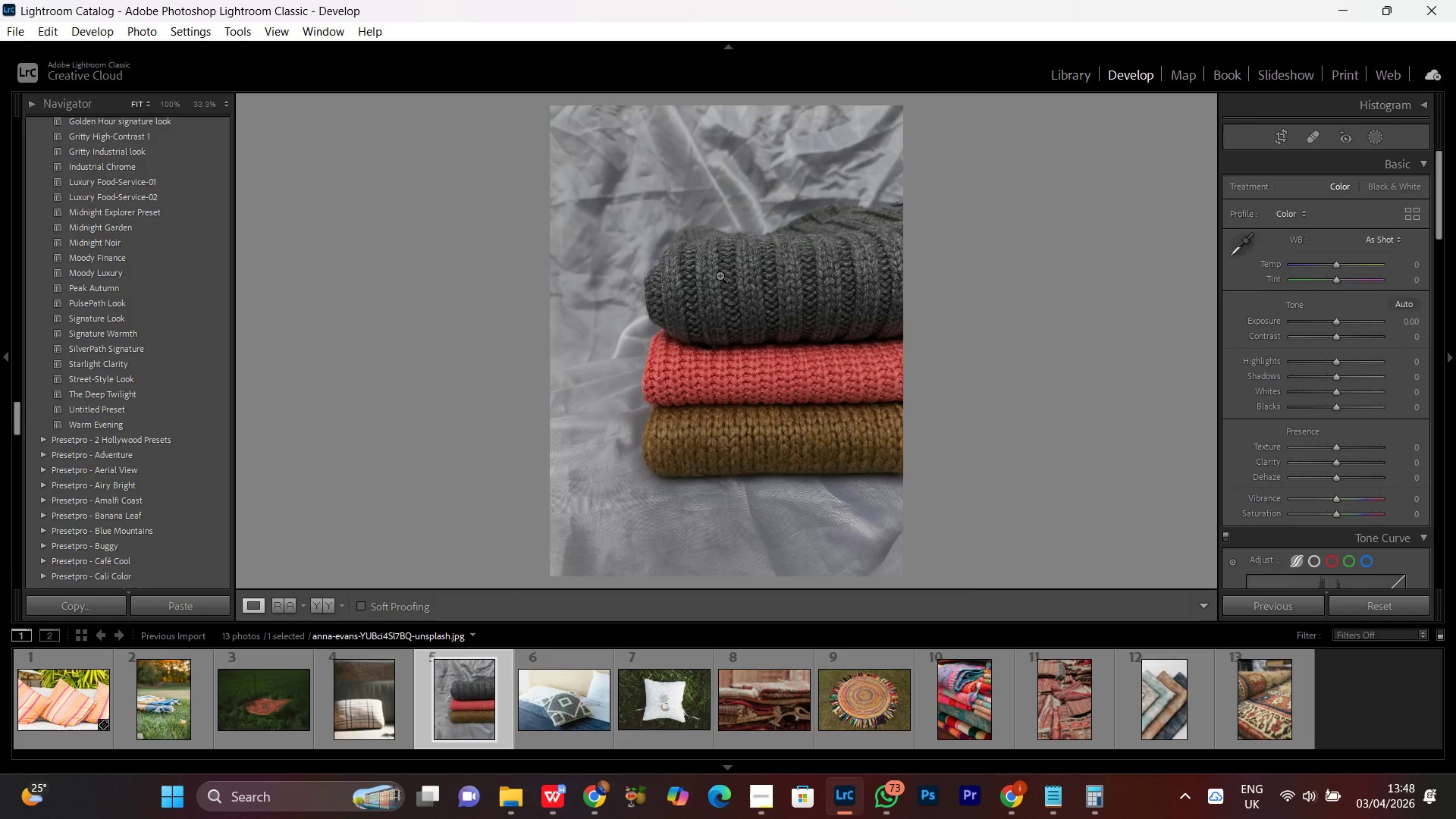 
triple_click([720, 275])
 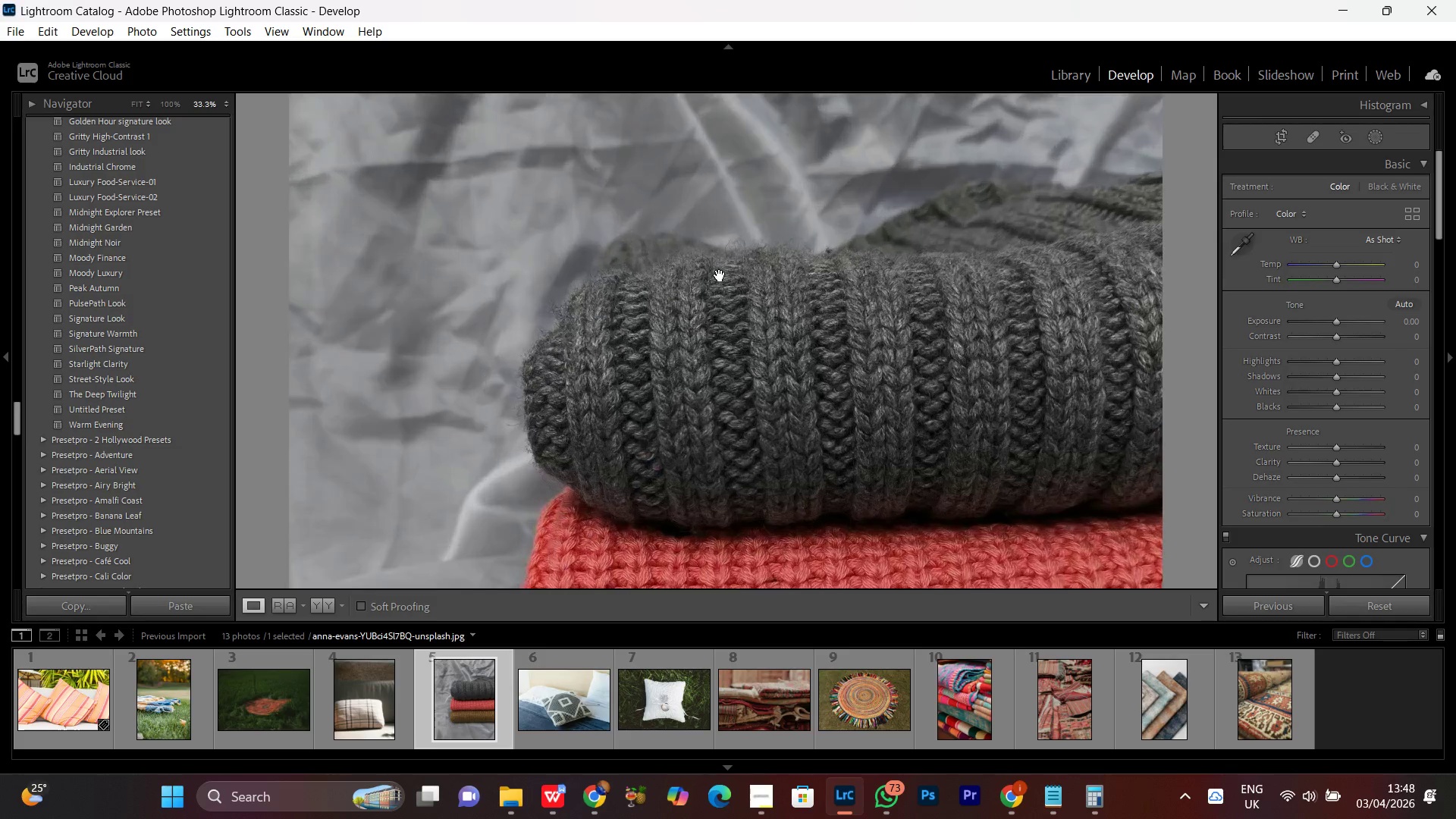 
triple_click([720, 275])
 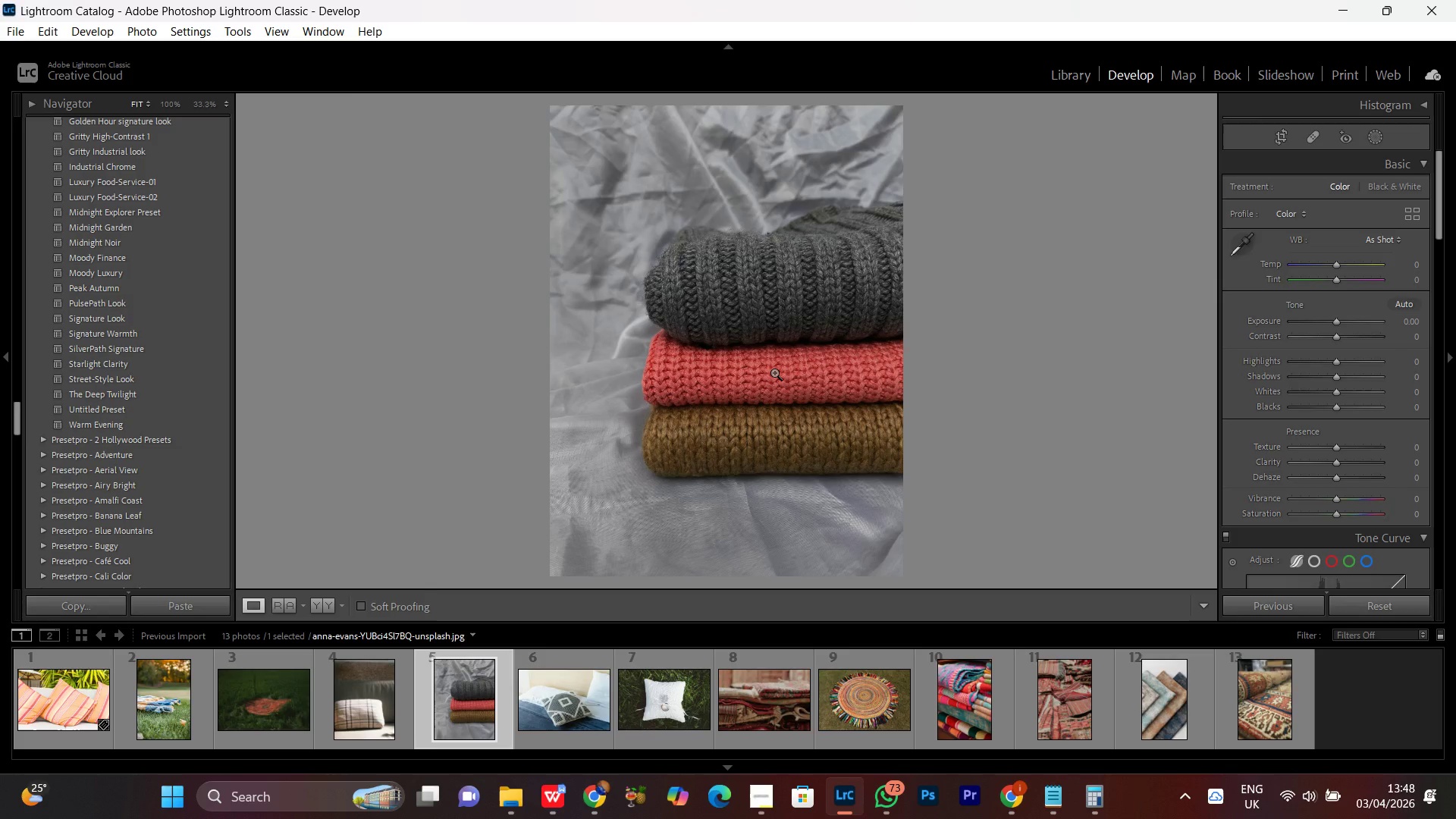 
double_click([774, 372])
 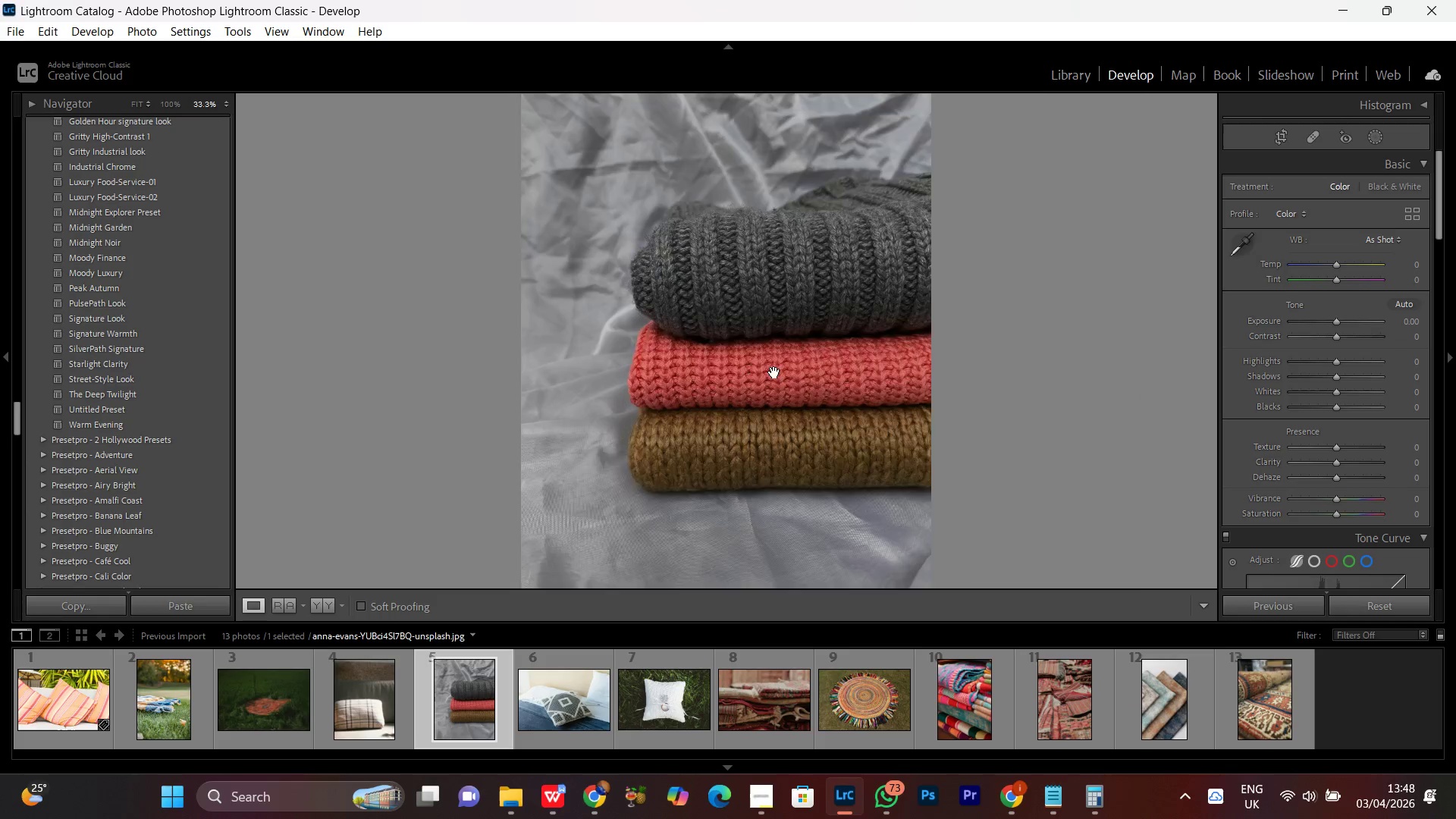 
double_click([774, 372])
 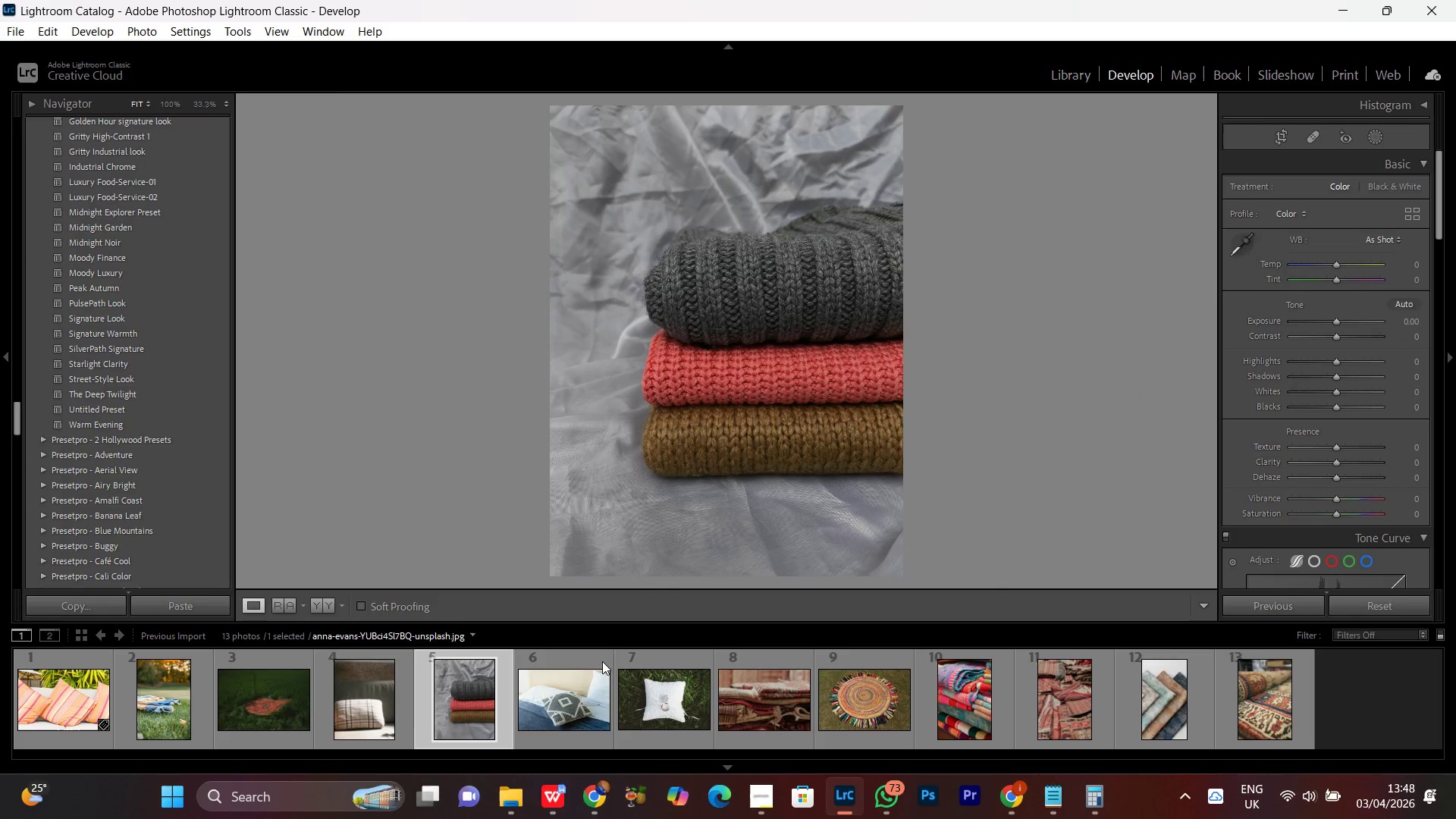 
double_click([566, 714])
 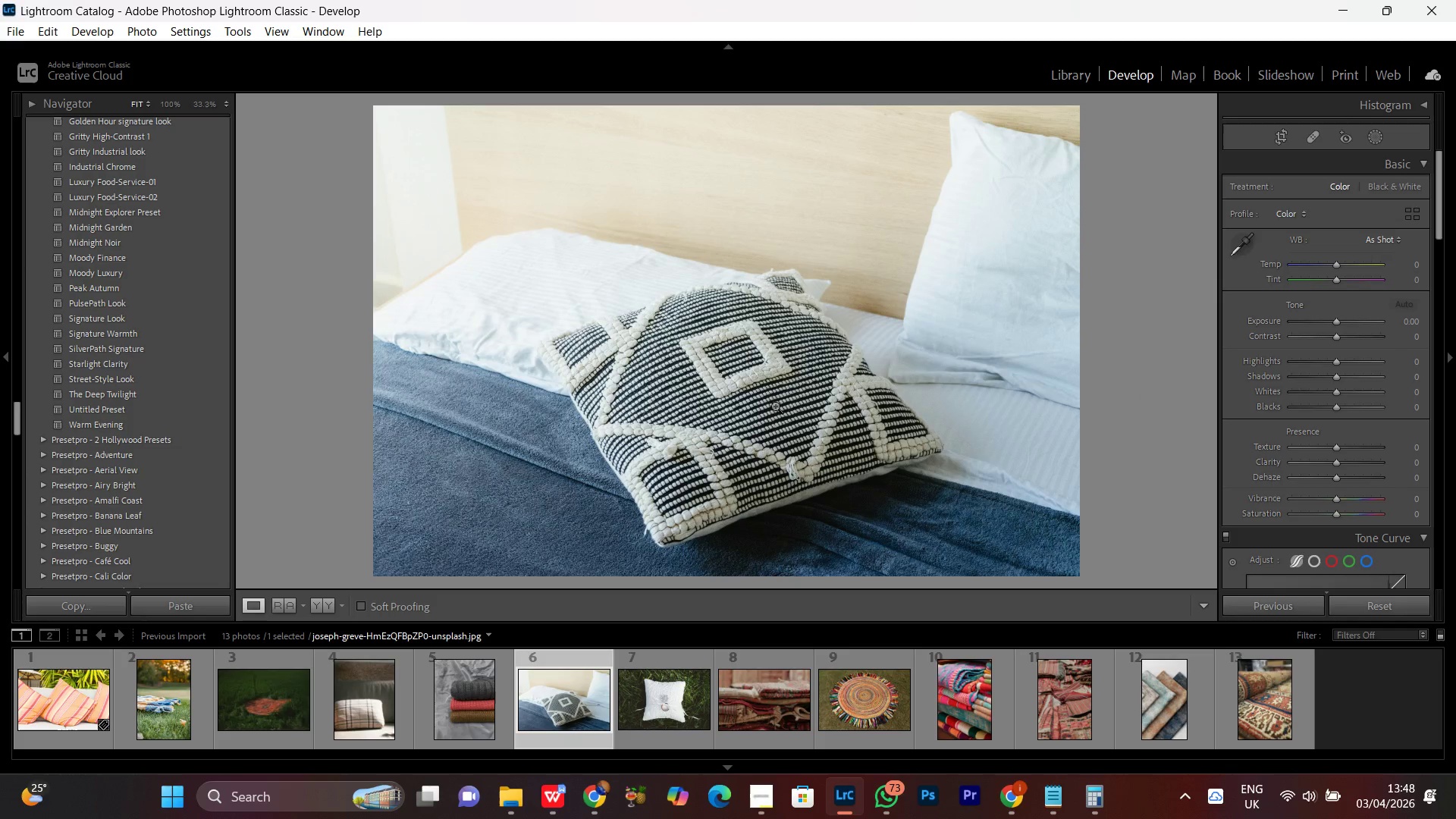 
double_click([764, 377])
 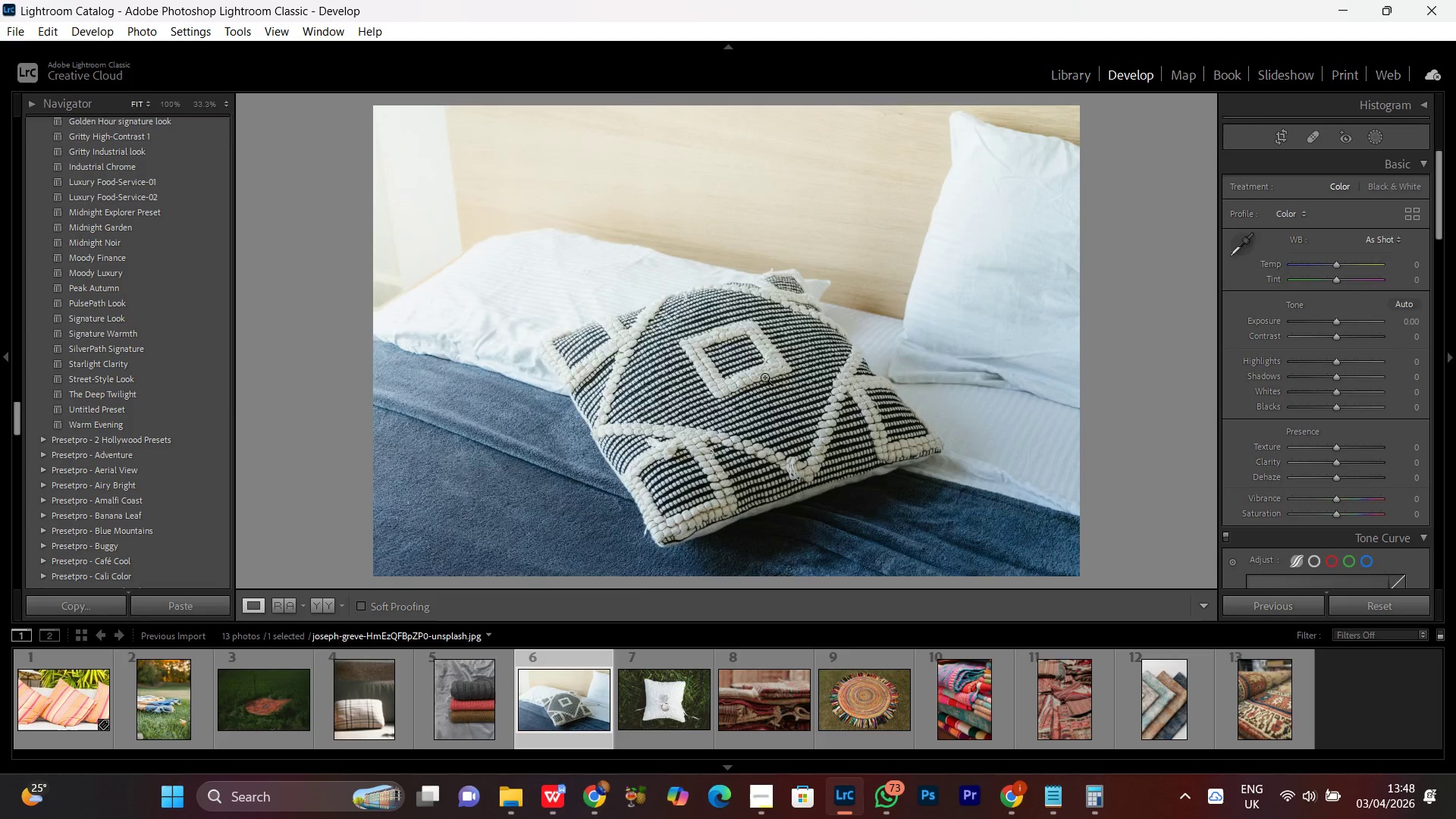 
triple_click([764, 377])
 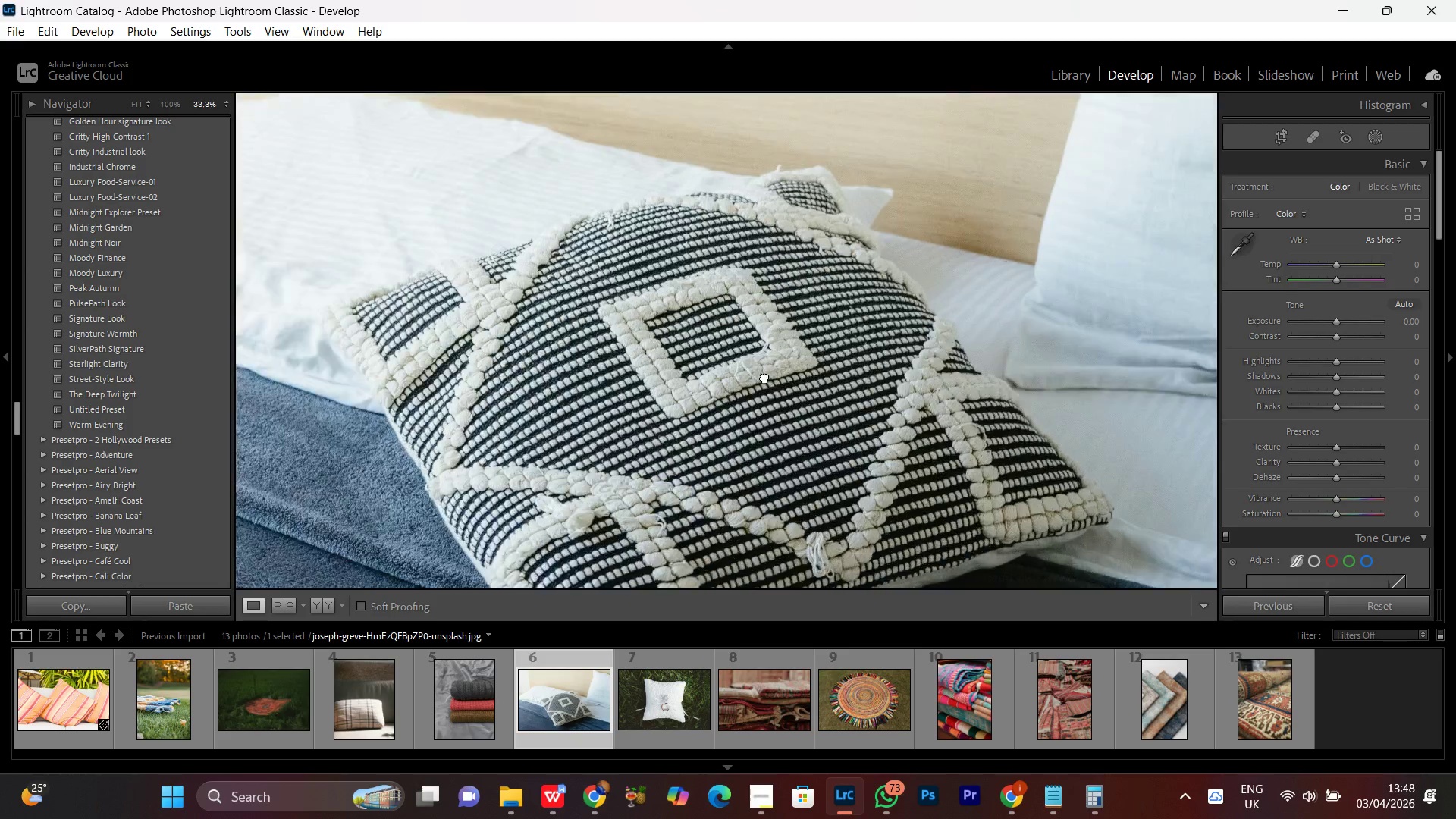 
triple_click([764, 377])
 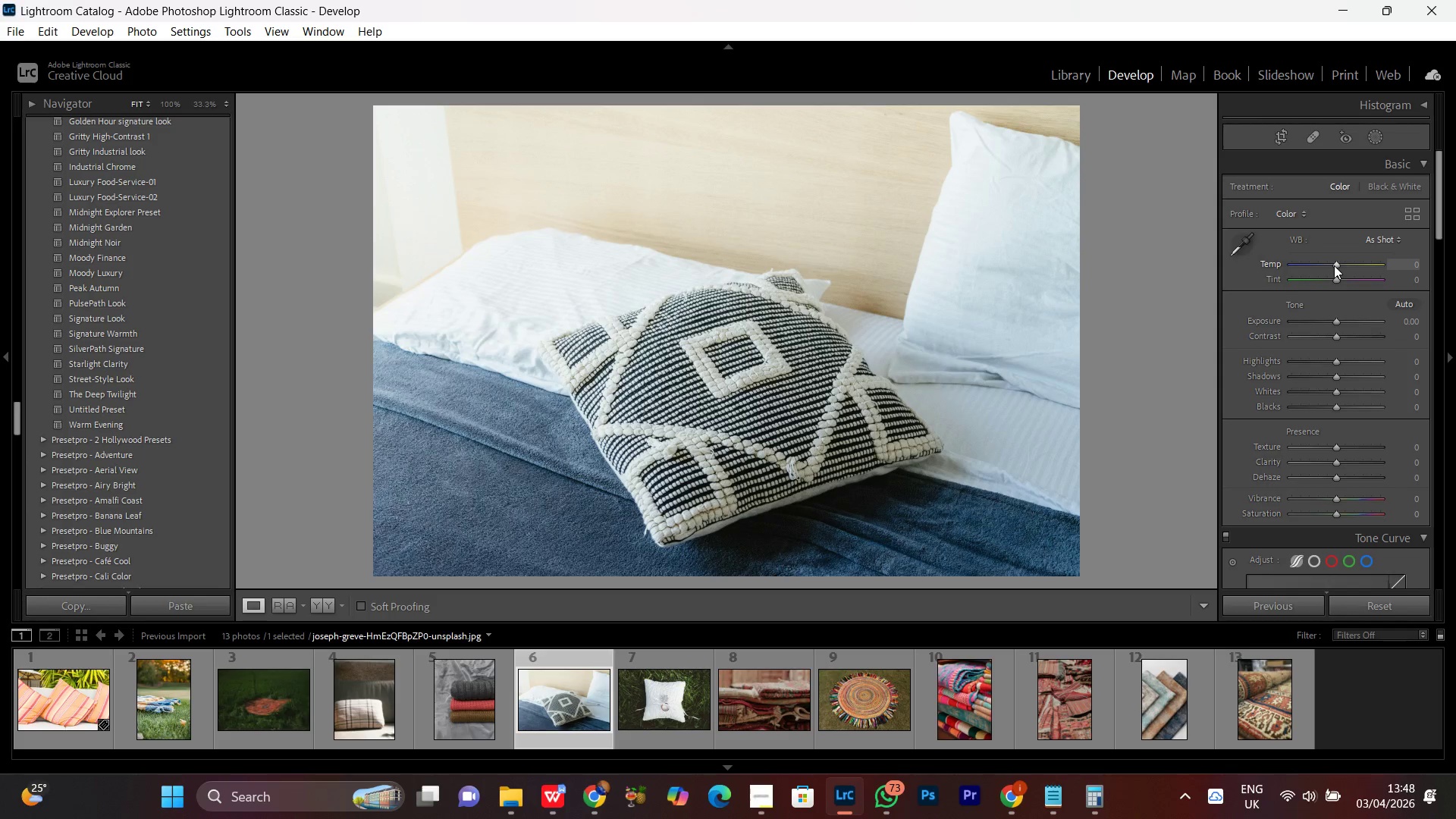 
left_click([1334, 265])
 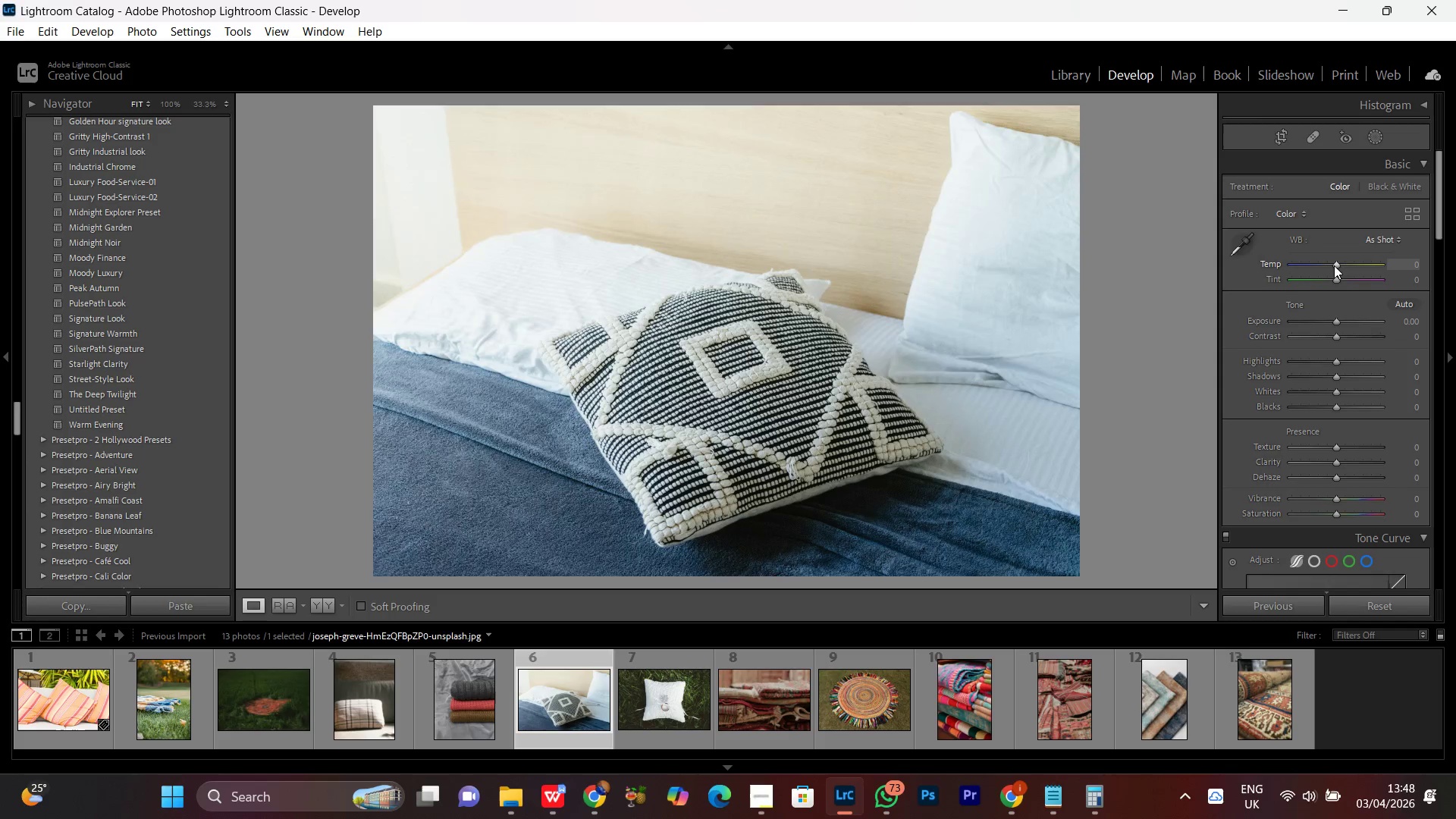 
scroll: coordinate [1334, 265], scroll_direction: up, amount: 3.0
 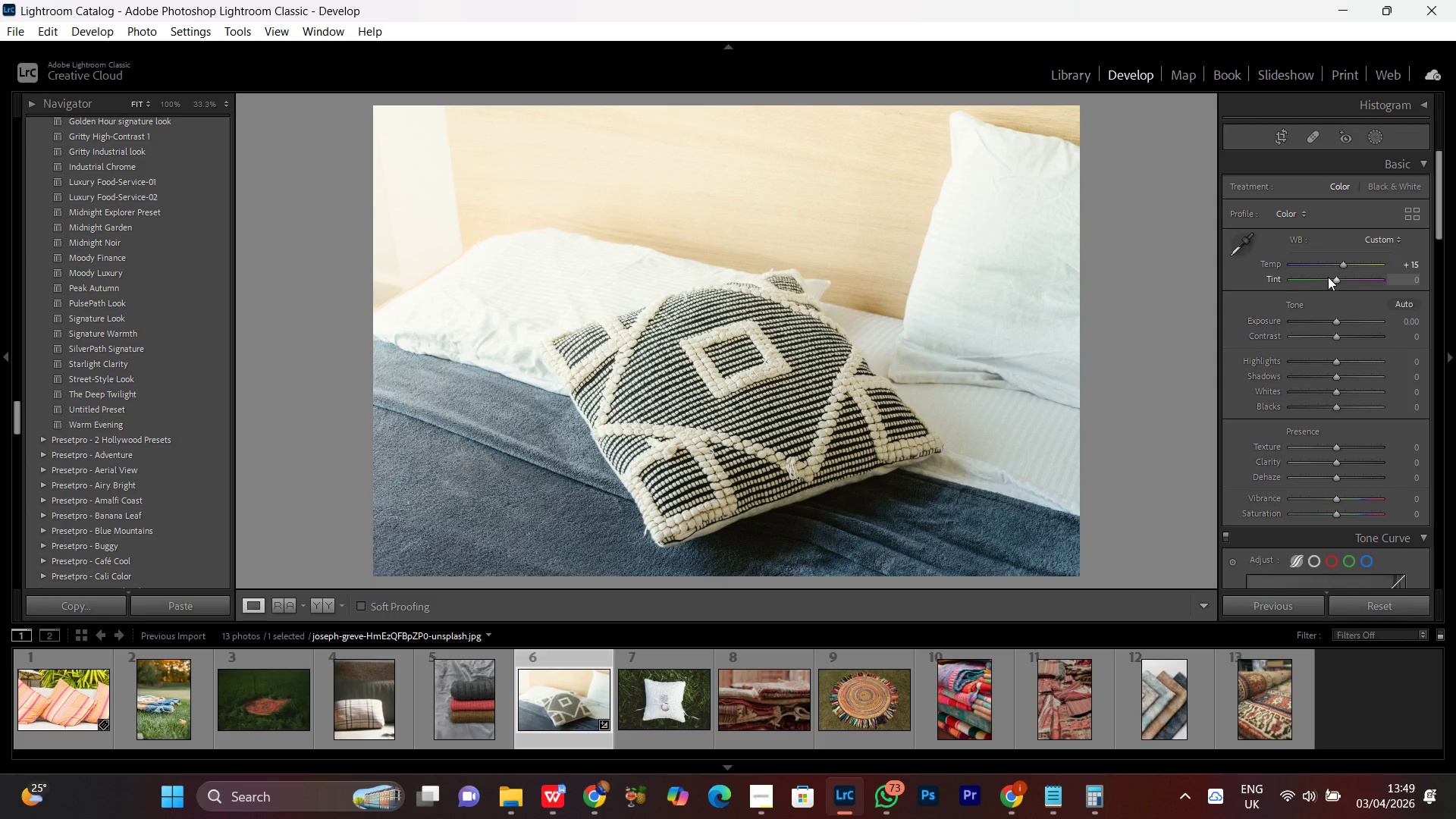 
left_click([1335, 278])
 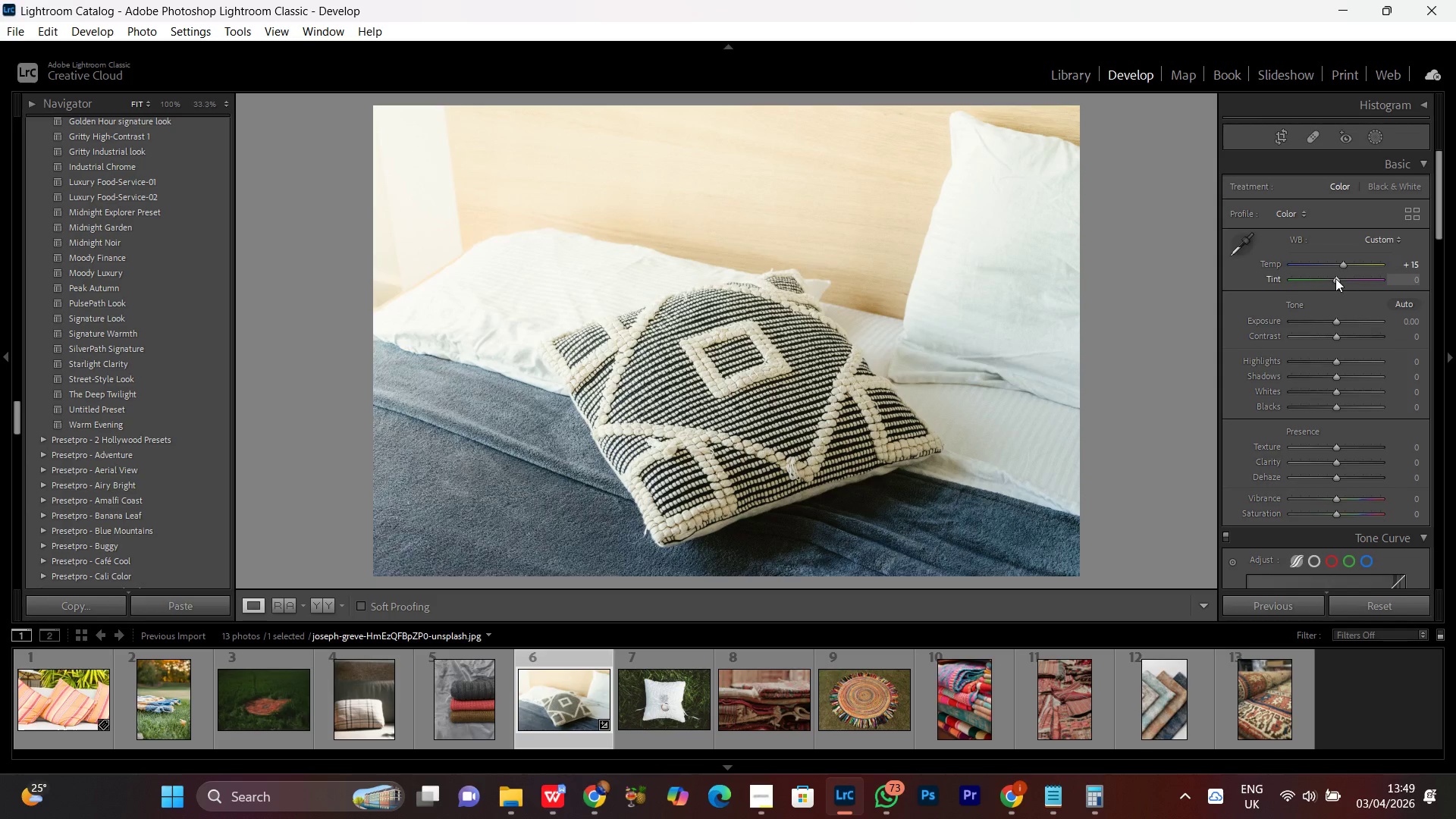 
scroll: coordinate [1335, 278], scroll_direction: up, amount: 1.0
 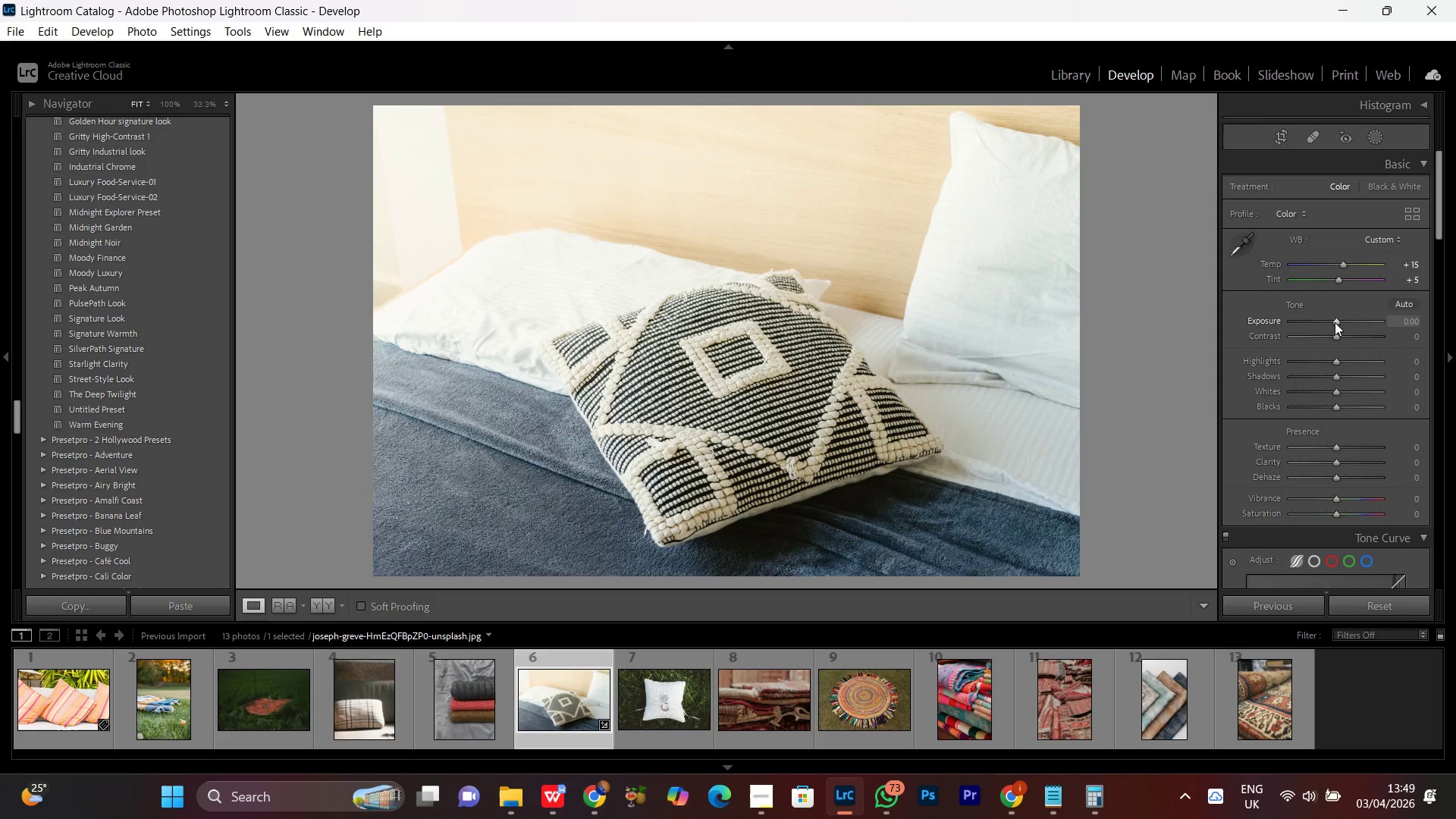 
left_click([1335, 322])
 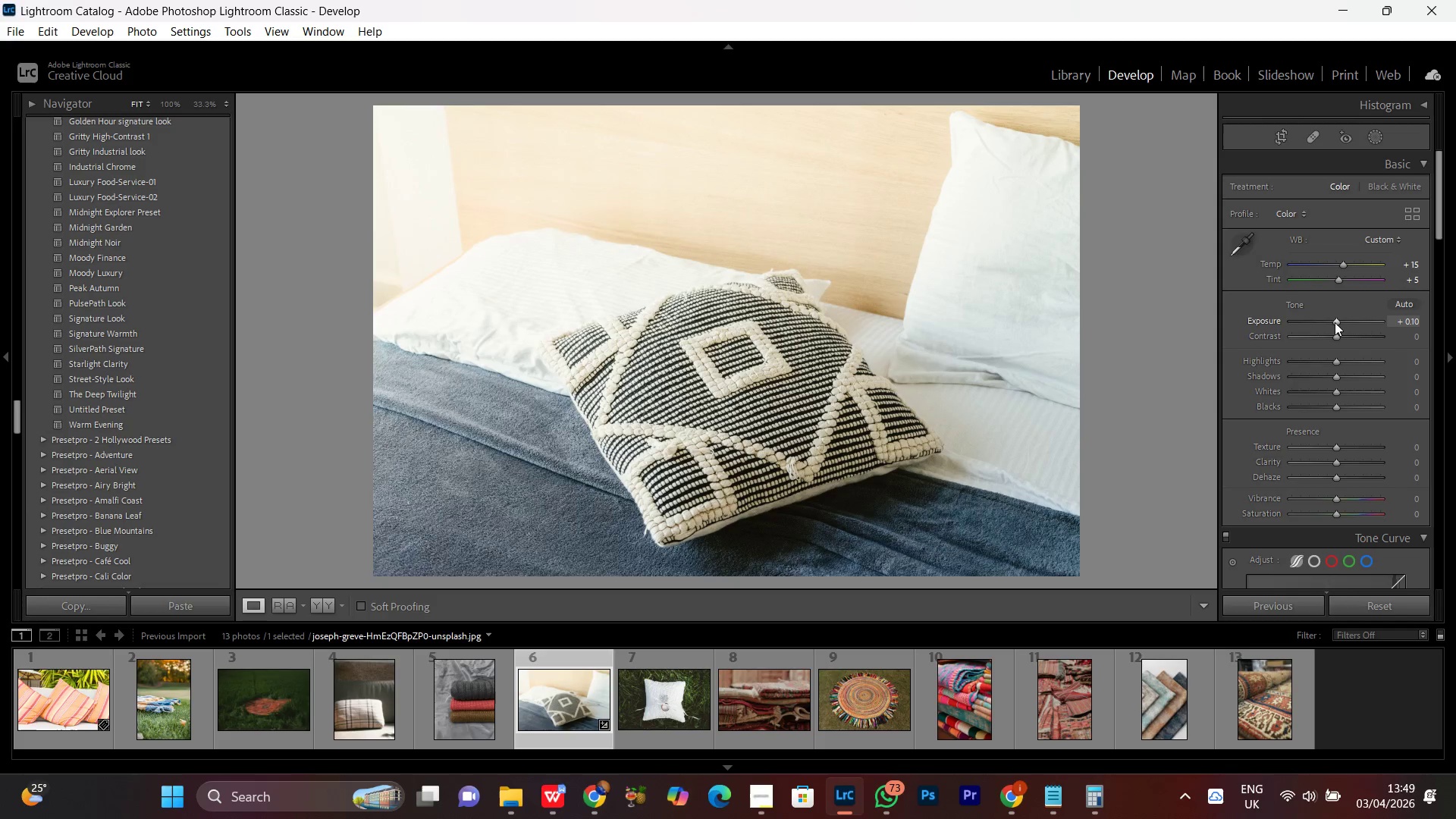 
scroll: coordinate [1333, 318], scroll_direction: up, amount: 3.0
 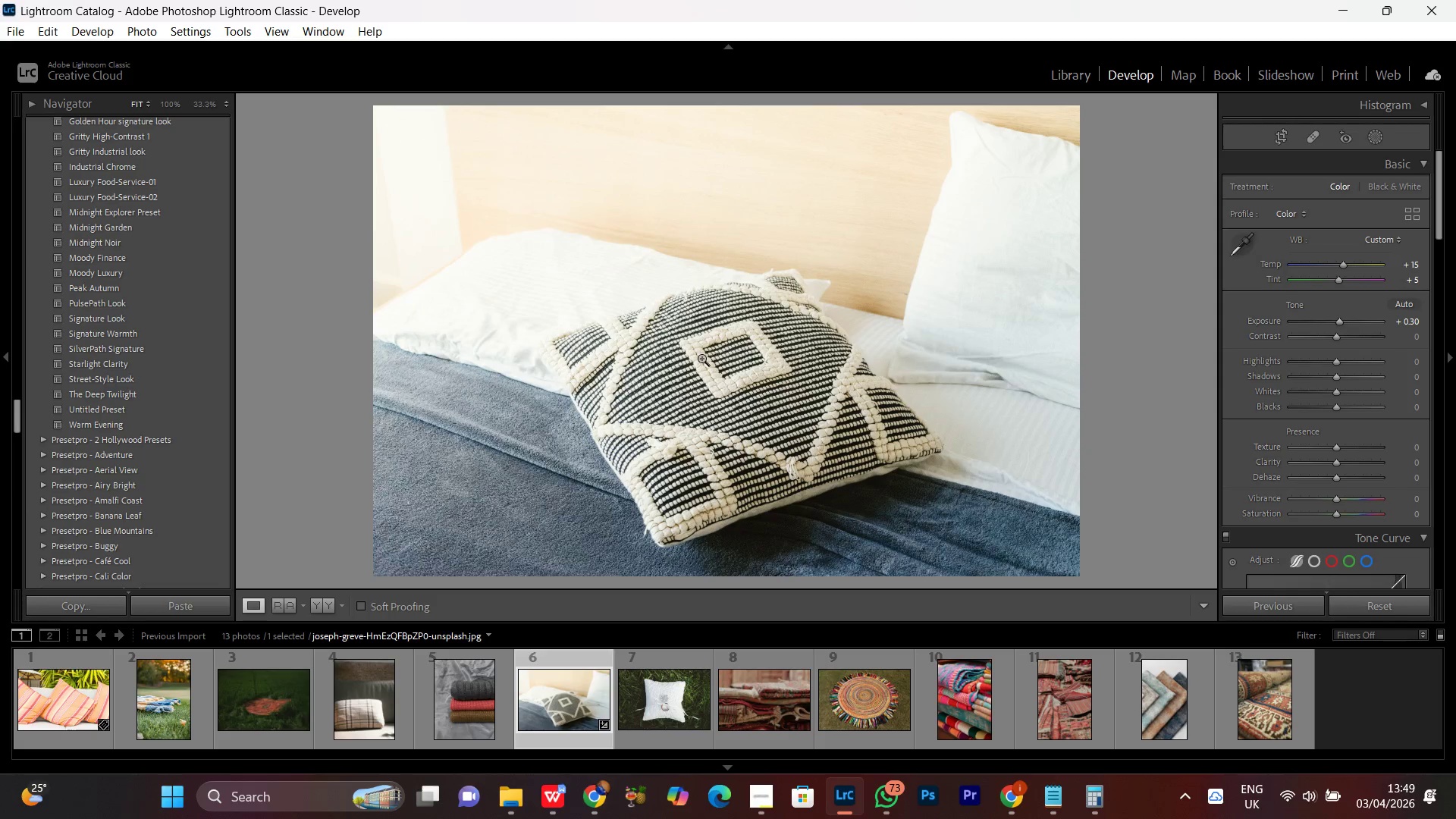 
double_click([701, 358])
 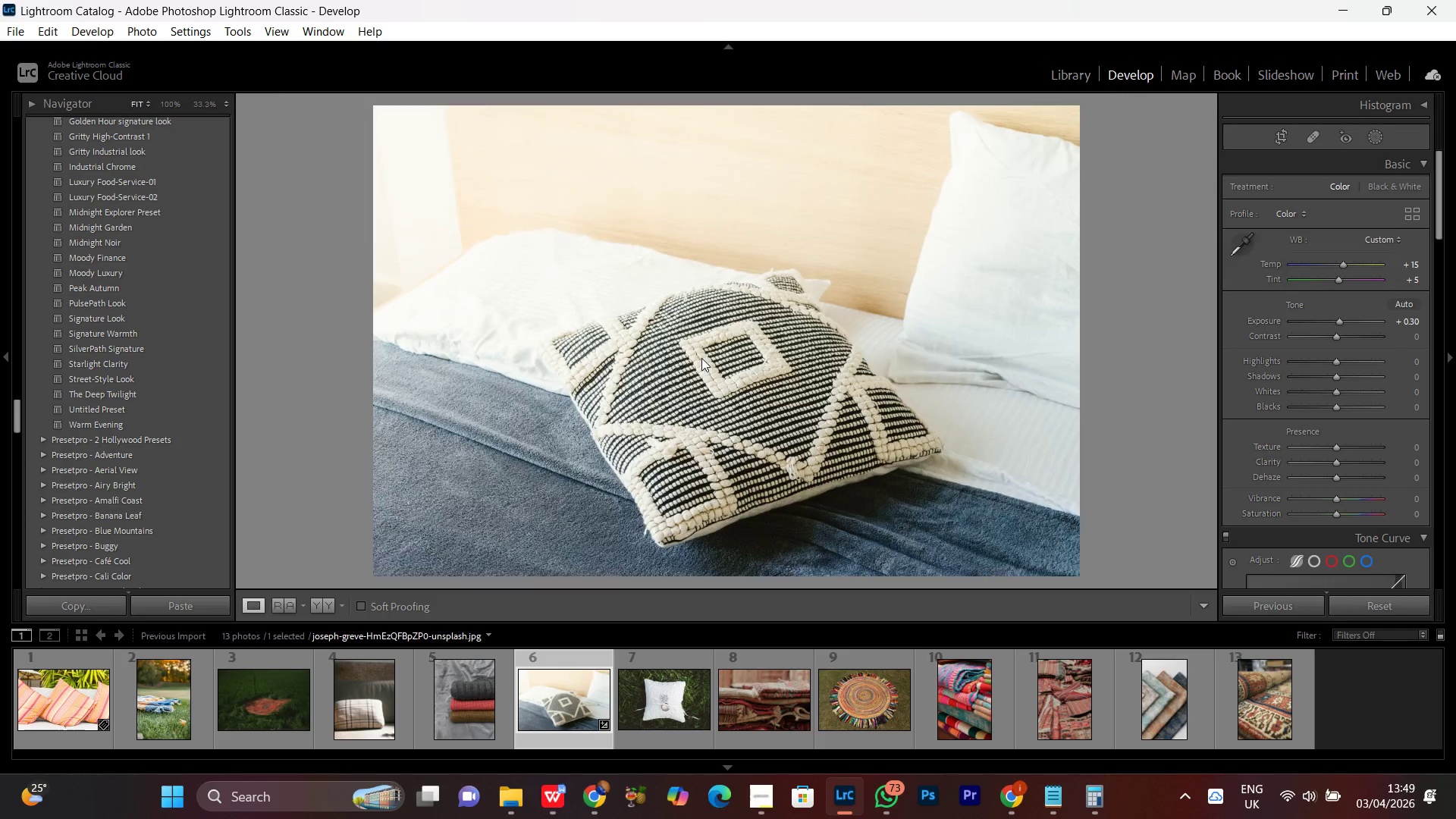 
triple_click([701, 358])
 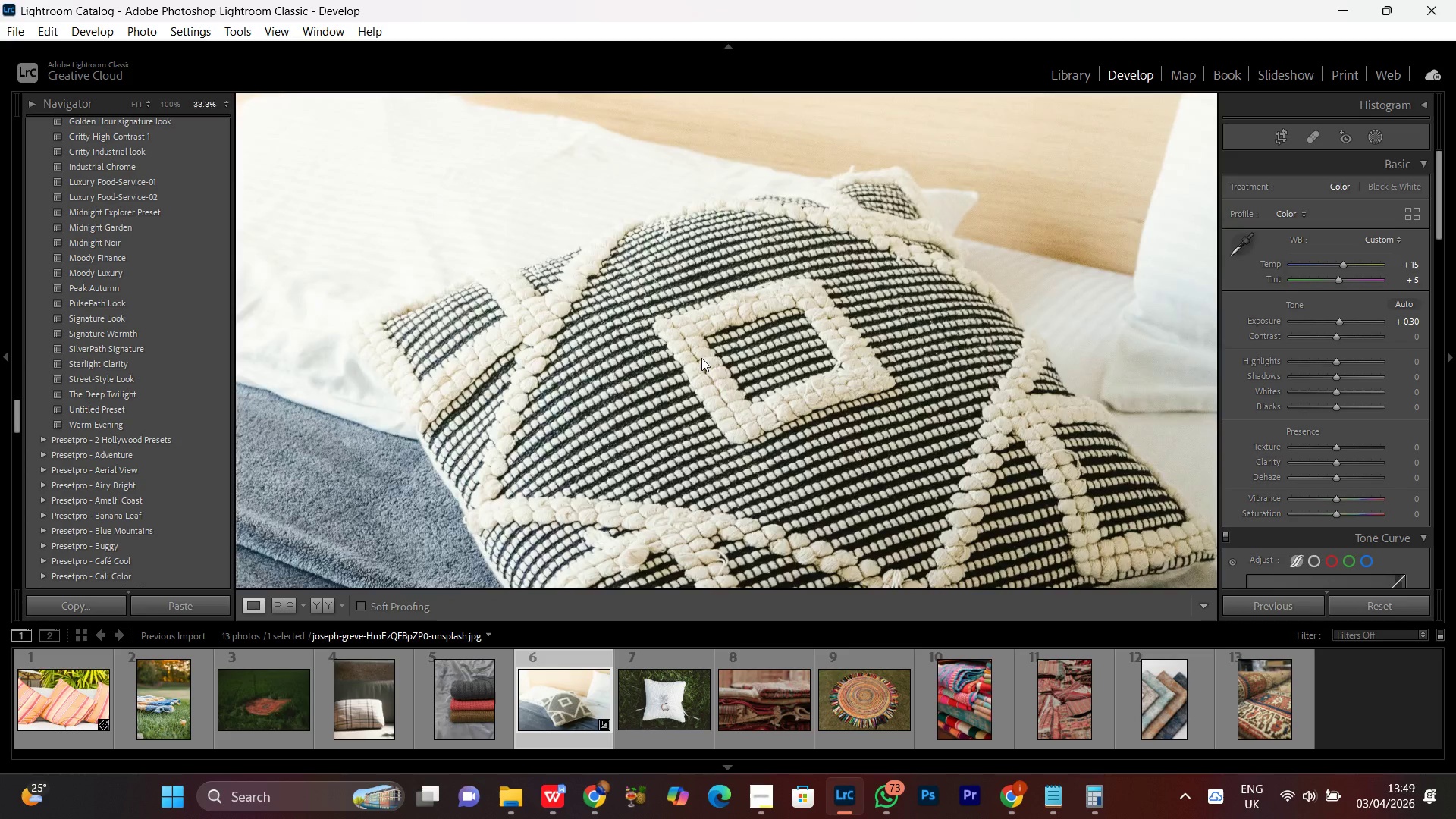 
triple_click([701, 358])
 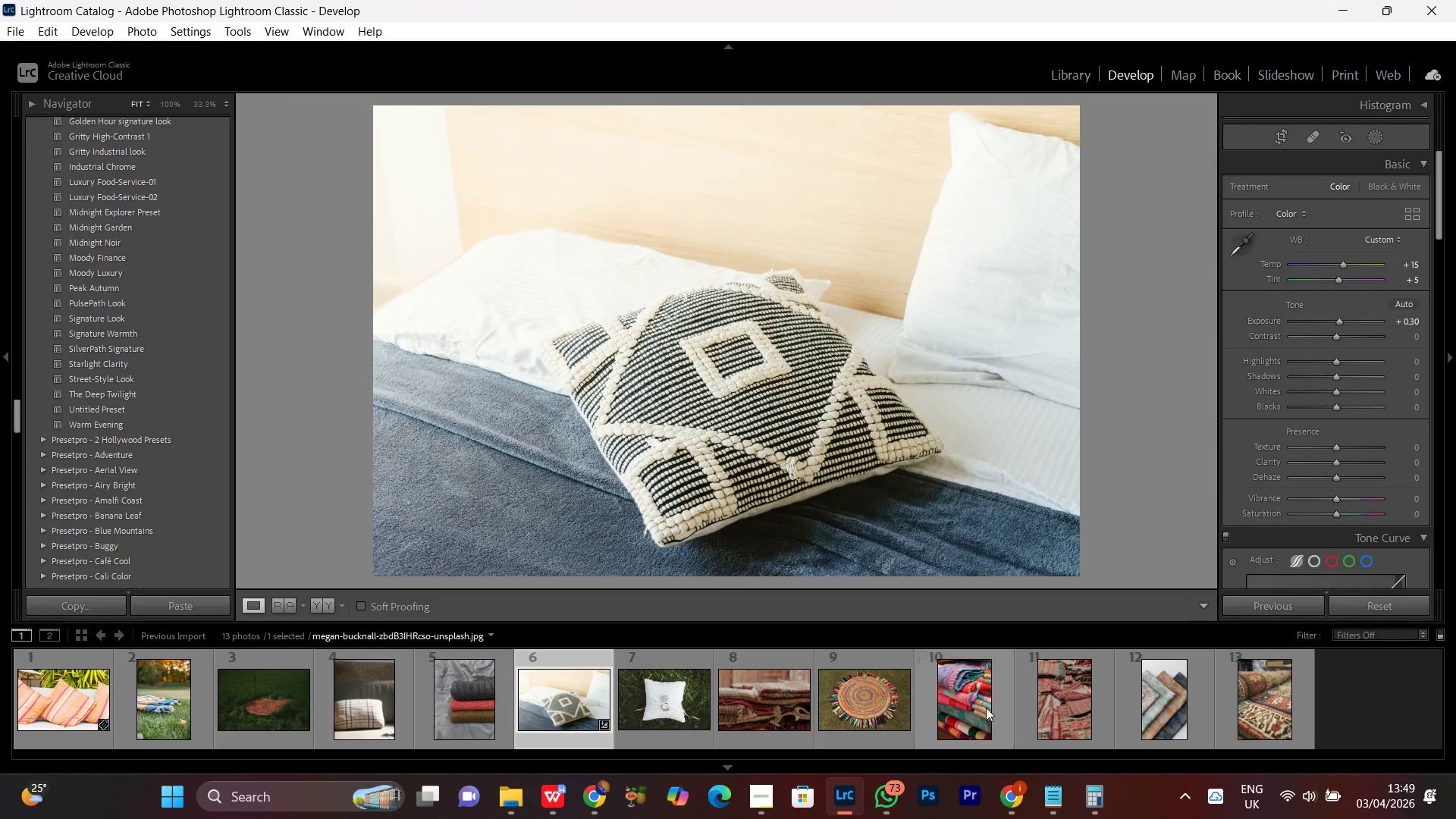 
double_click([974, 694])
 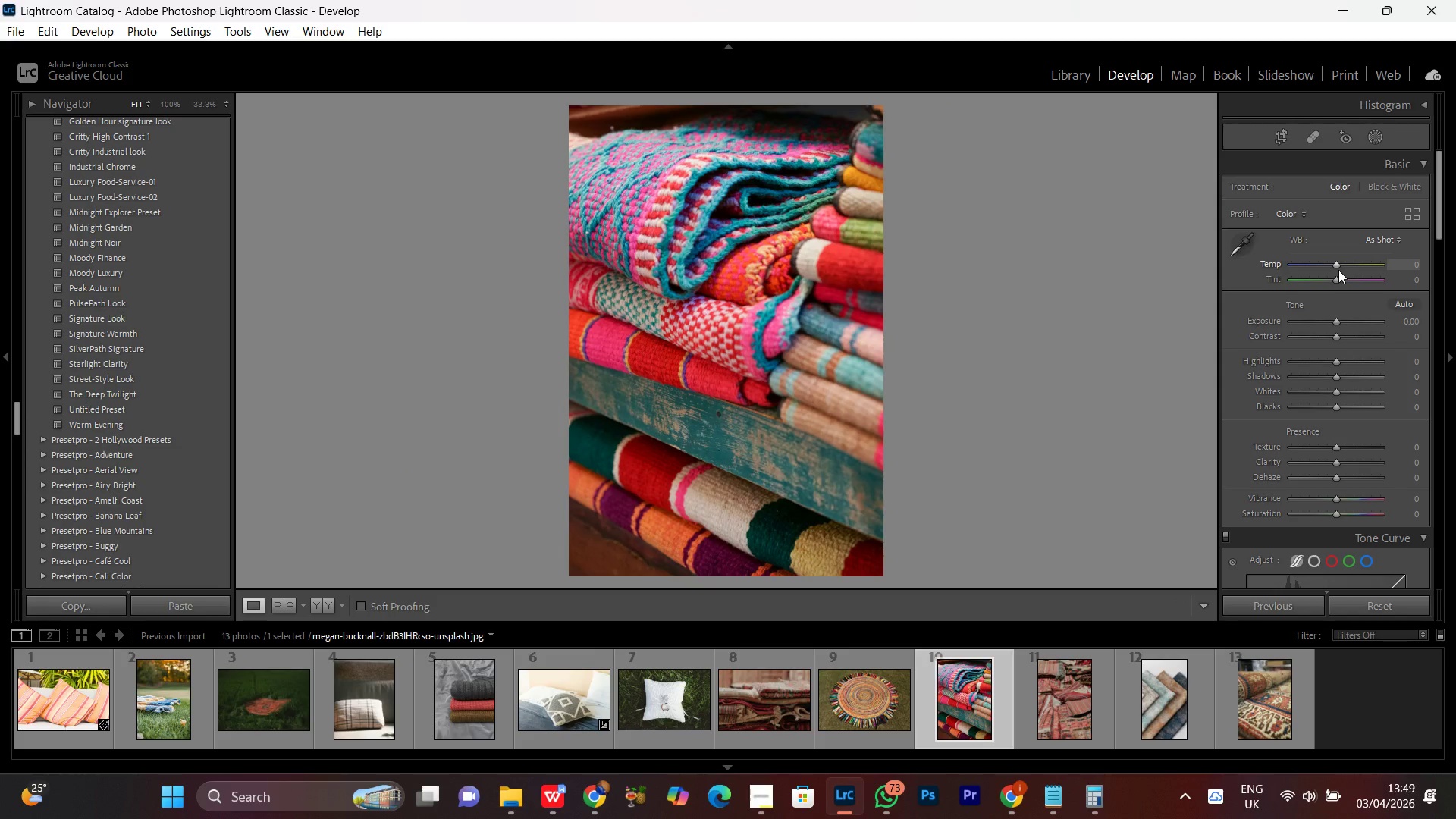 
left_click([1333, 262])
 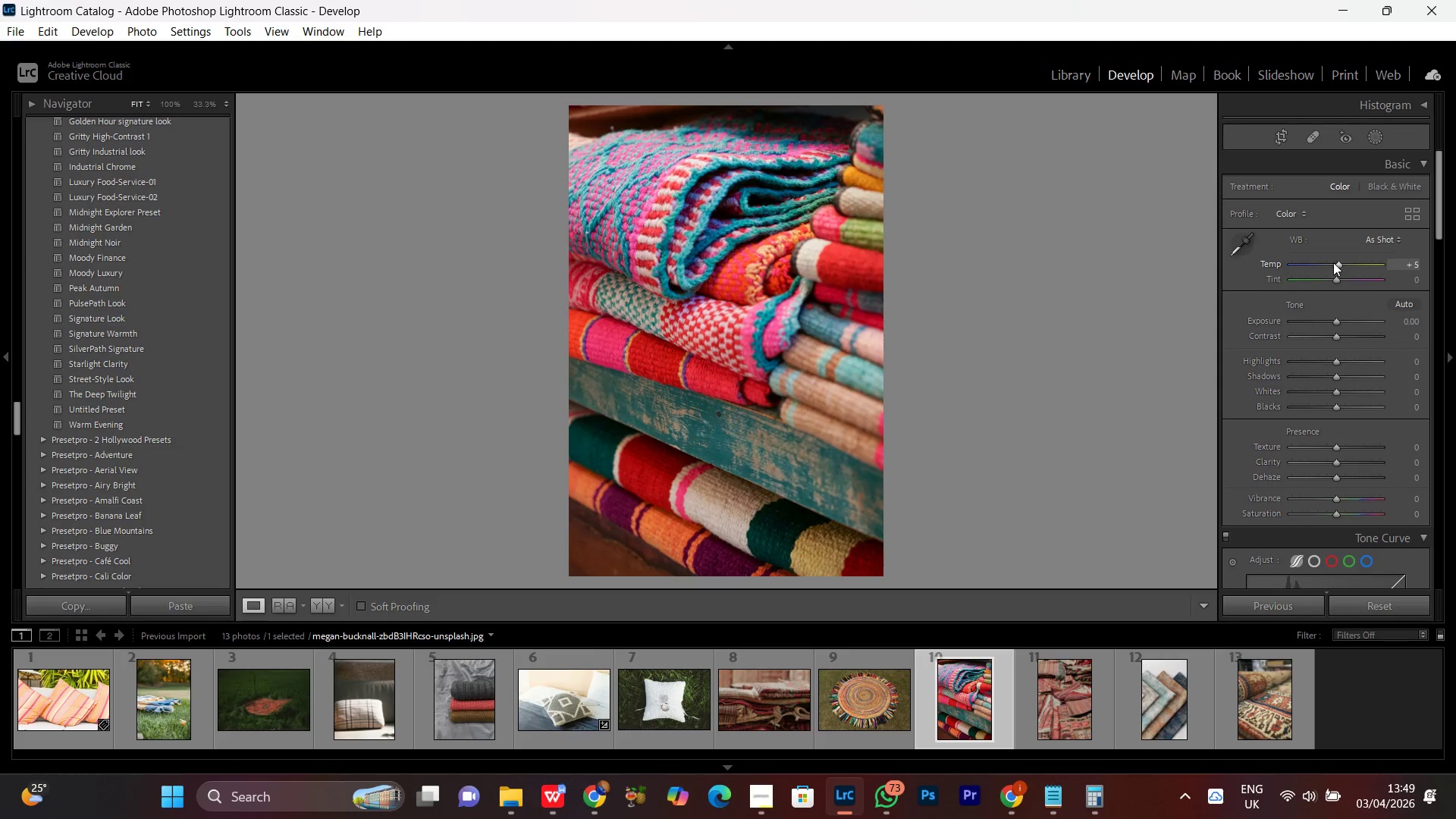 
scroll: coordinate [1333, 262], scroll_direction: up, amount: 4.0
 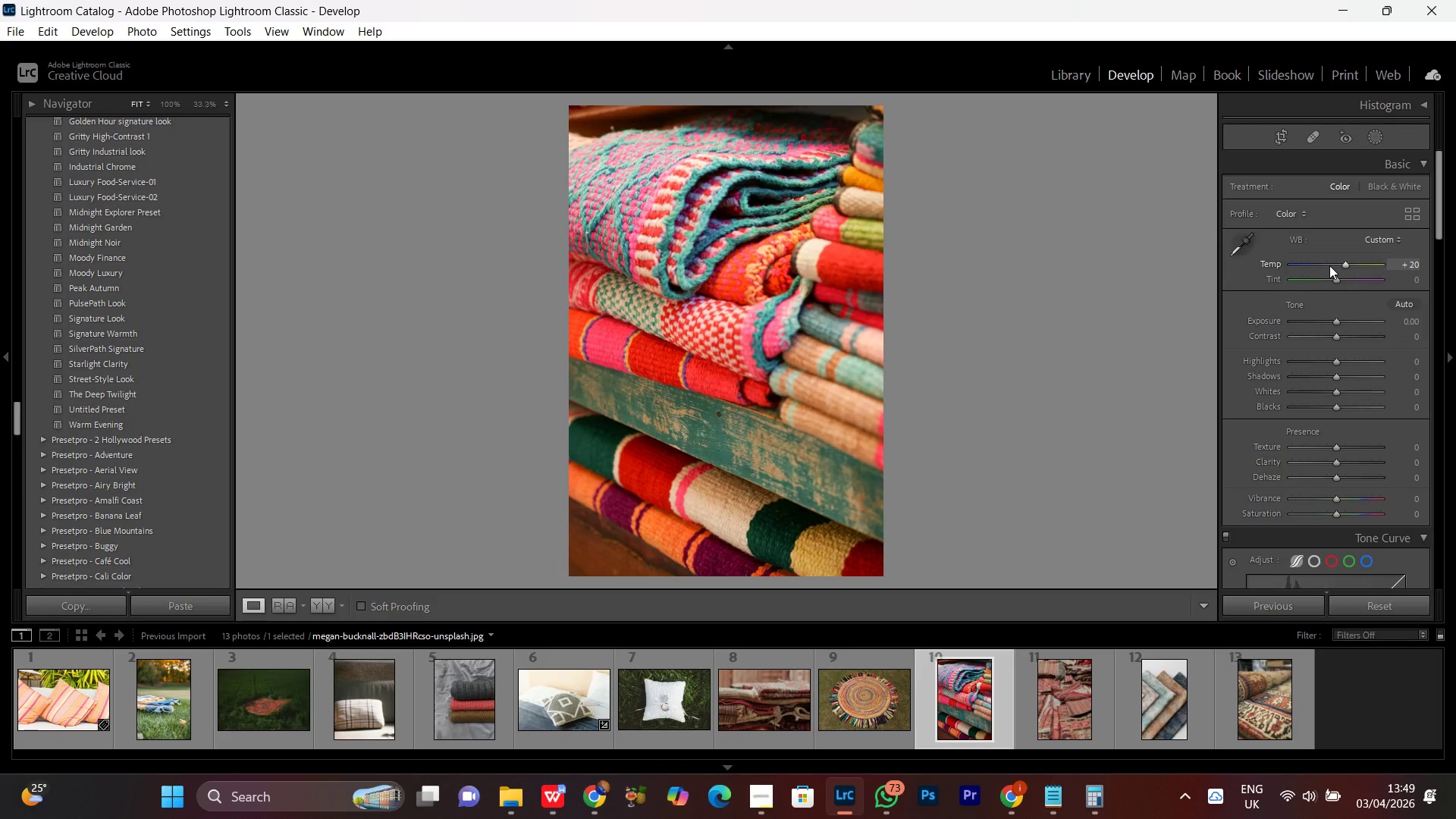 
wait(11.15)
 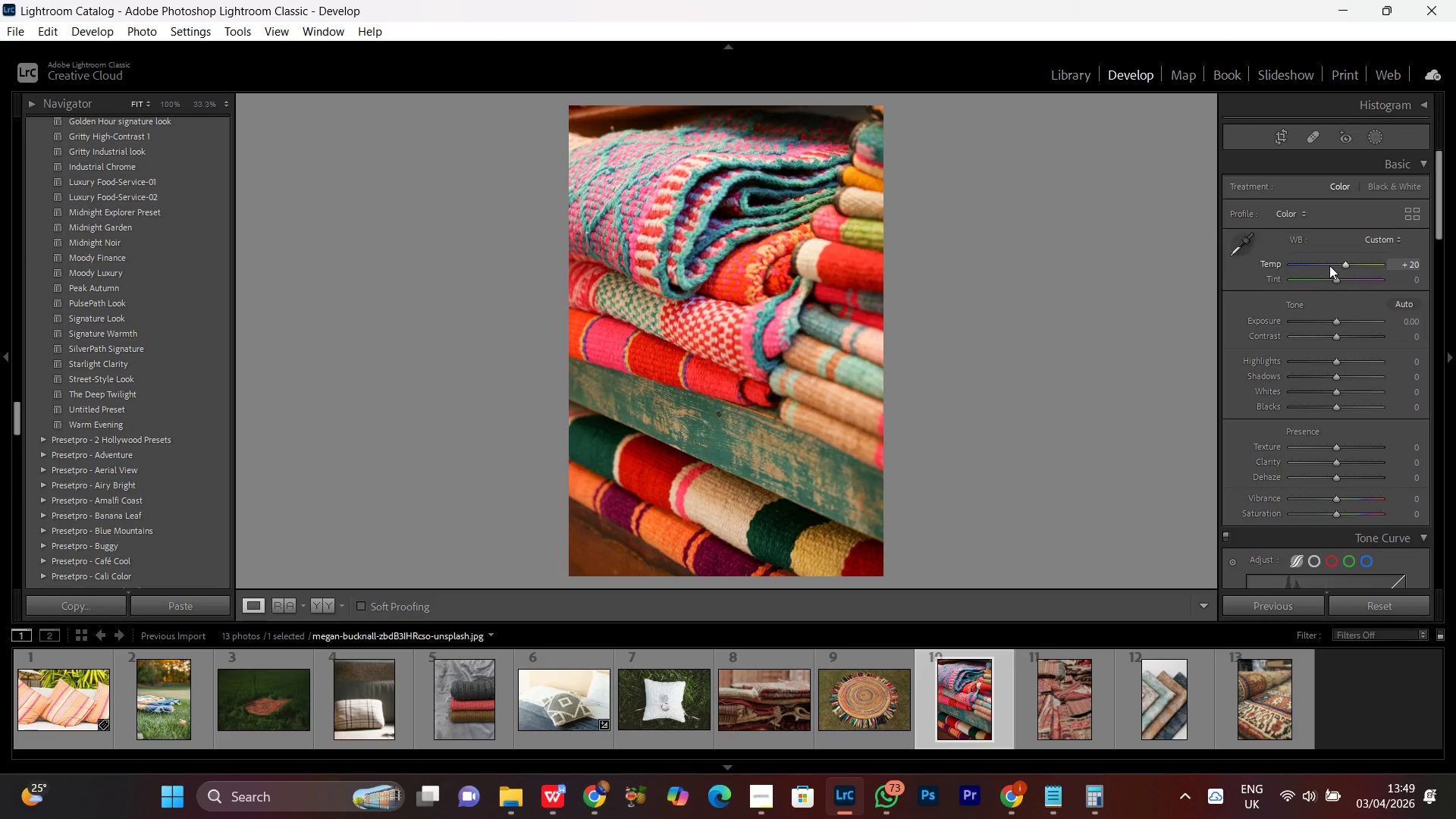 
left_click([1345, 262])
 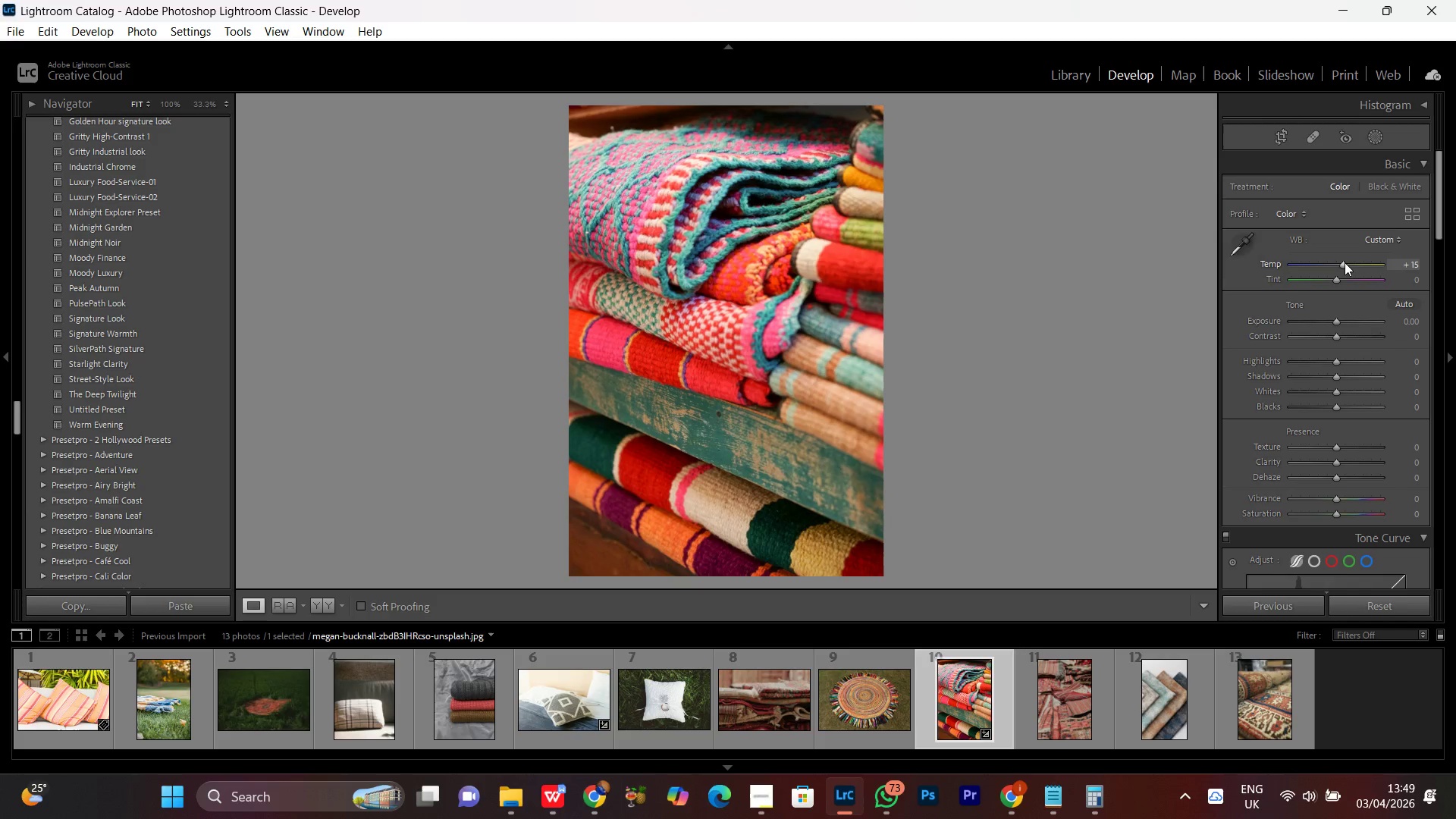 
scroll: coordinate [1345, 262], scroll_direction: down, amount: 1.0
 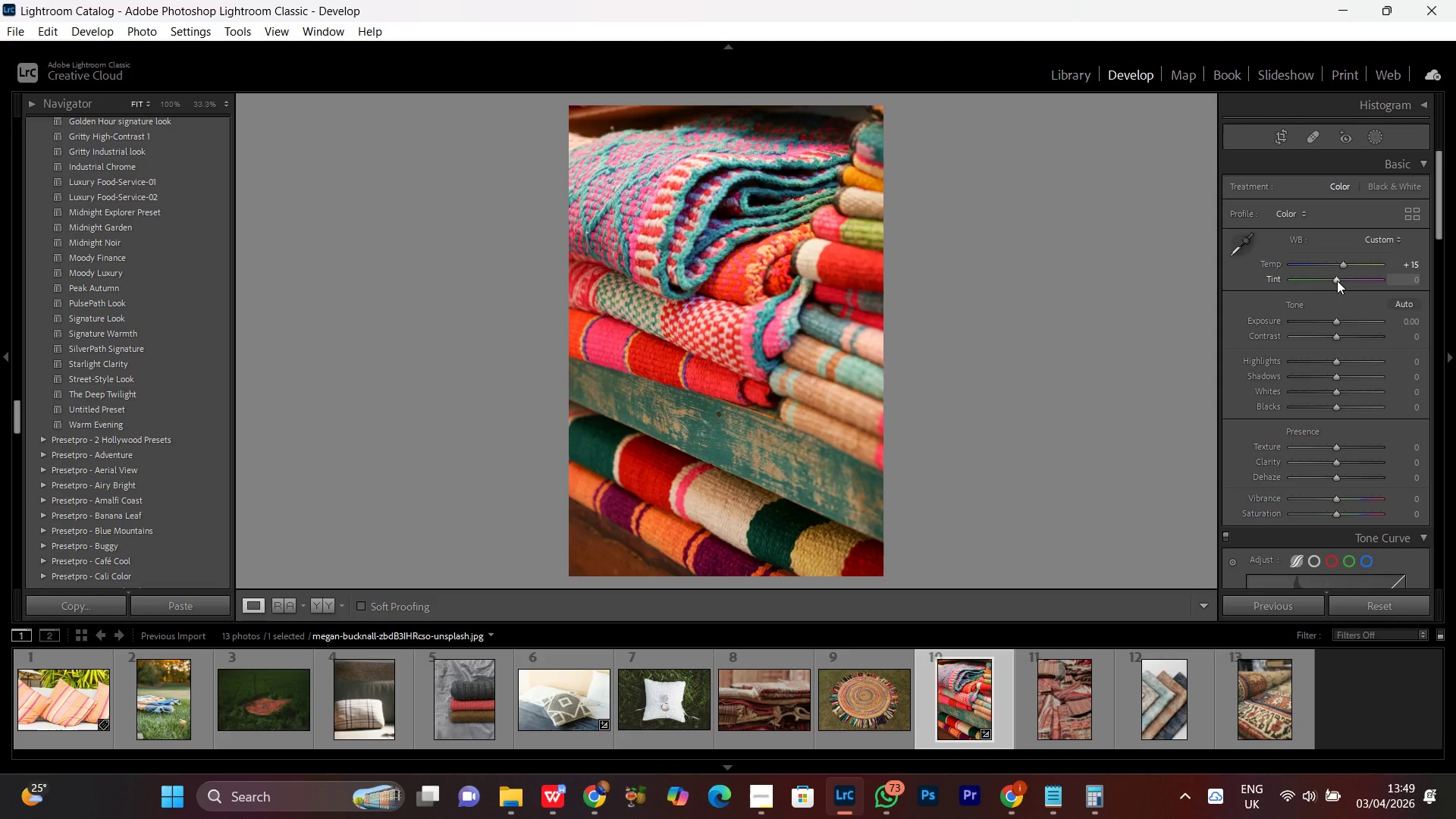 
left_click([1337, 281])
 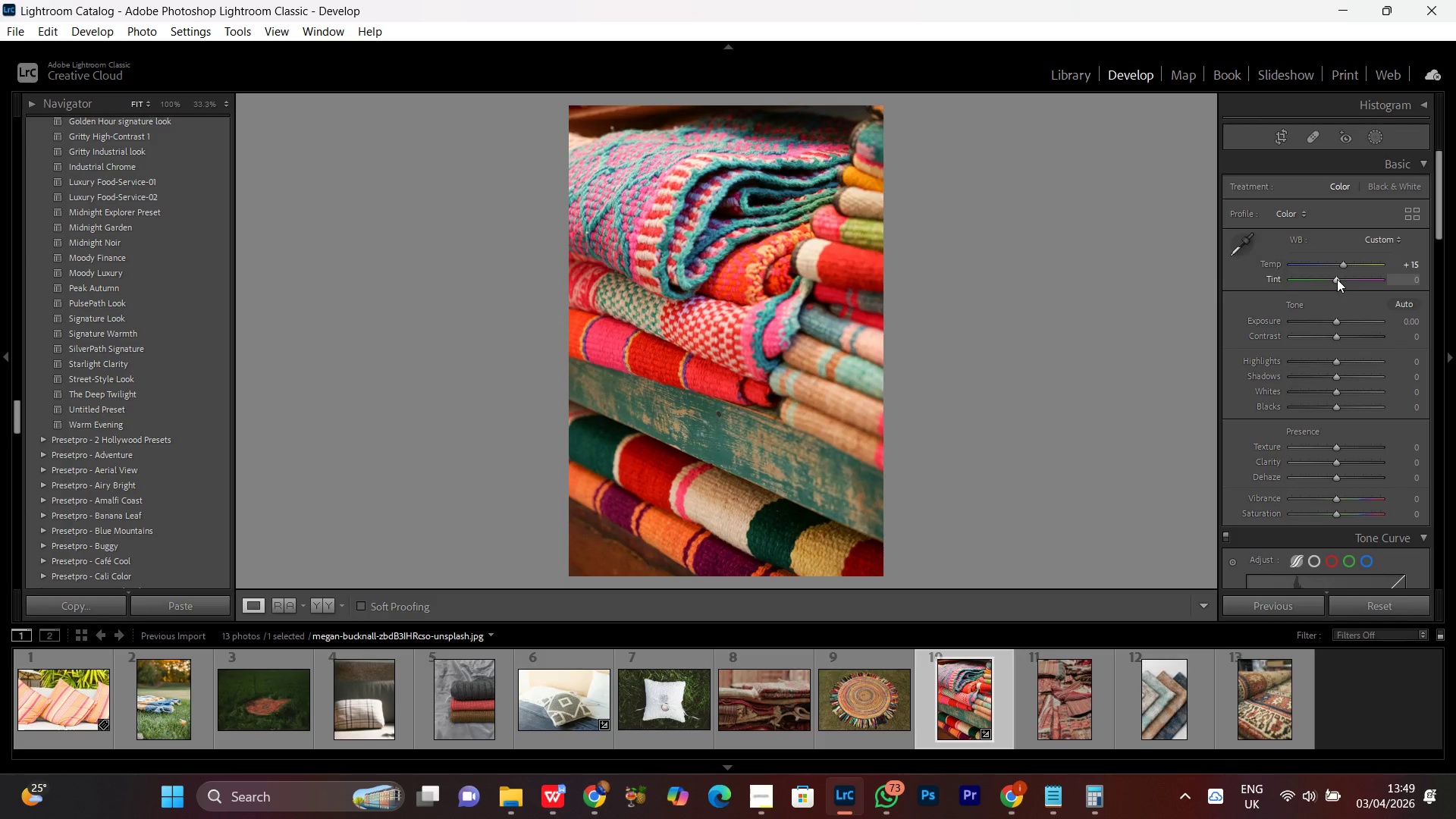 
scroll: coordinate [1337, 279], scroll_direction: up, amount: 1.0
 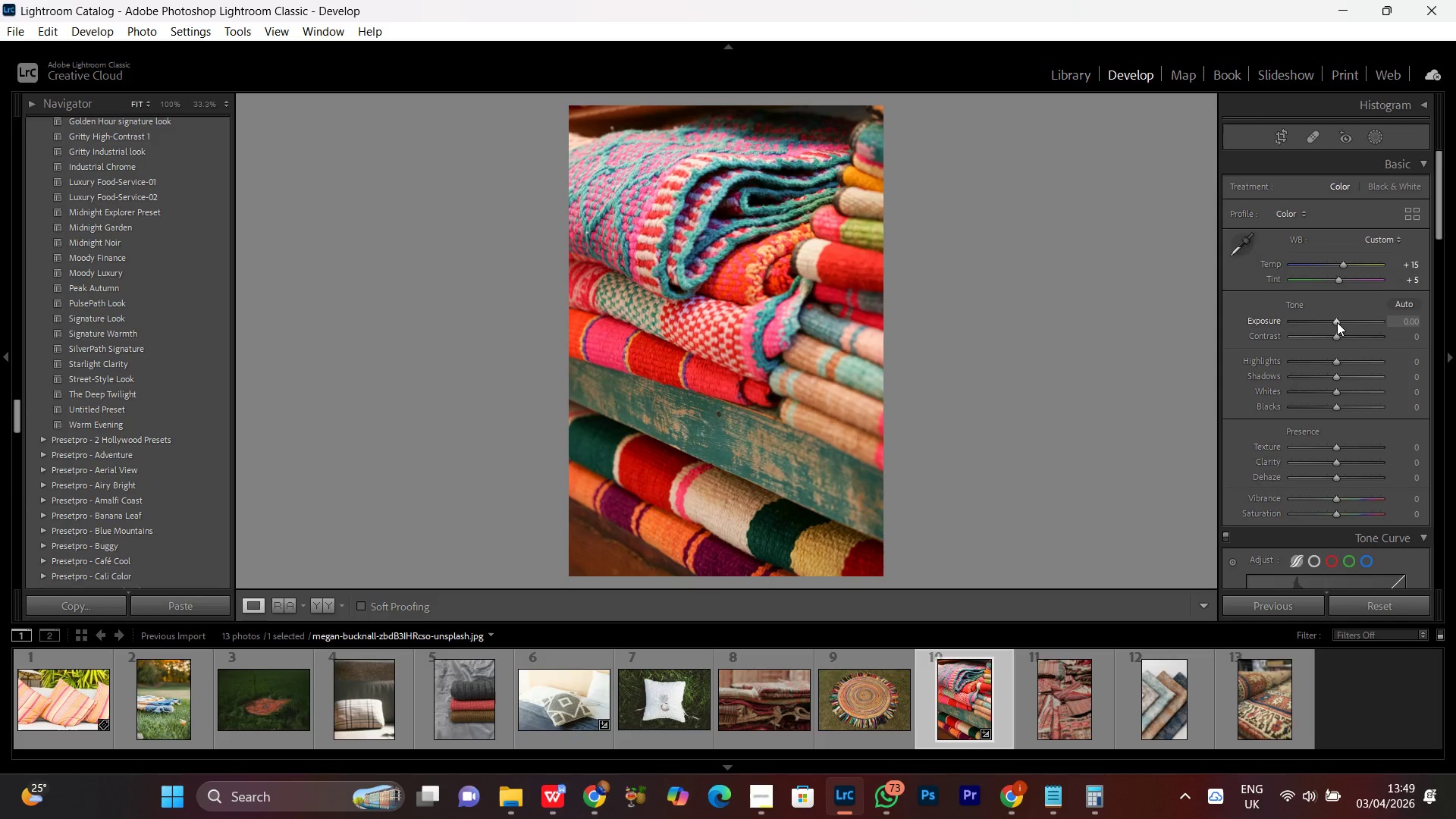 
left_click([1337, 318])
 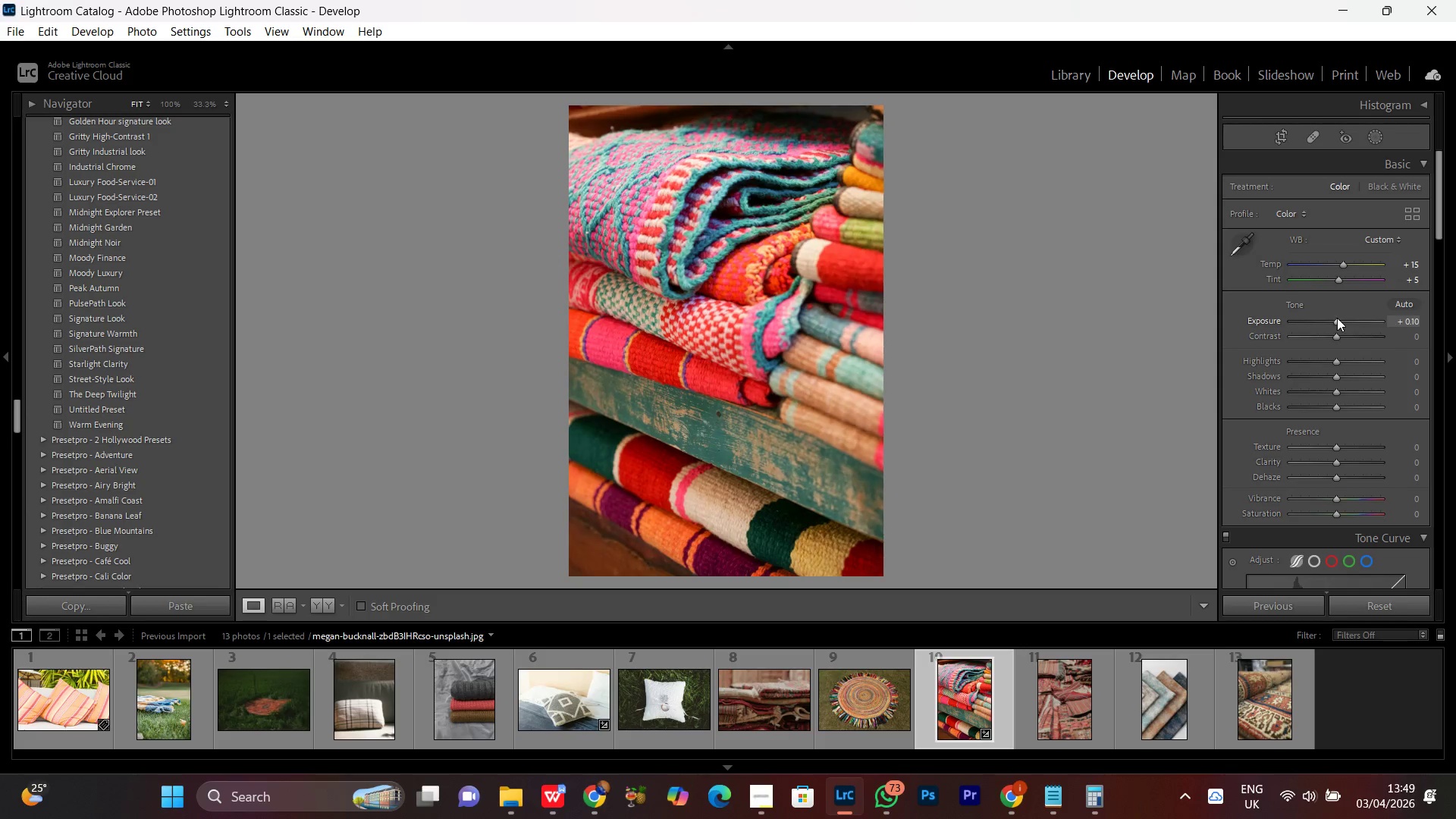 
scroll: coordinate [1337, 318], scroll_direction: up, amount: 4.0
 